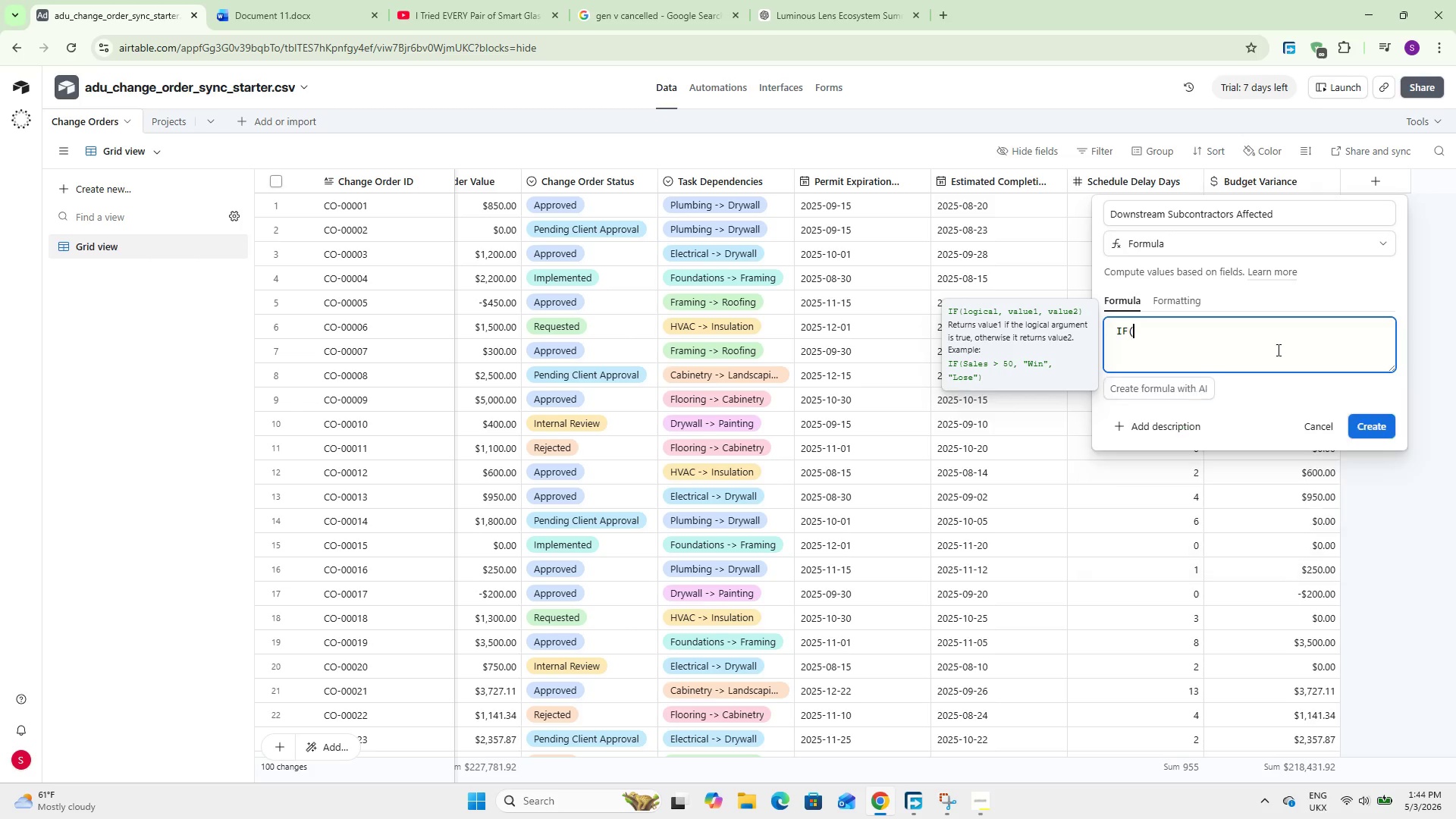 
key(Enter)
 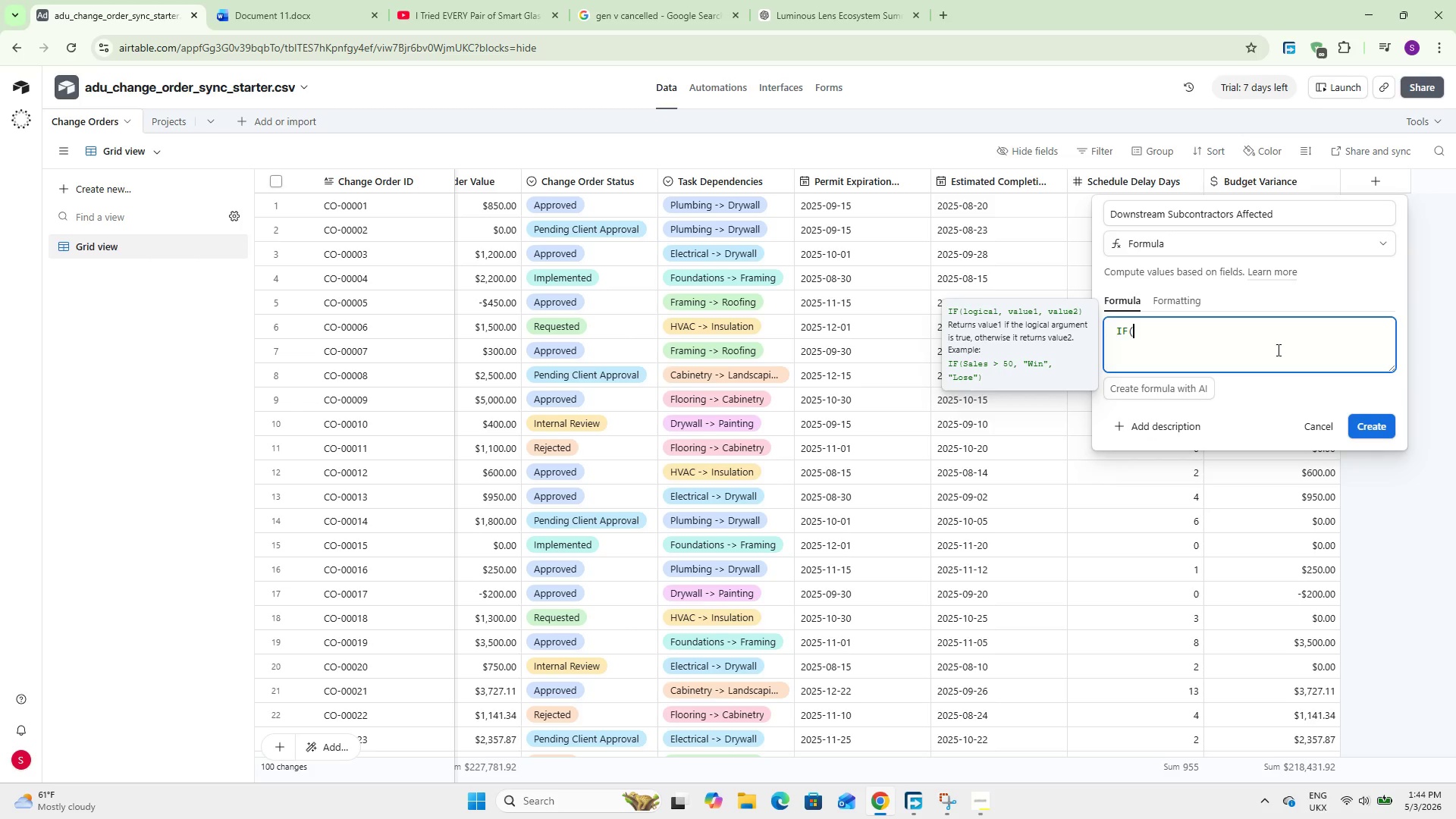 
key(Enter)
 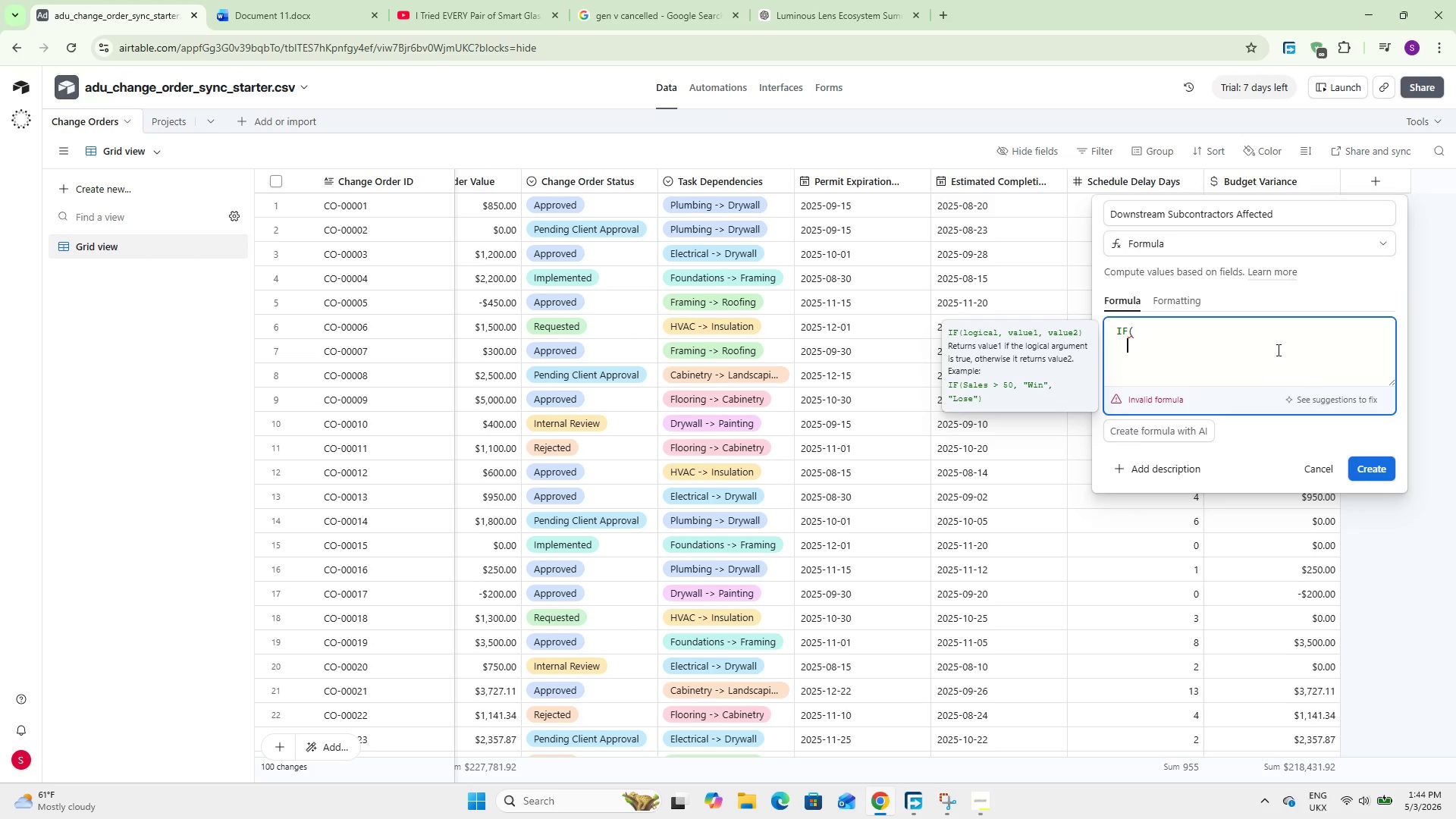 
type({Sub)
 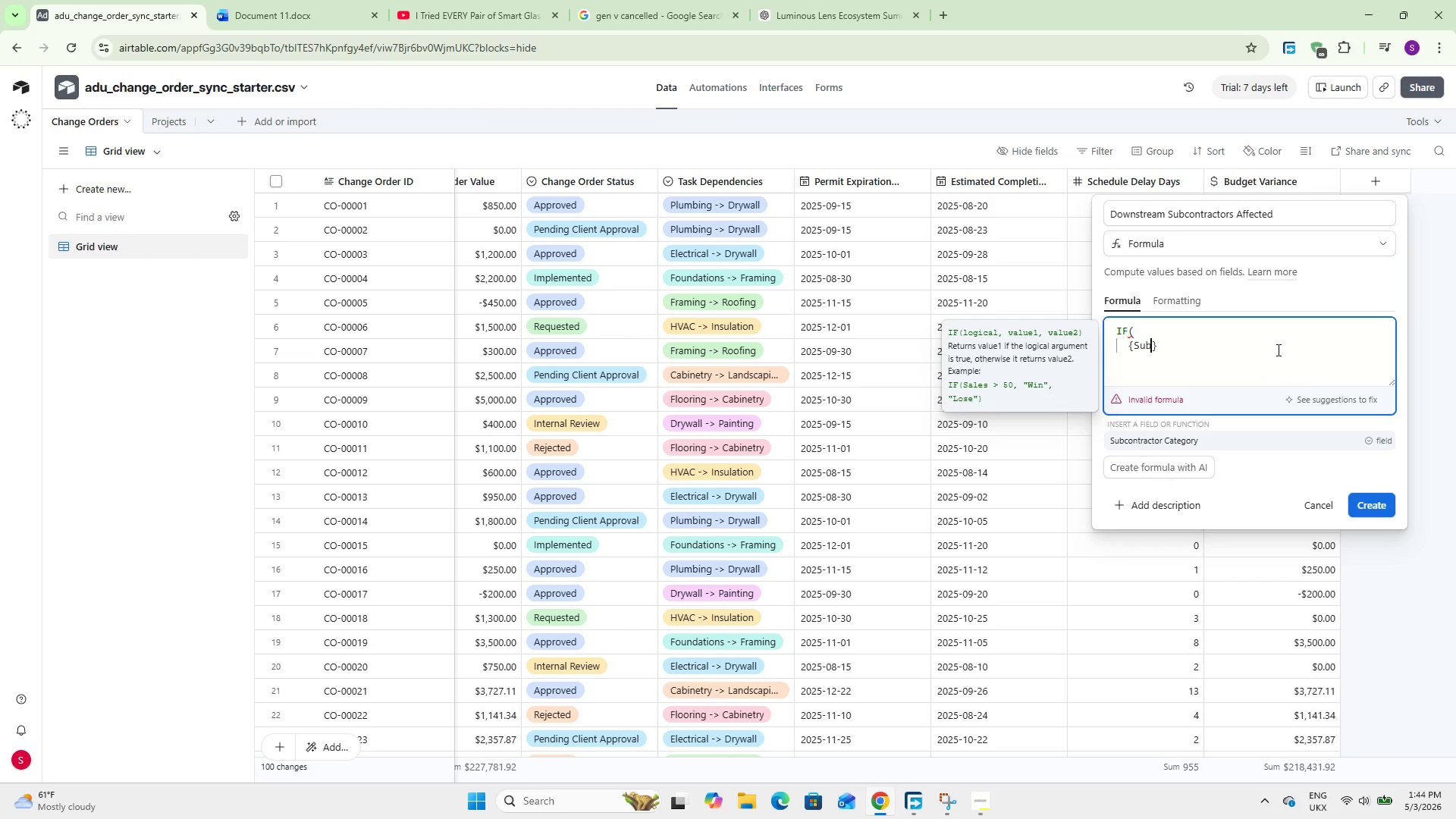 
key(Enter)
 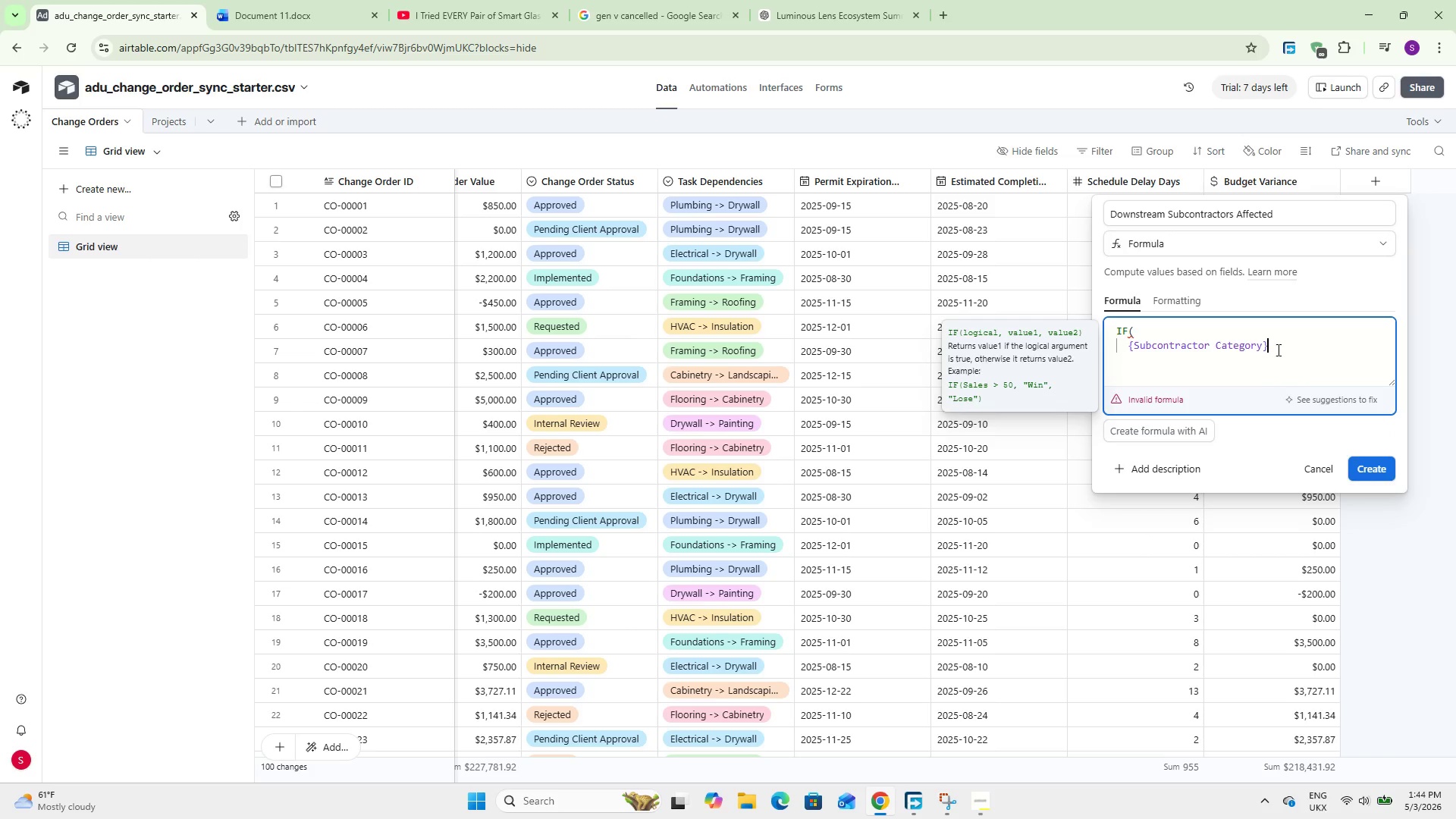 
type( = @Plumbing)
 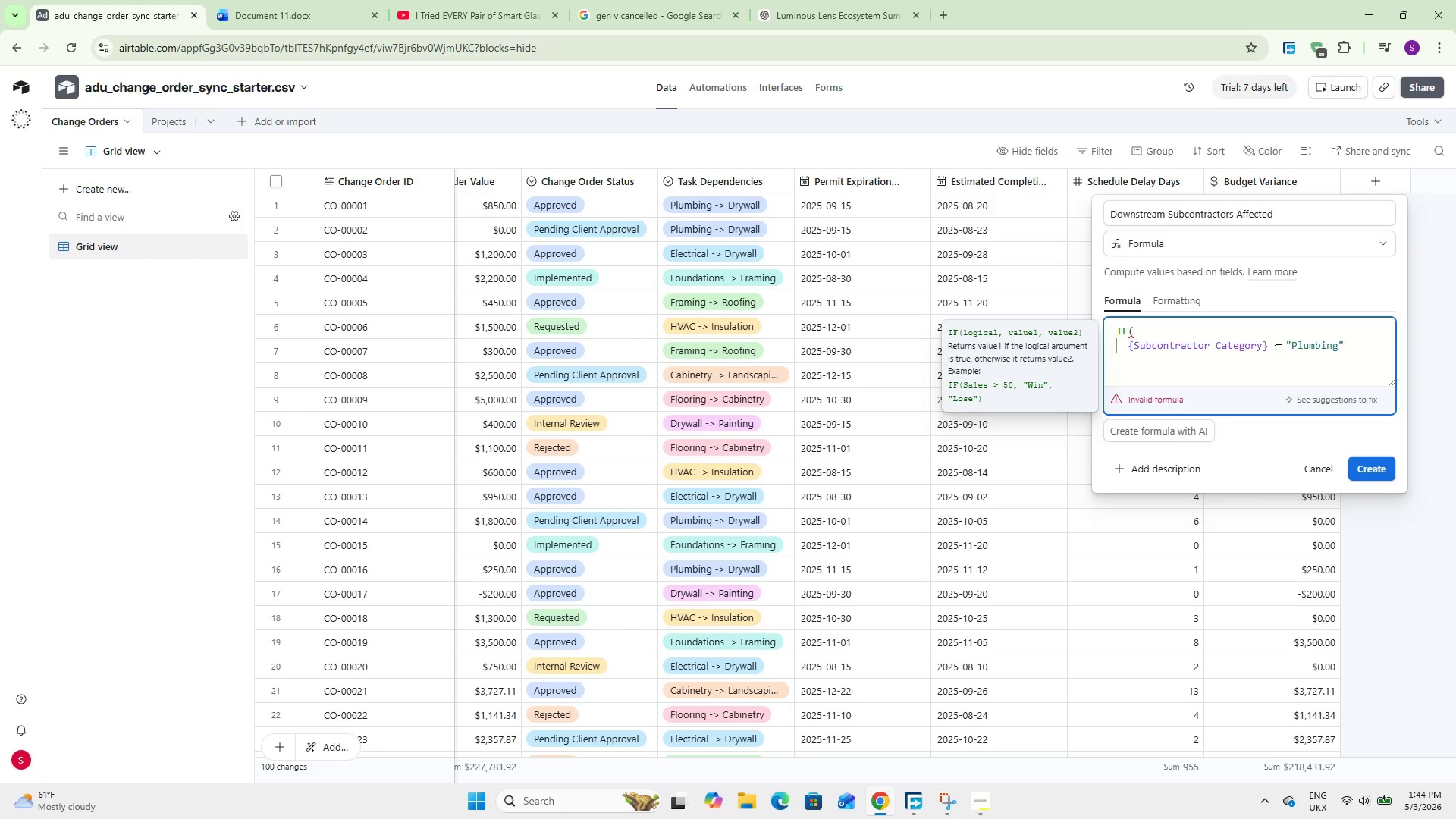 
key(ArrowRight)
 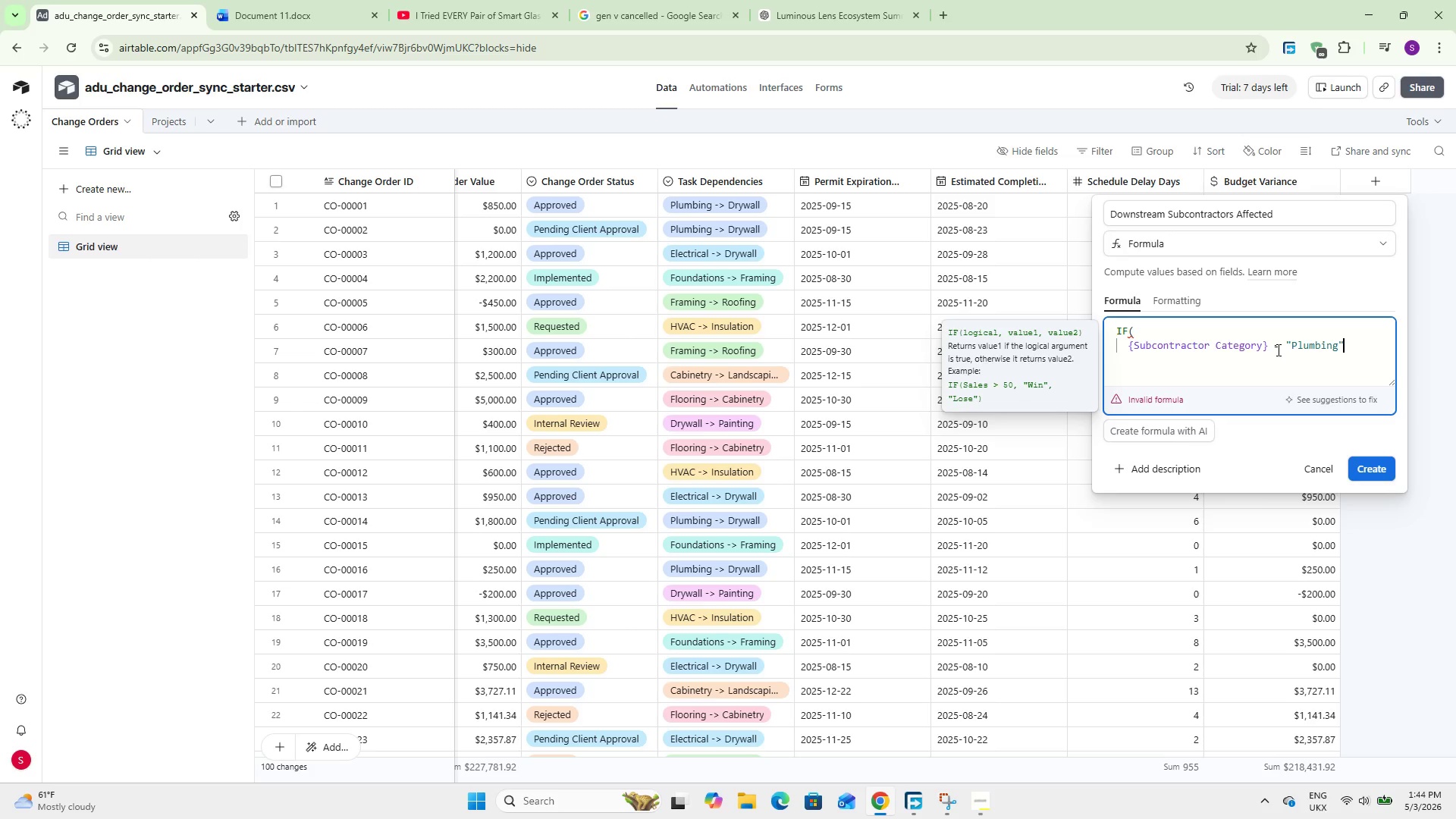 
key(Comma)
 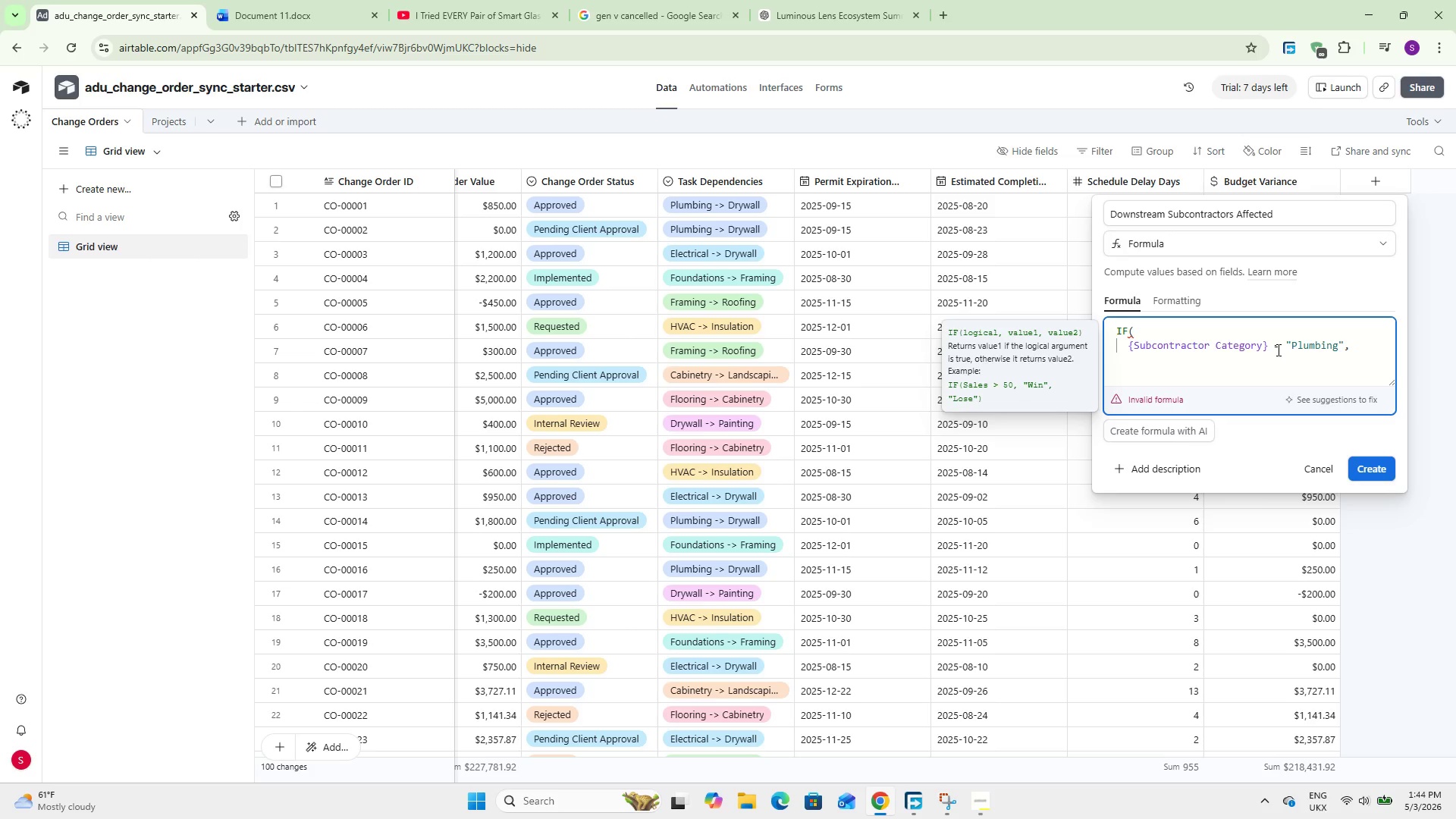 
key(Enter)
 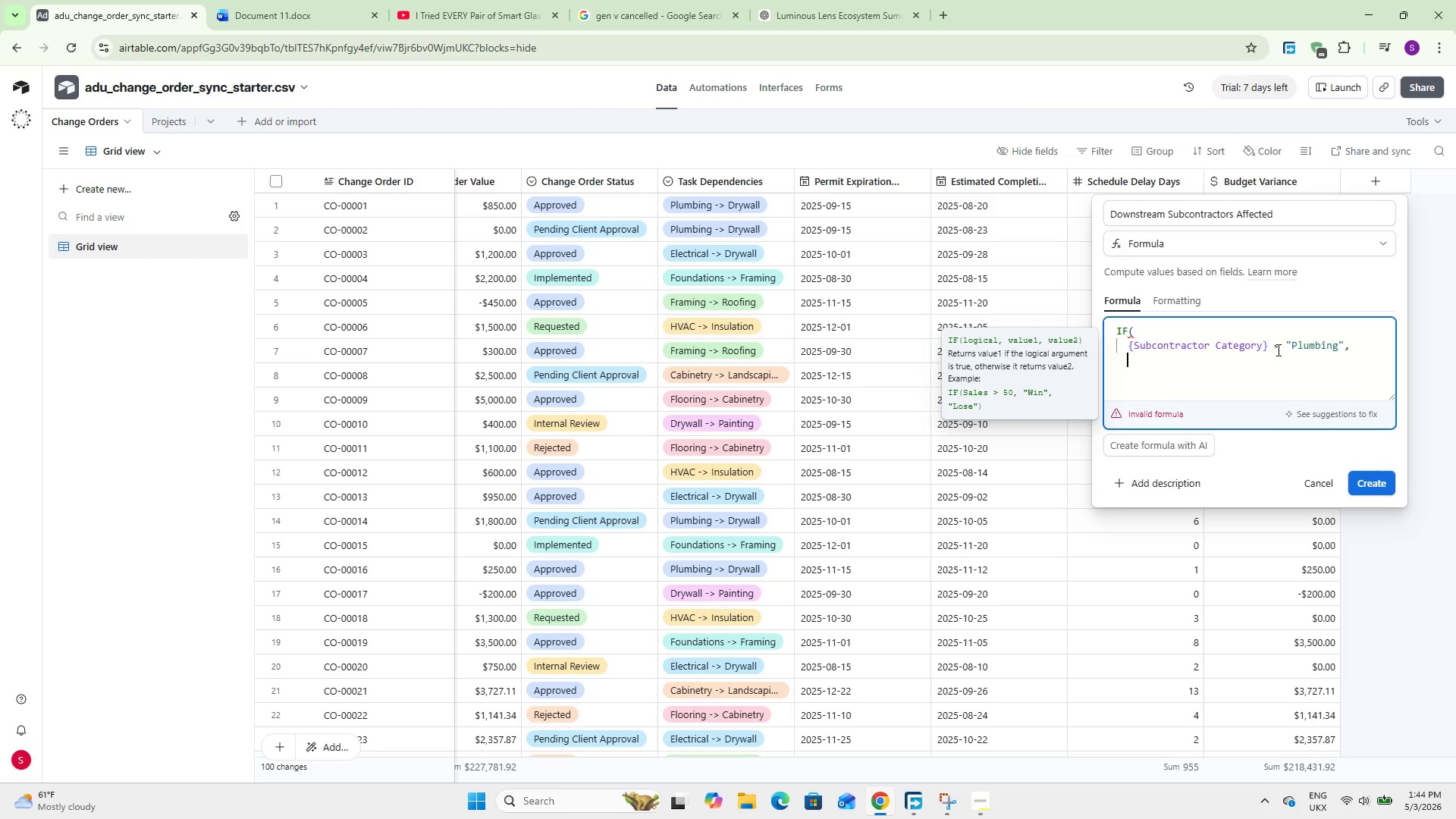 
type(@Drywall, Tile)
 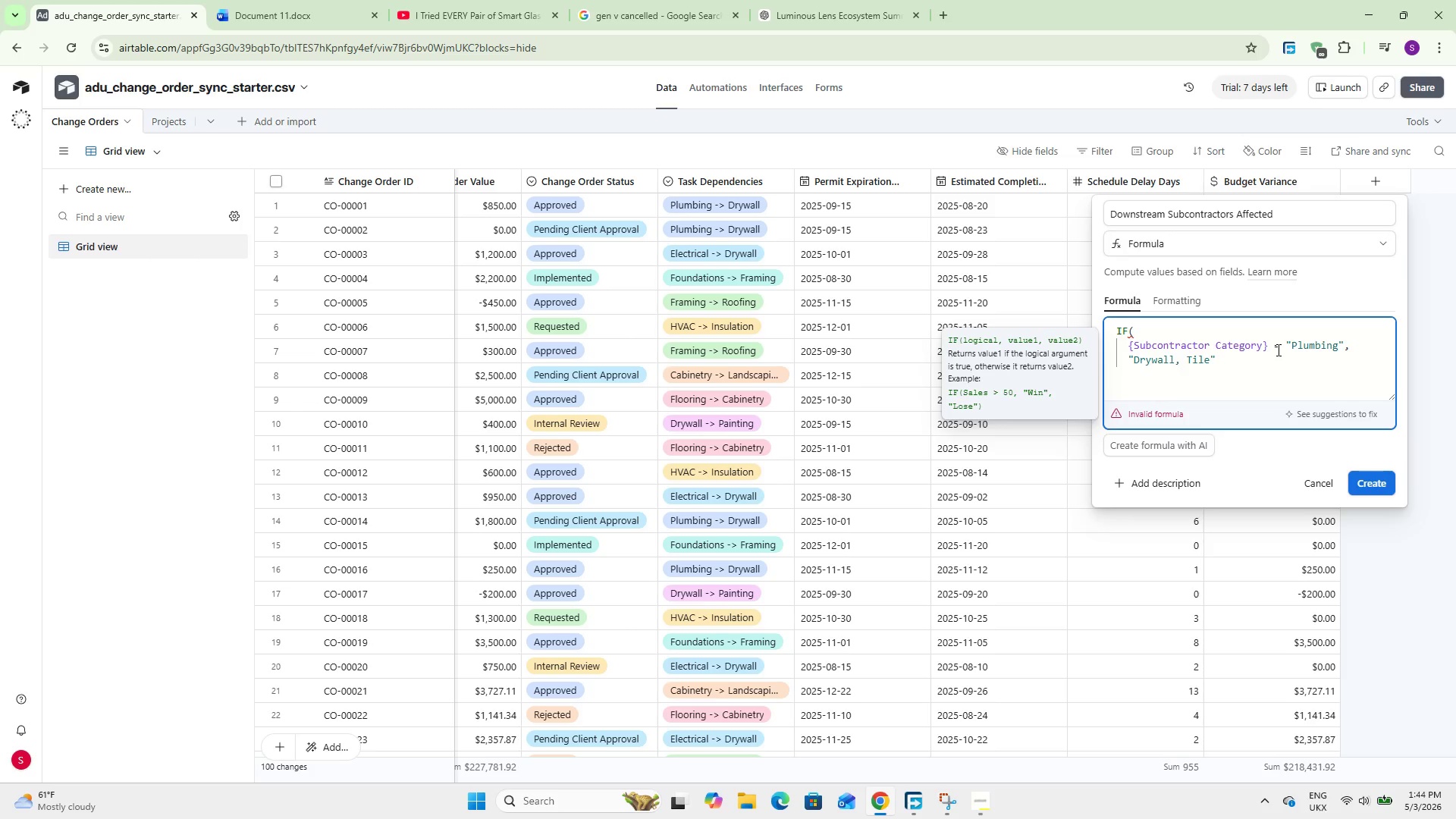 
key(ArrowRight)
 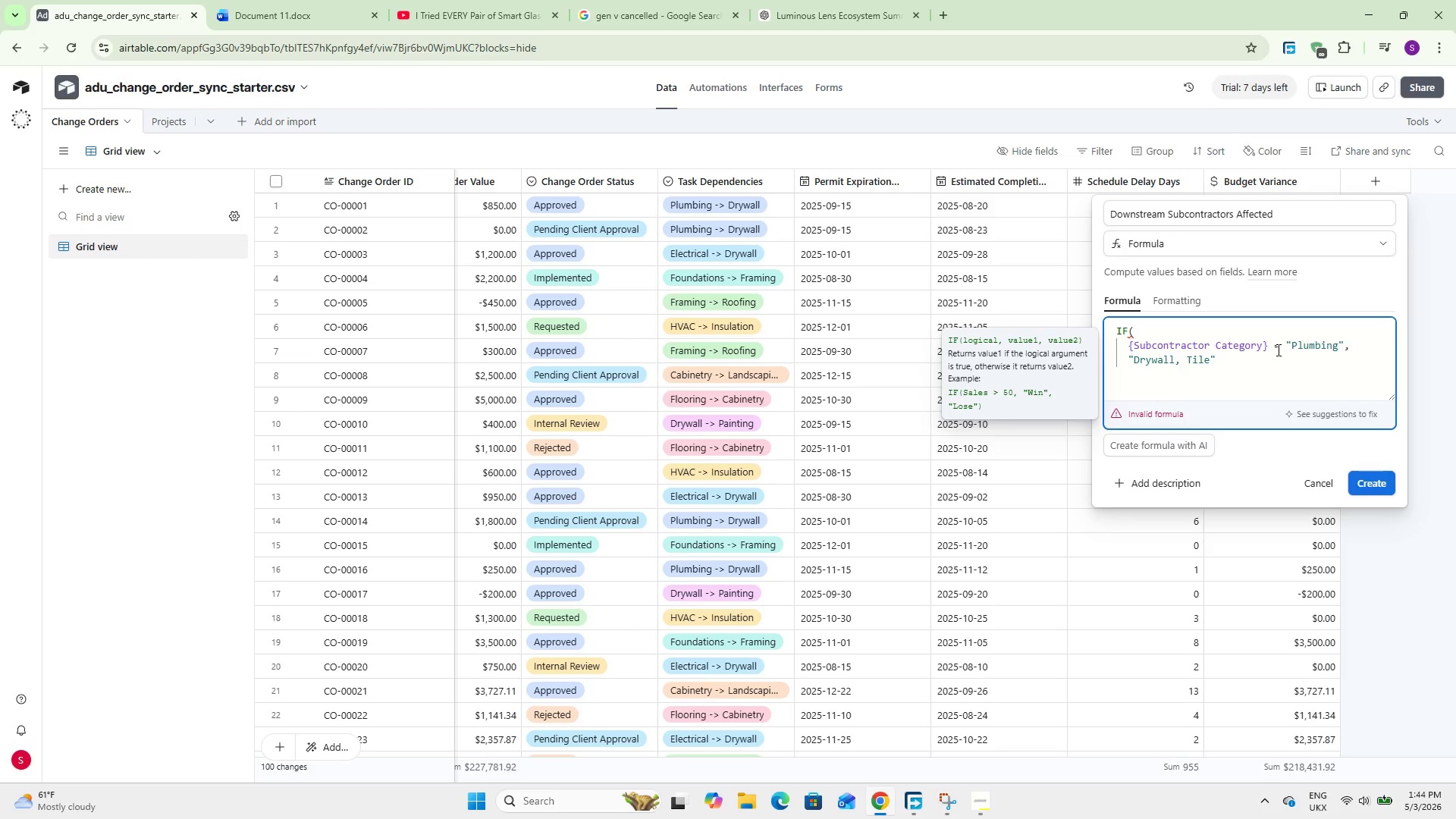 
key(Comma)
 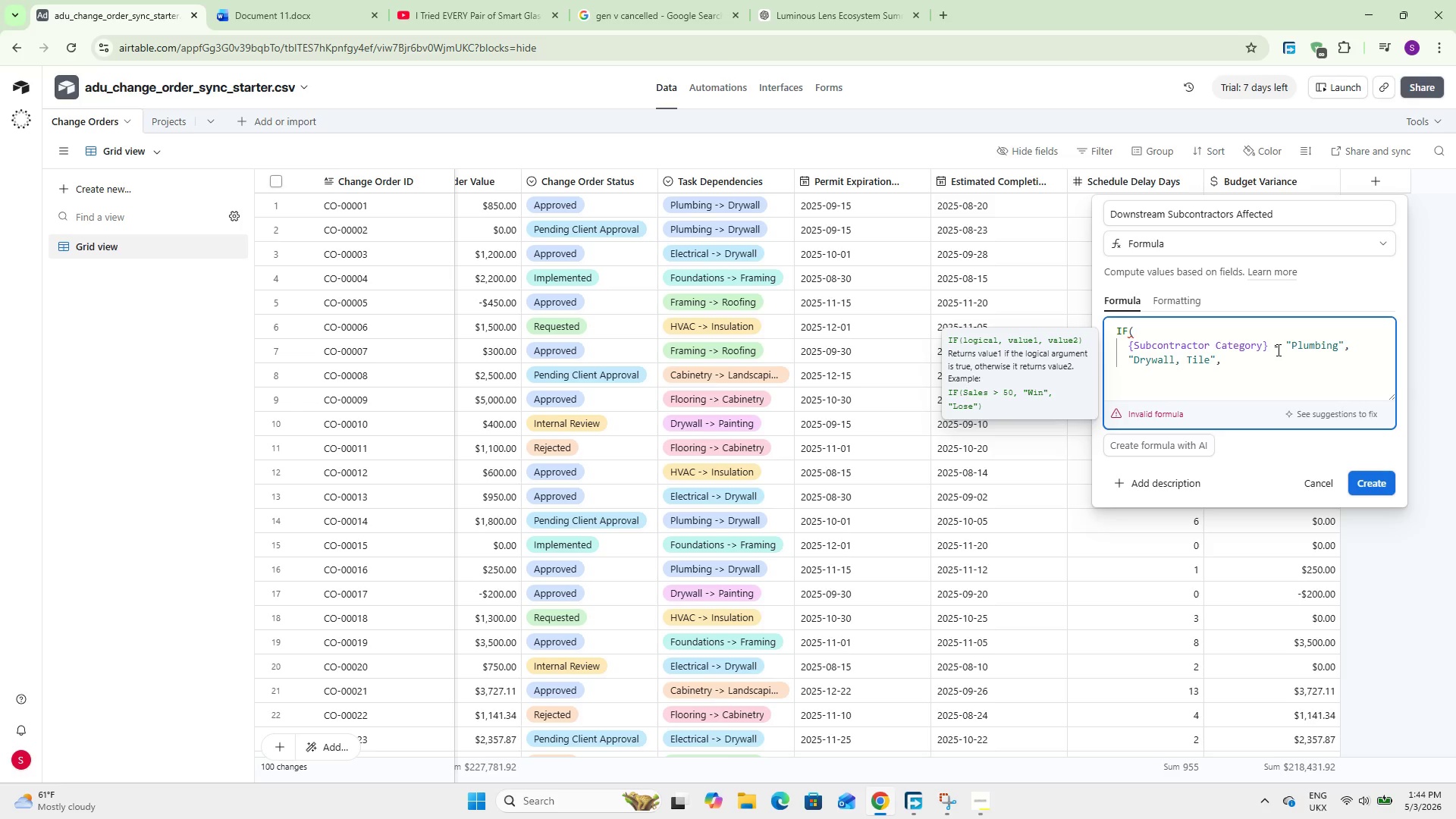 
key(Enter)
 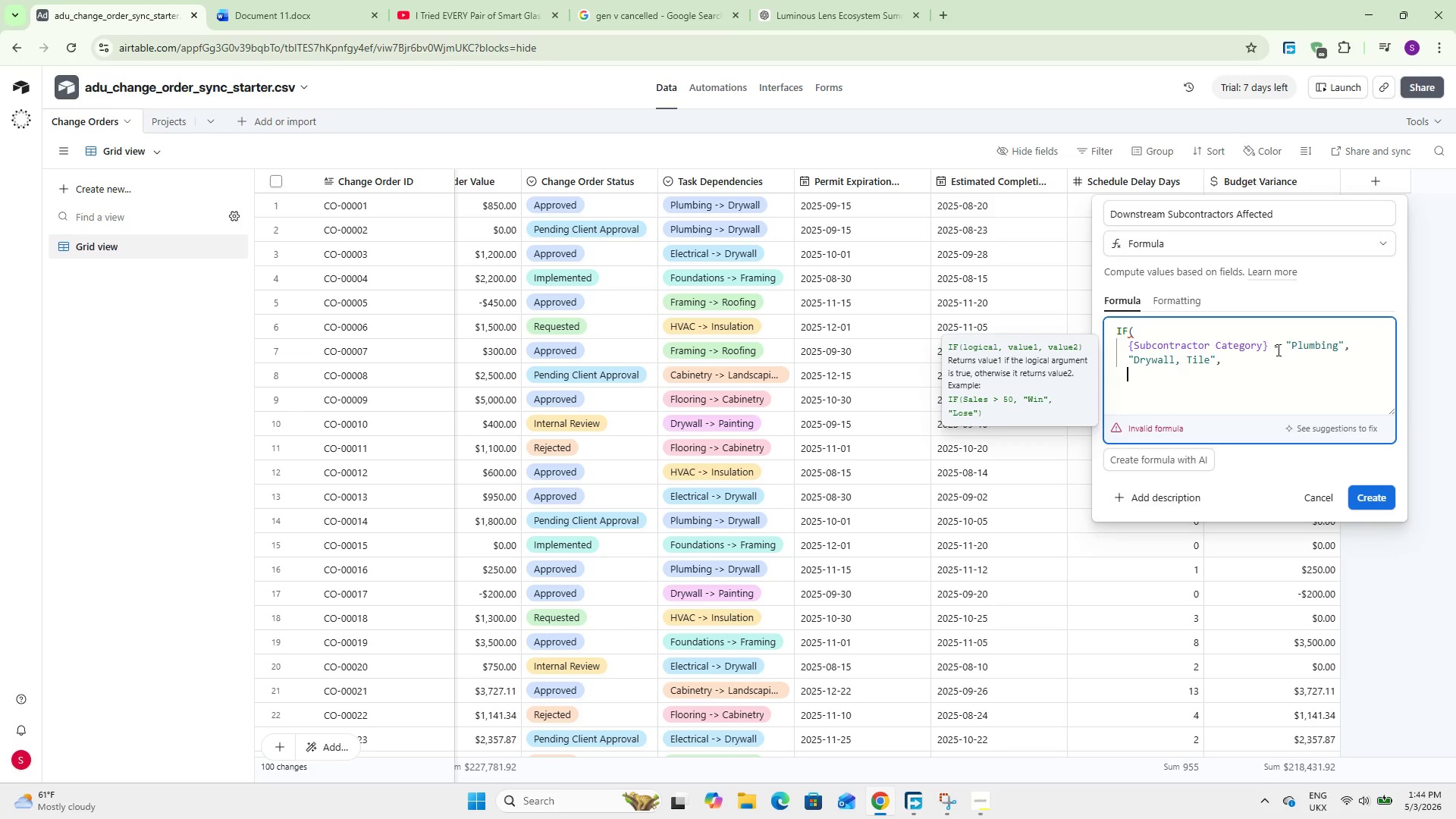 
type(IF()
 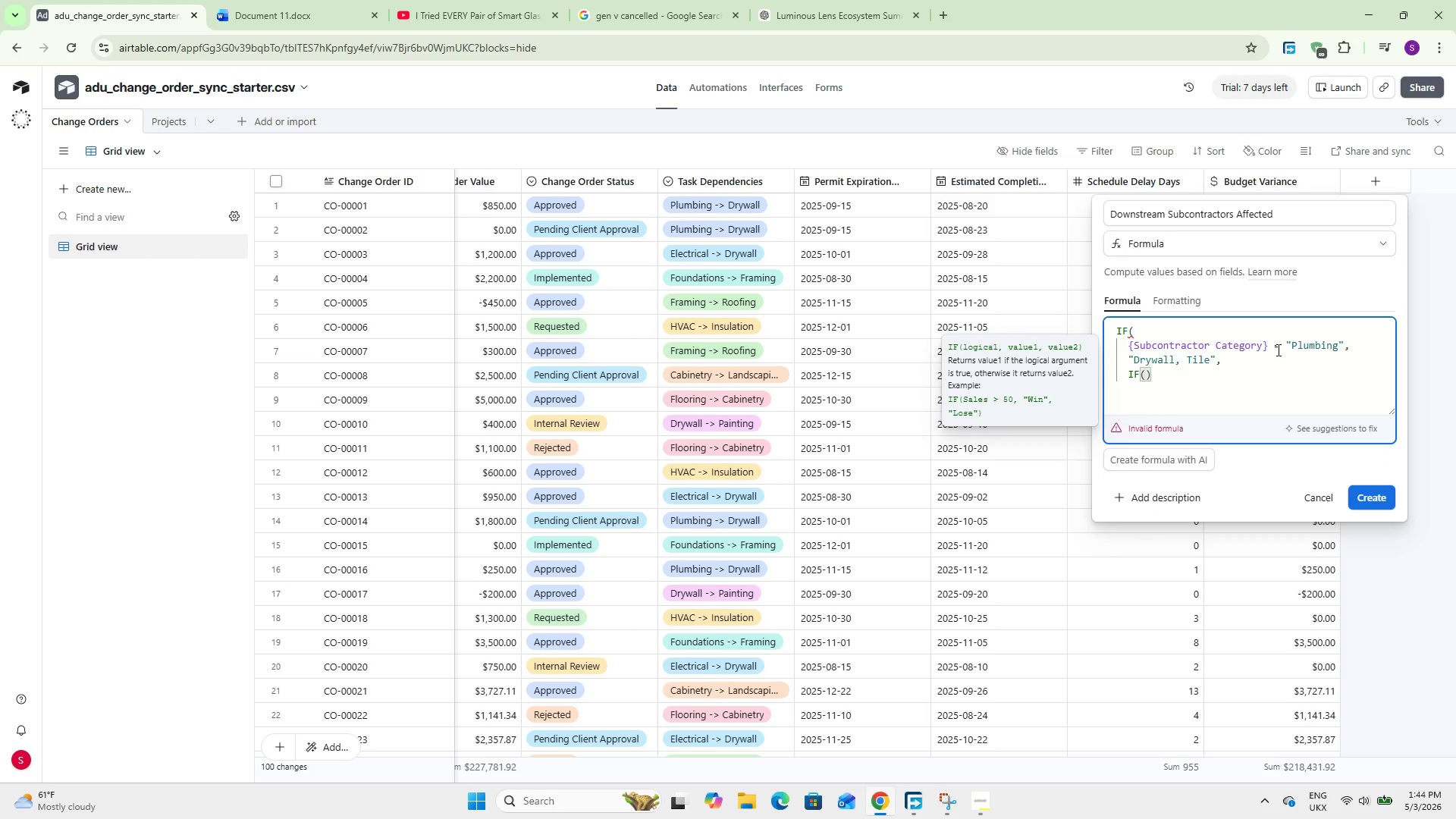 
key(Enter)
 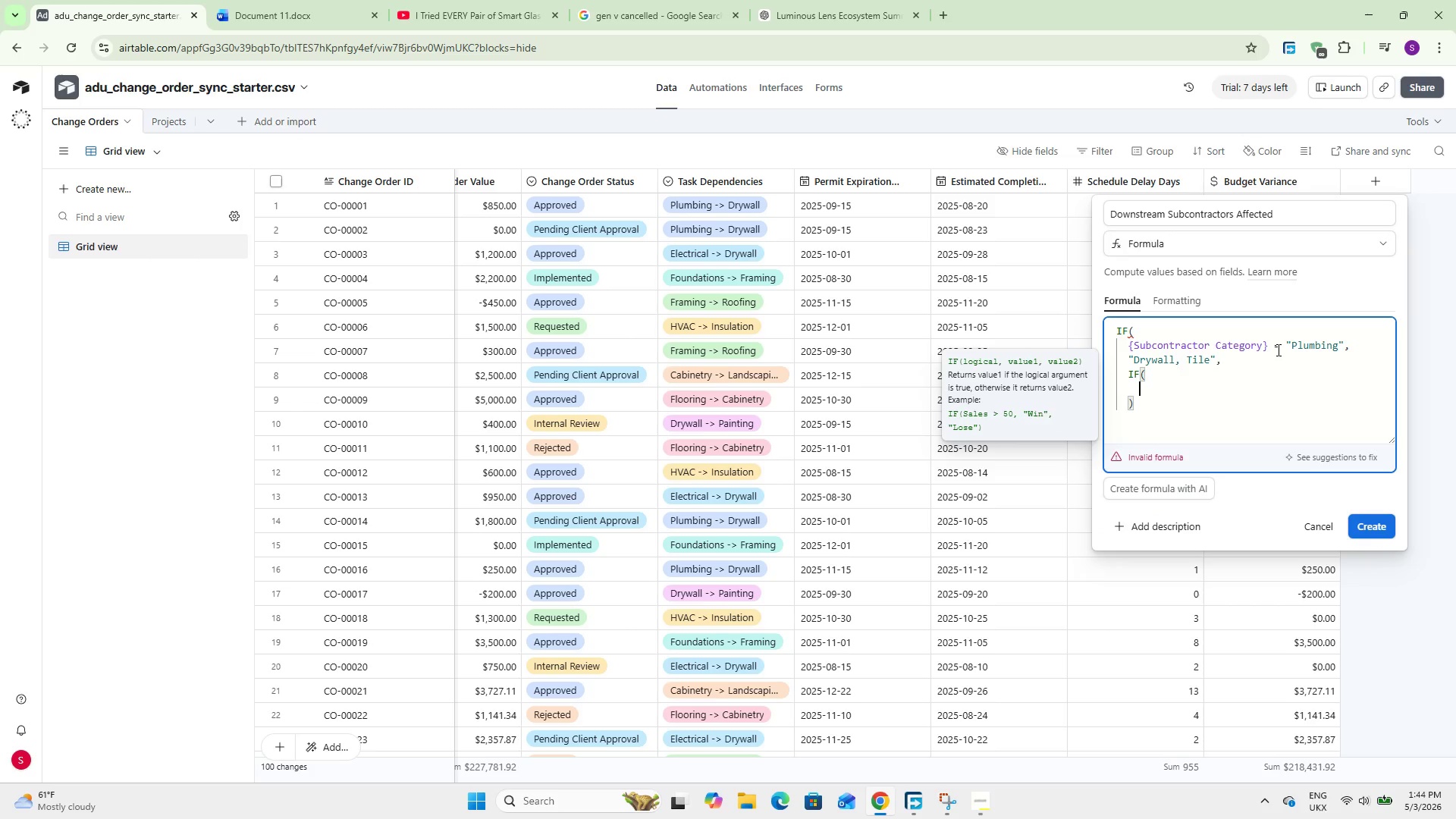 
type(sub)
 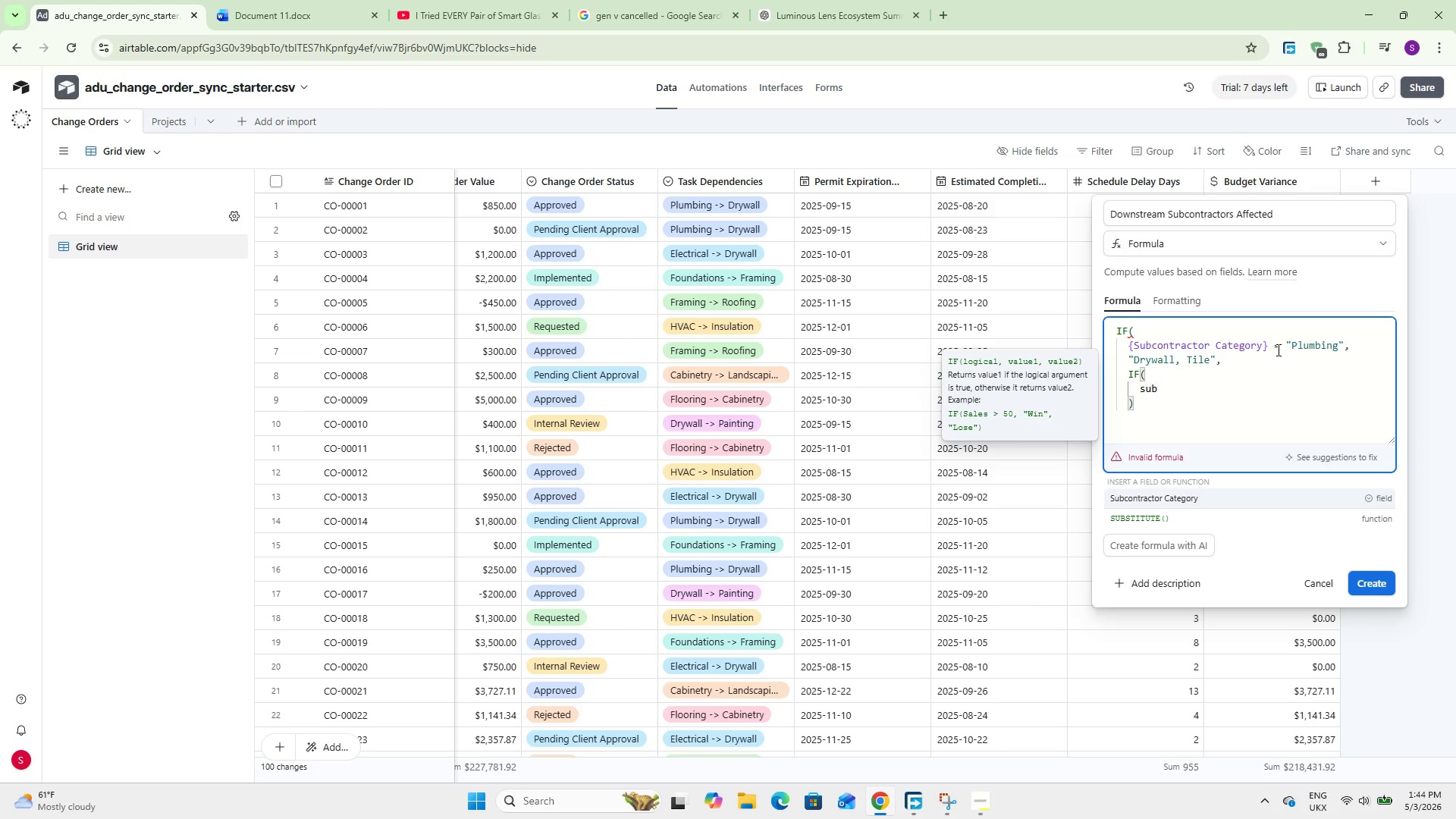 
key(Enter)
 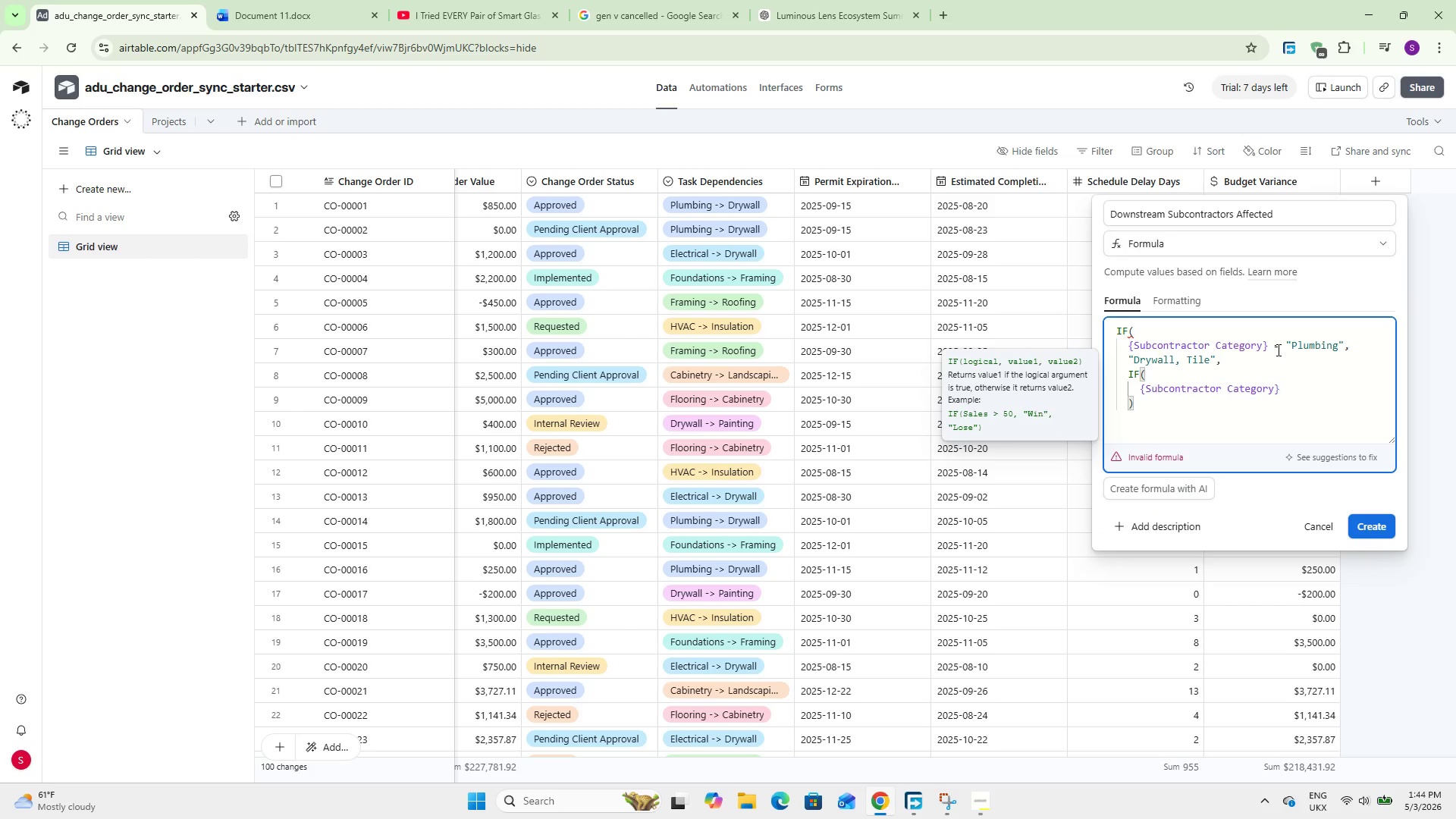 
type( = @Electrical)
 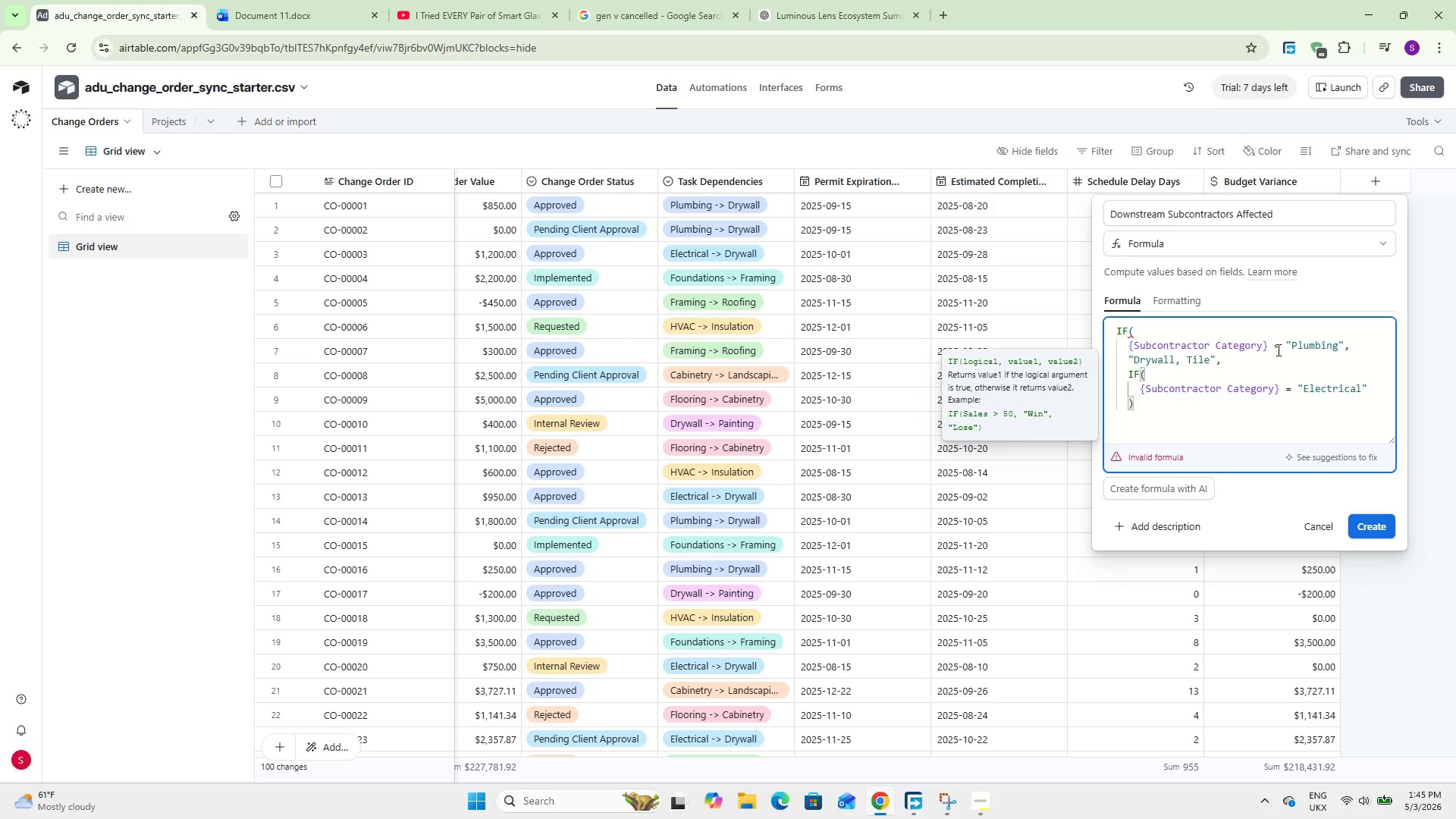 
key(ArrowRight)
 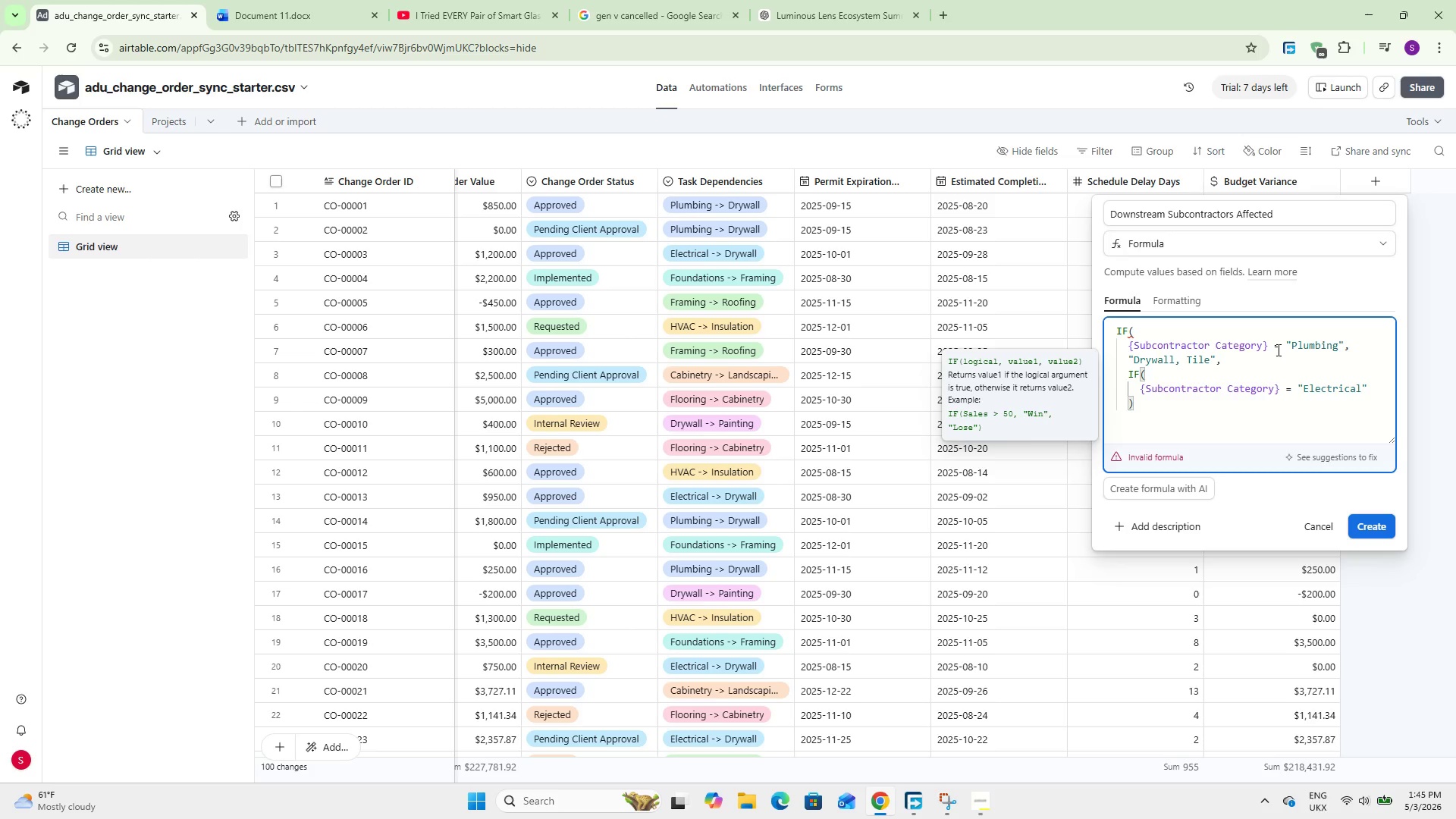 
key(Comma)
 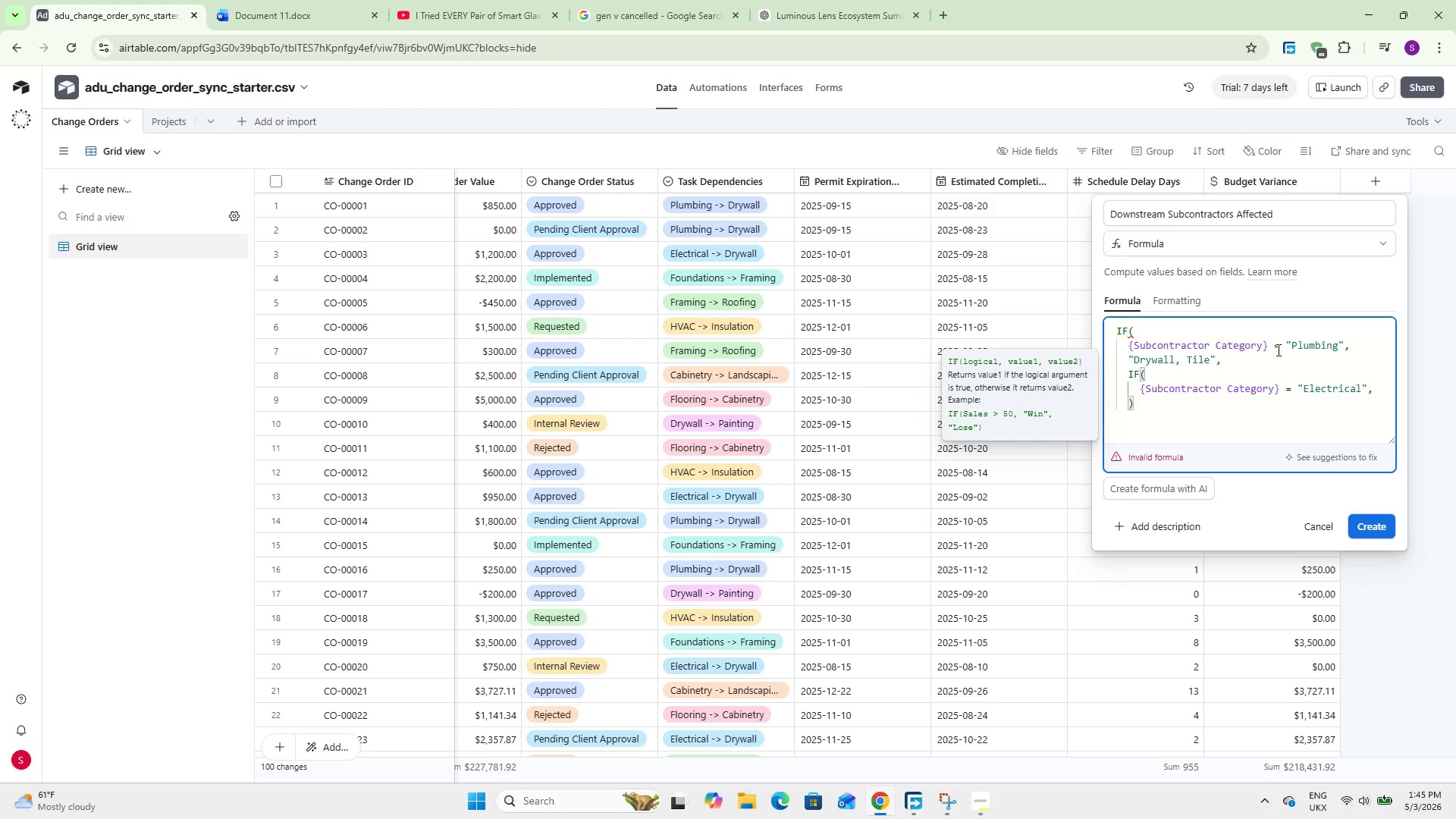 
key(Enter)
 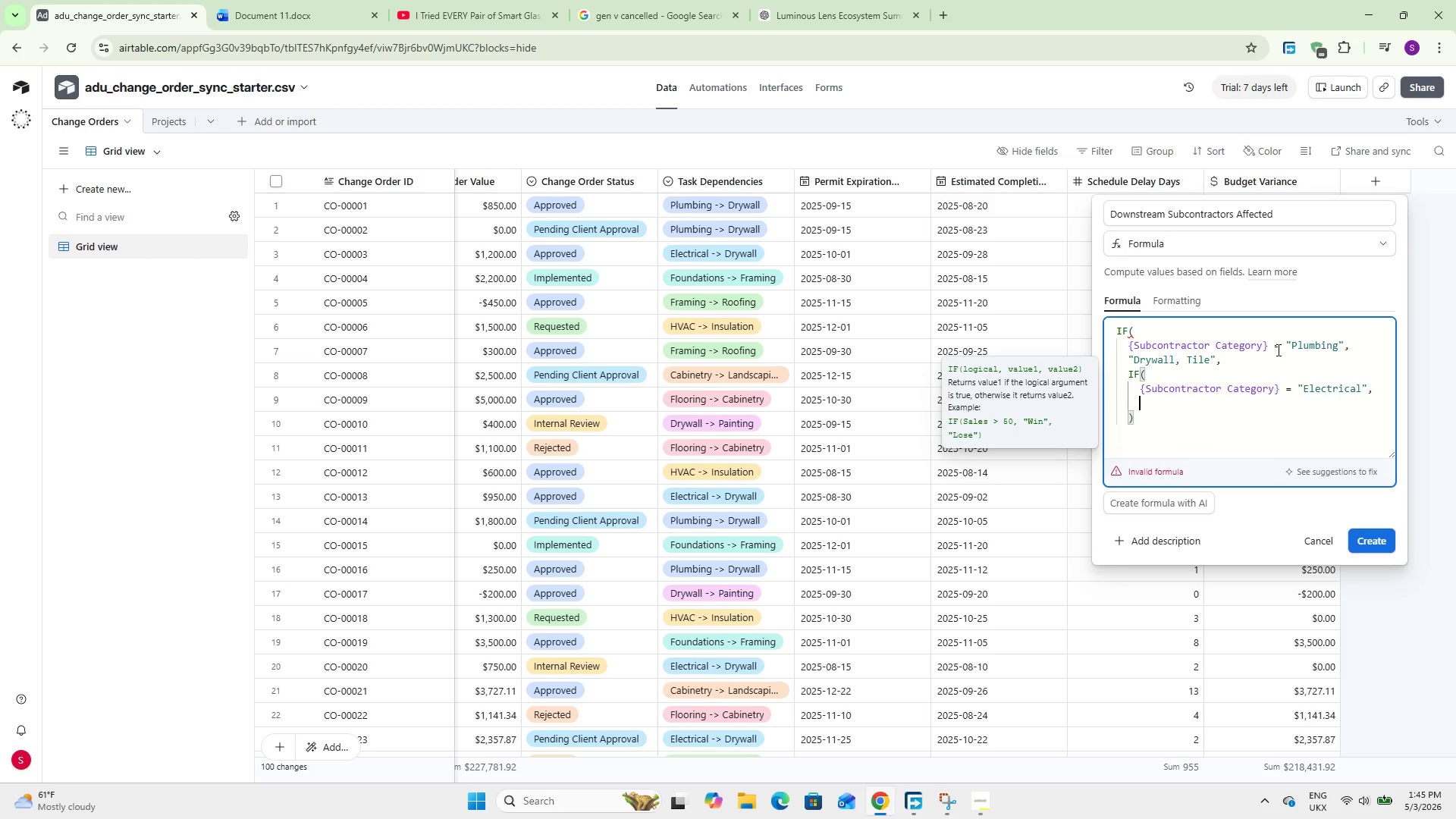 
type(@Drywall, Insulaton)
 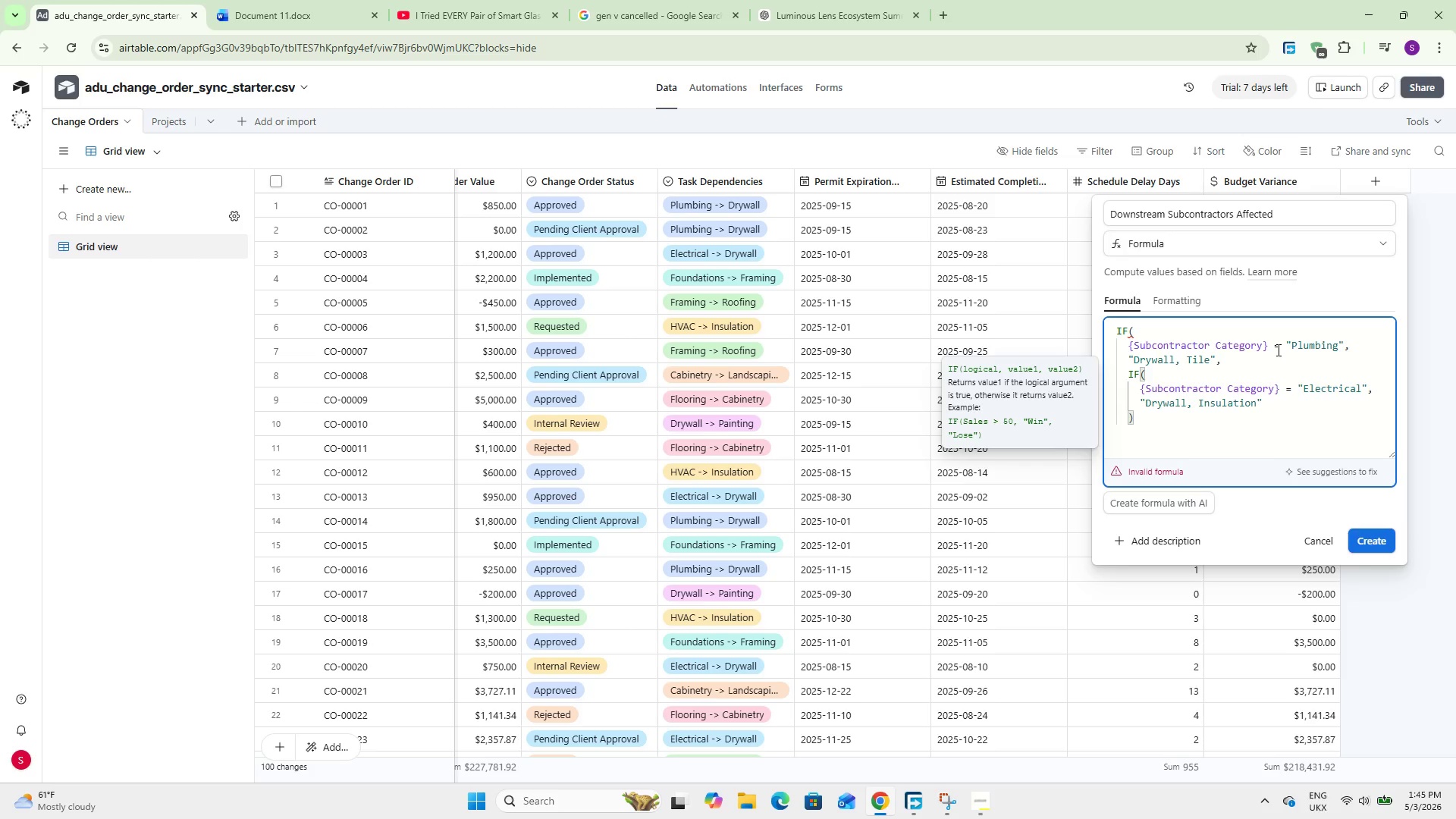 
key(ArrowRight)
 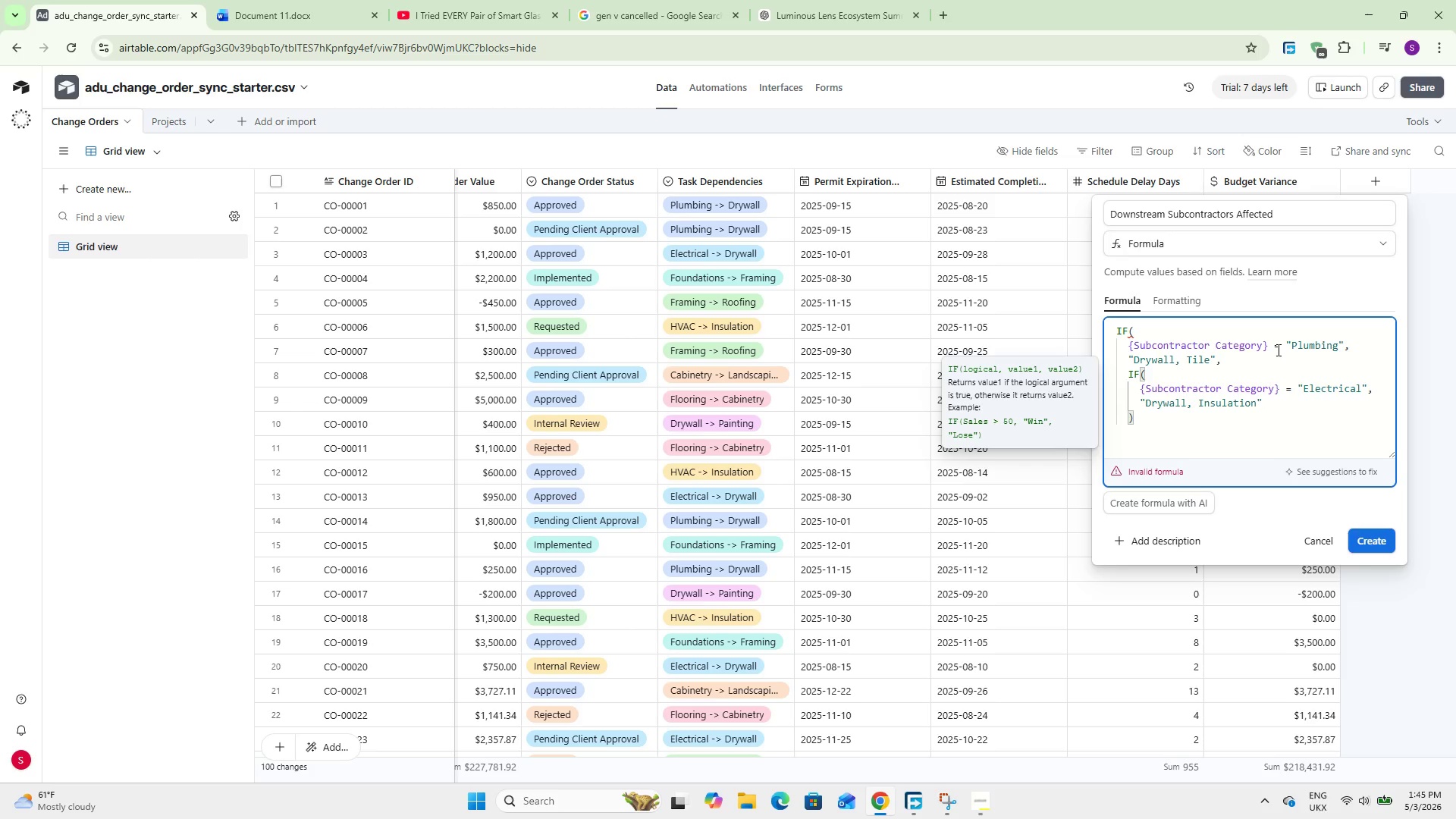 
key(Comma)
 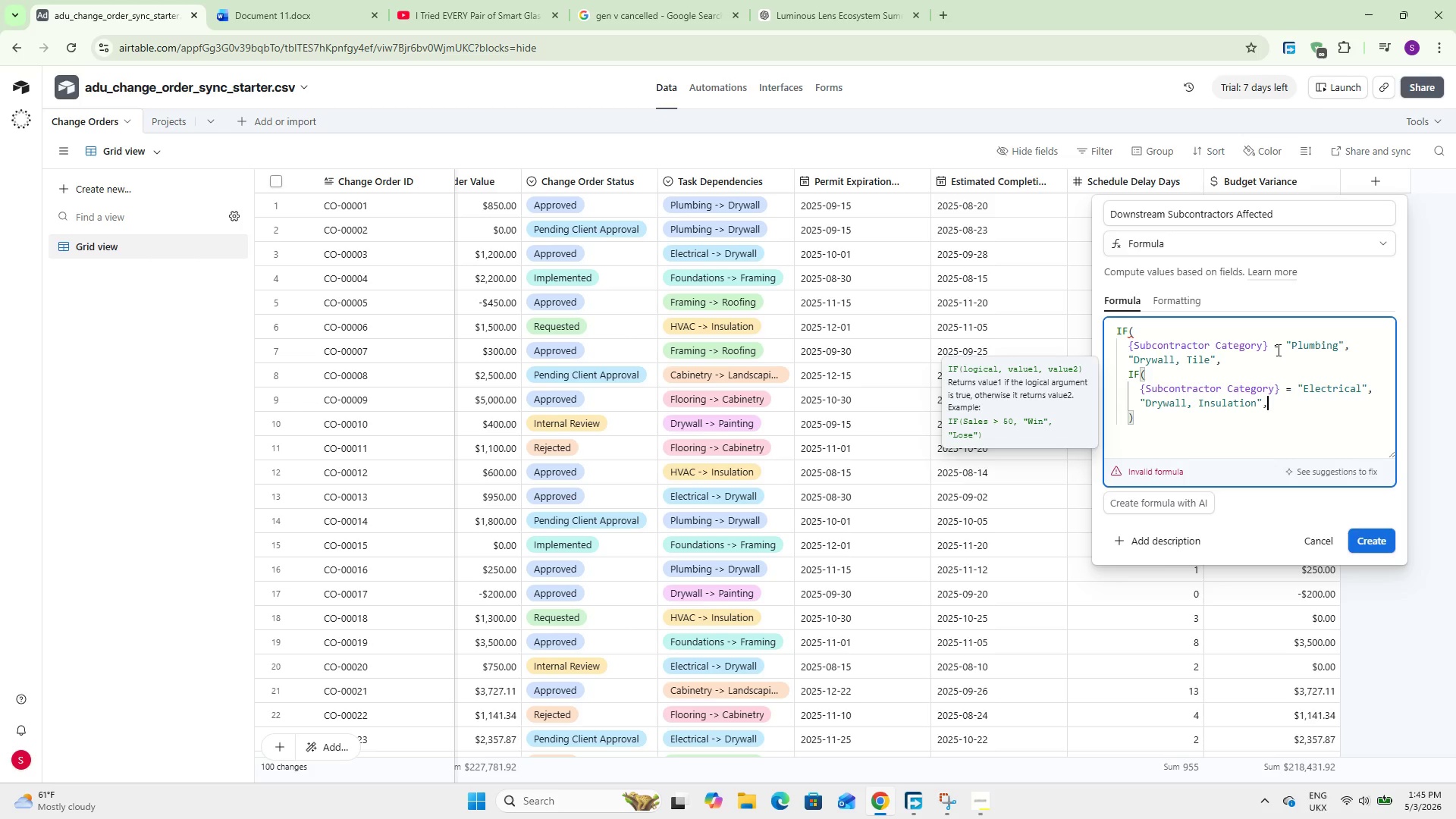 
key(Enter)
 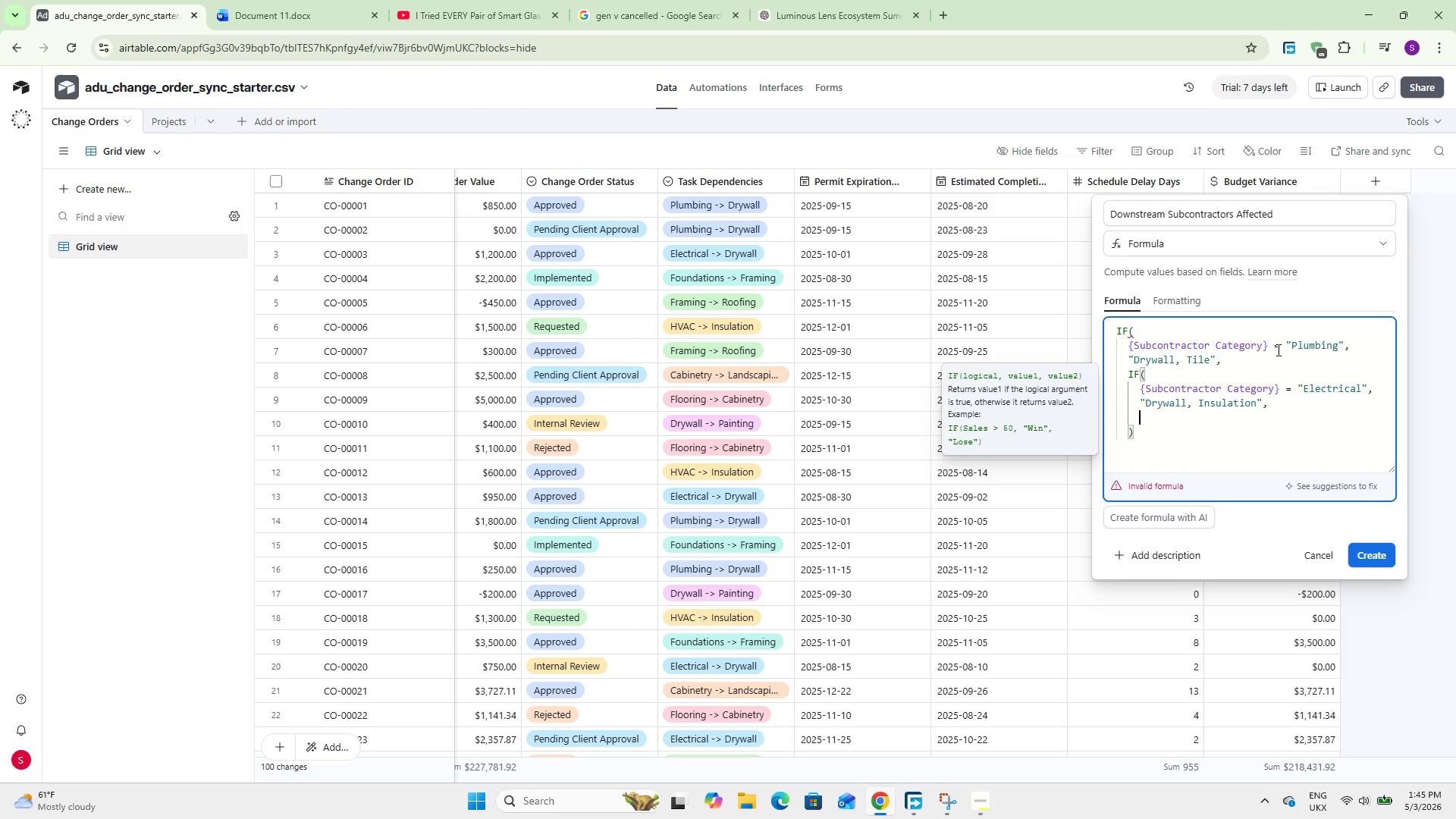 
type(IF)
 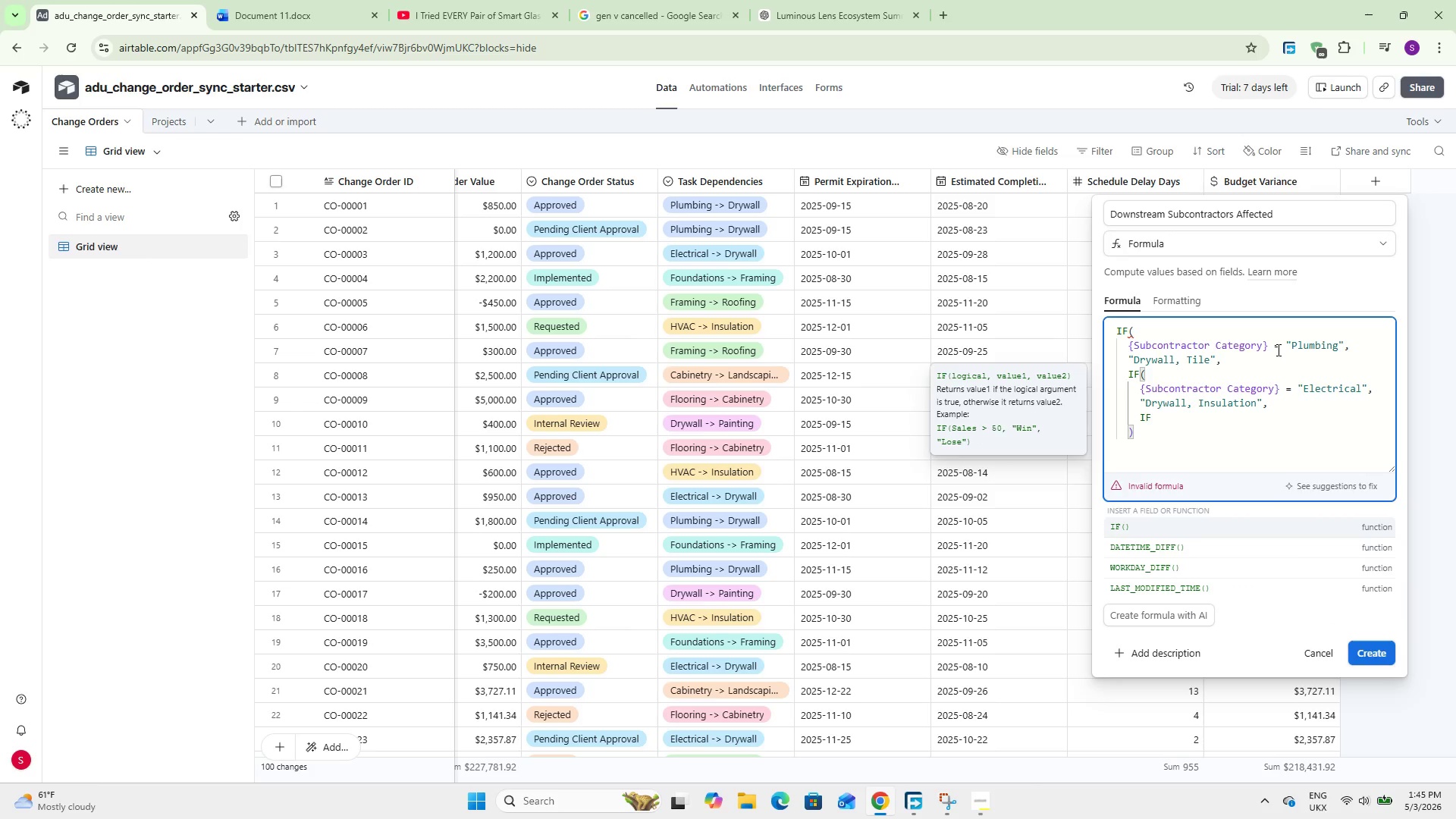 
key(Enter)
 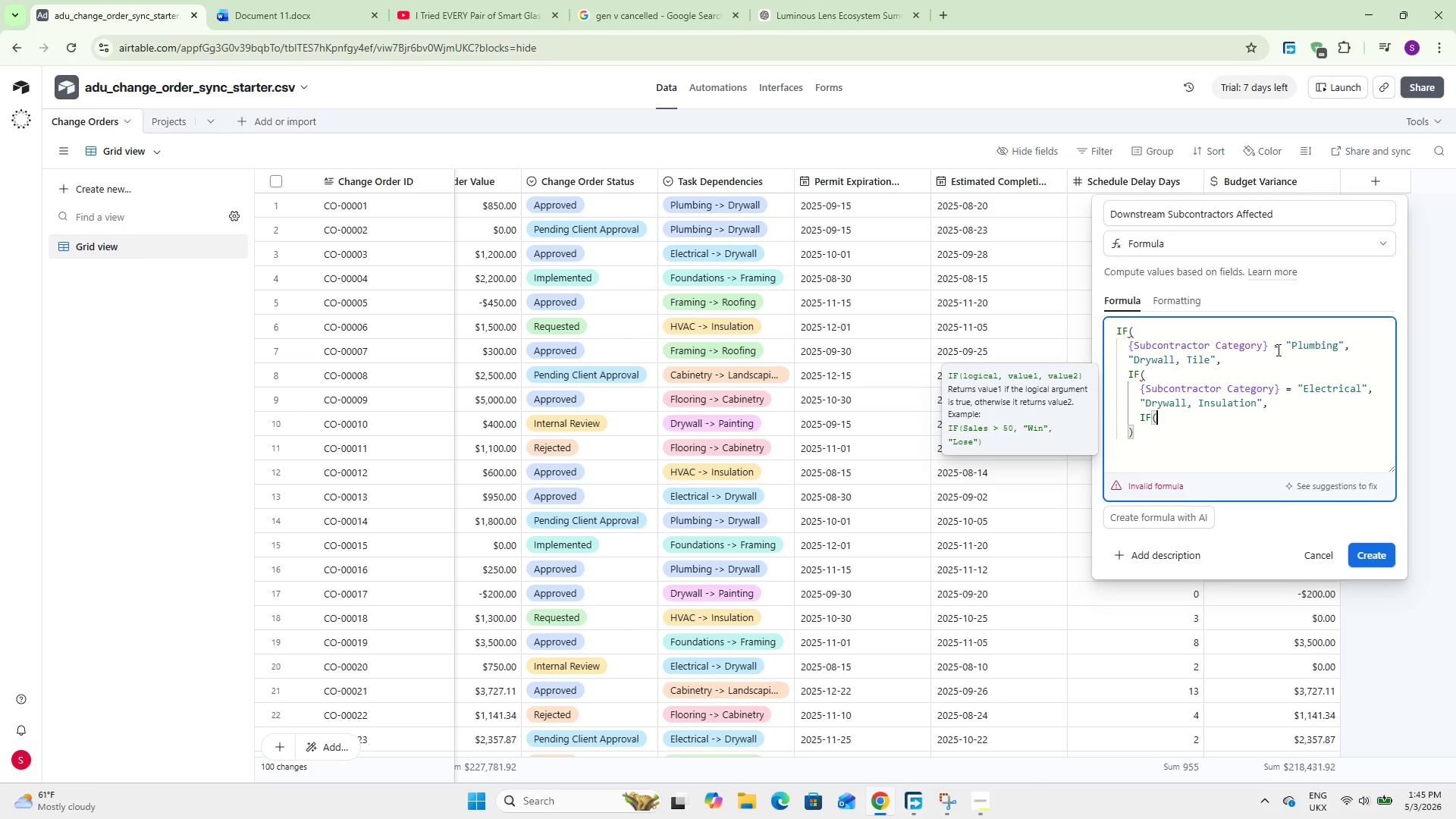 
key(Enter)
 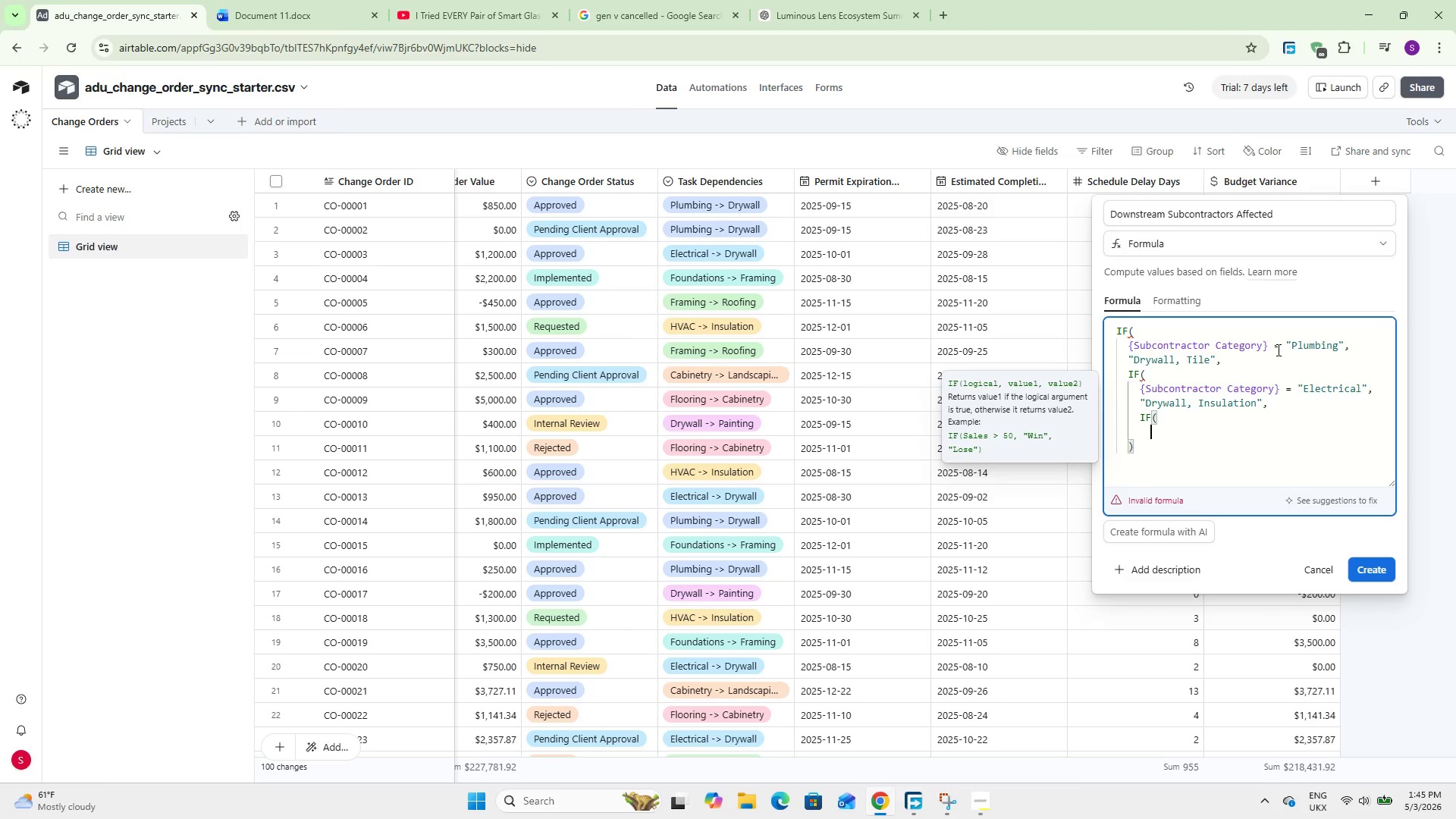 
wait(10.19)
 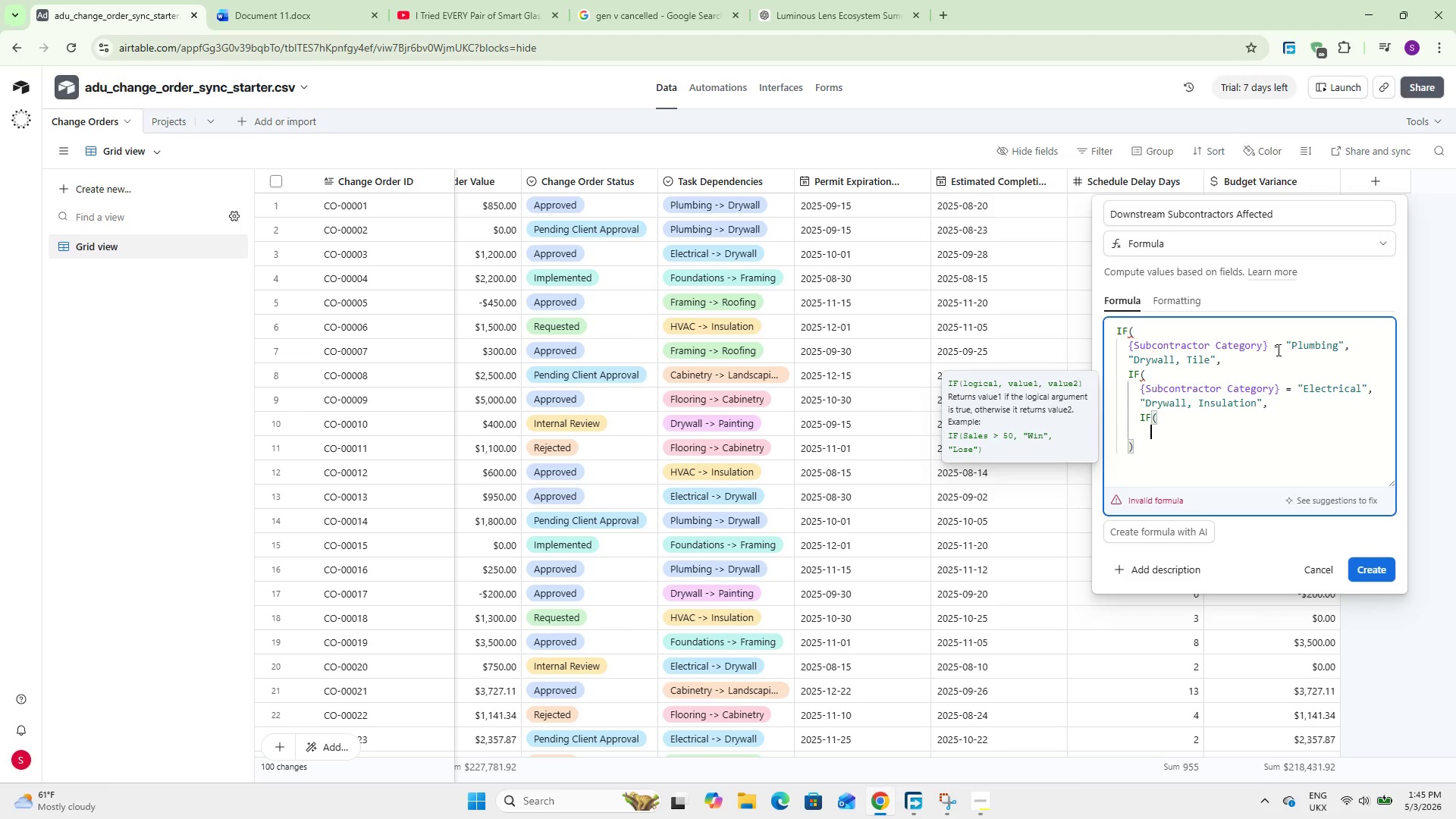 
type(sub)
 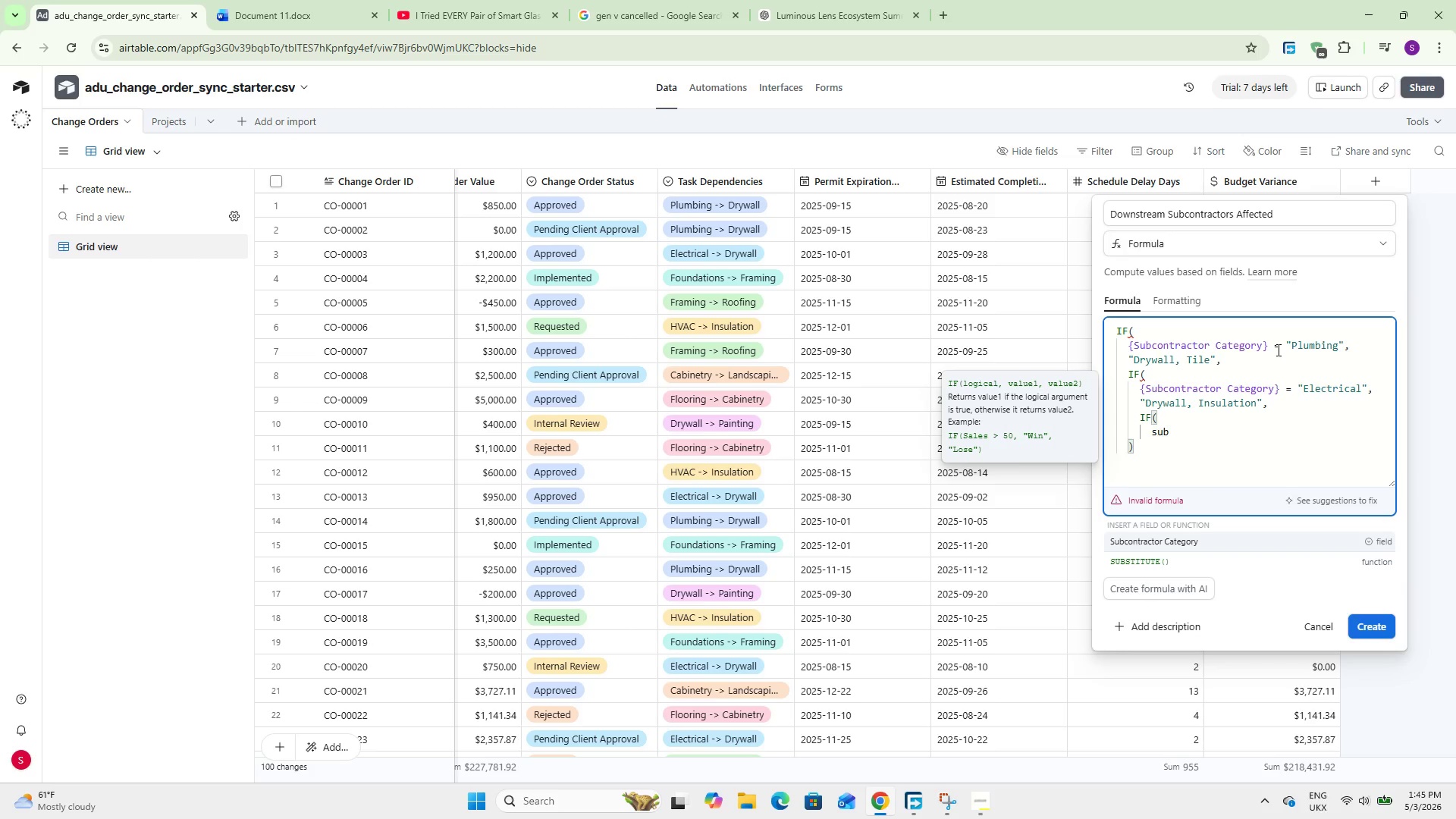 
key(Enter)
 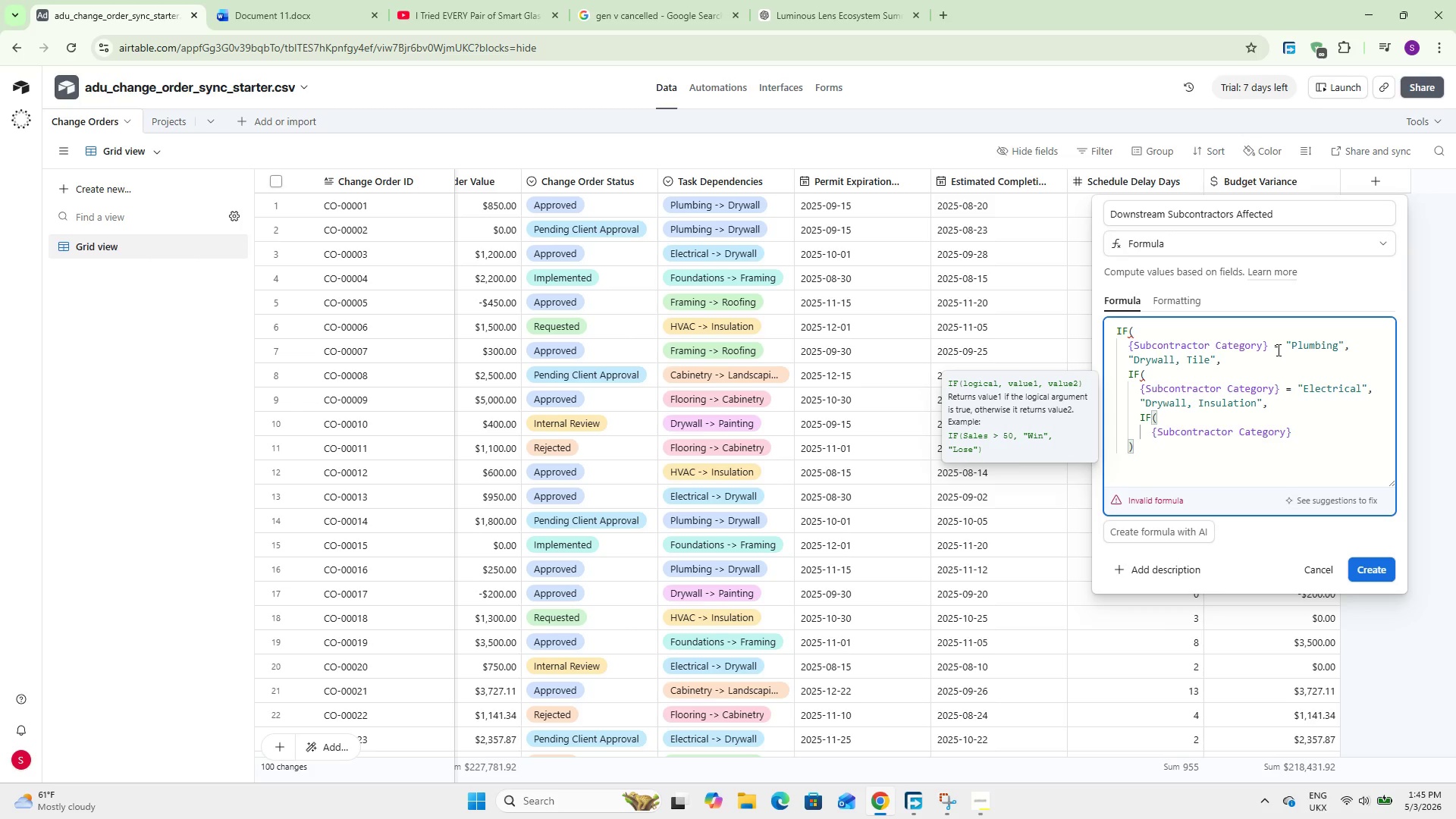 
wait(12.69)
 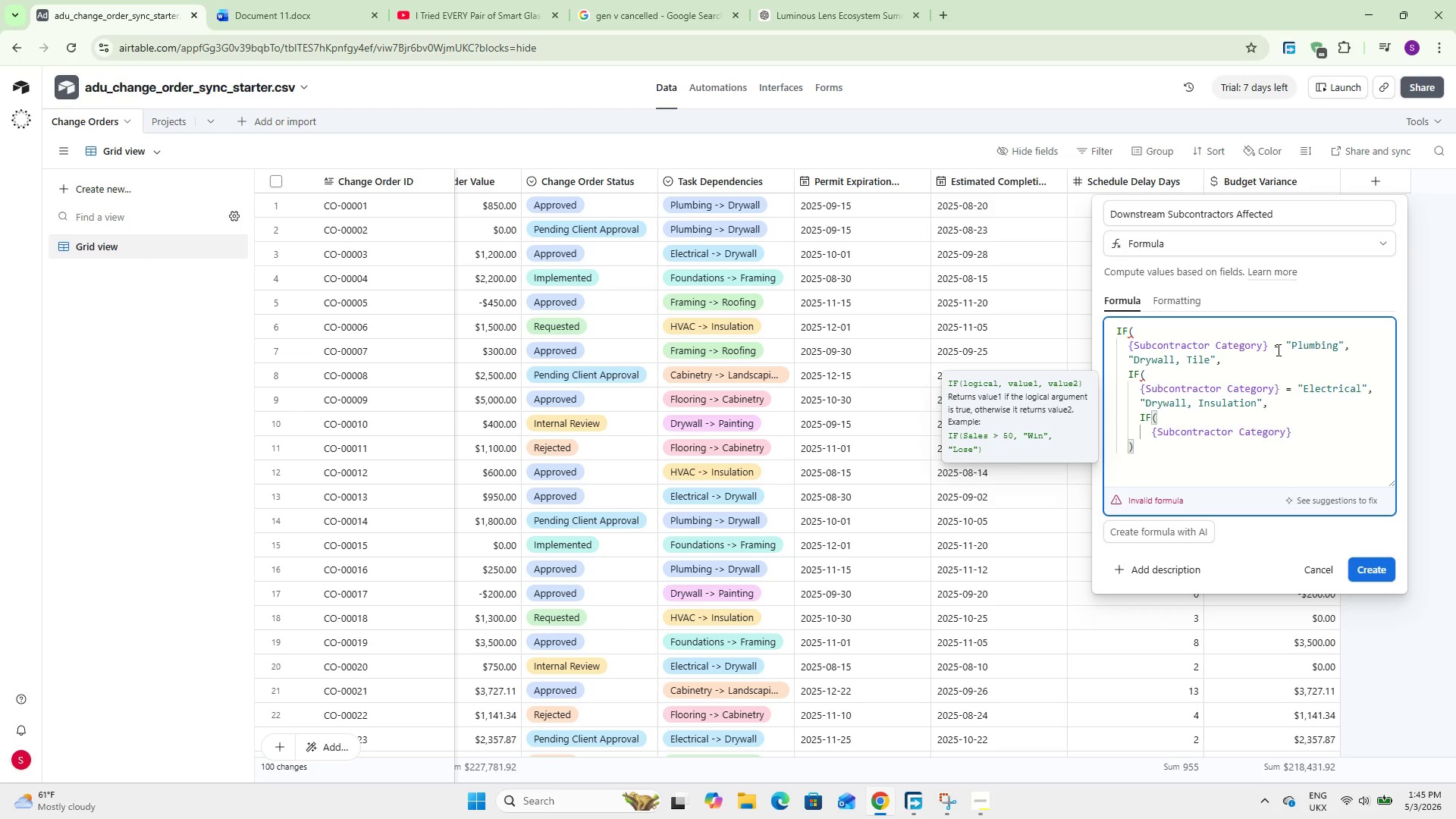 
type( = @Framing)
 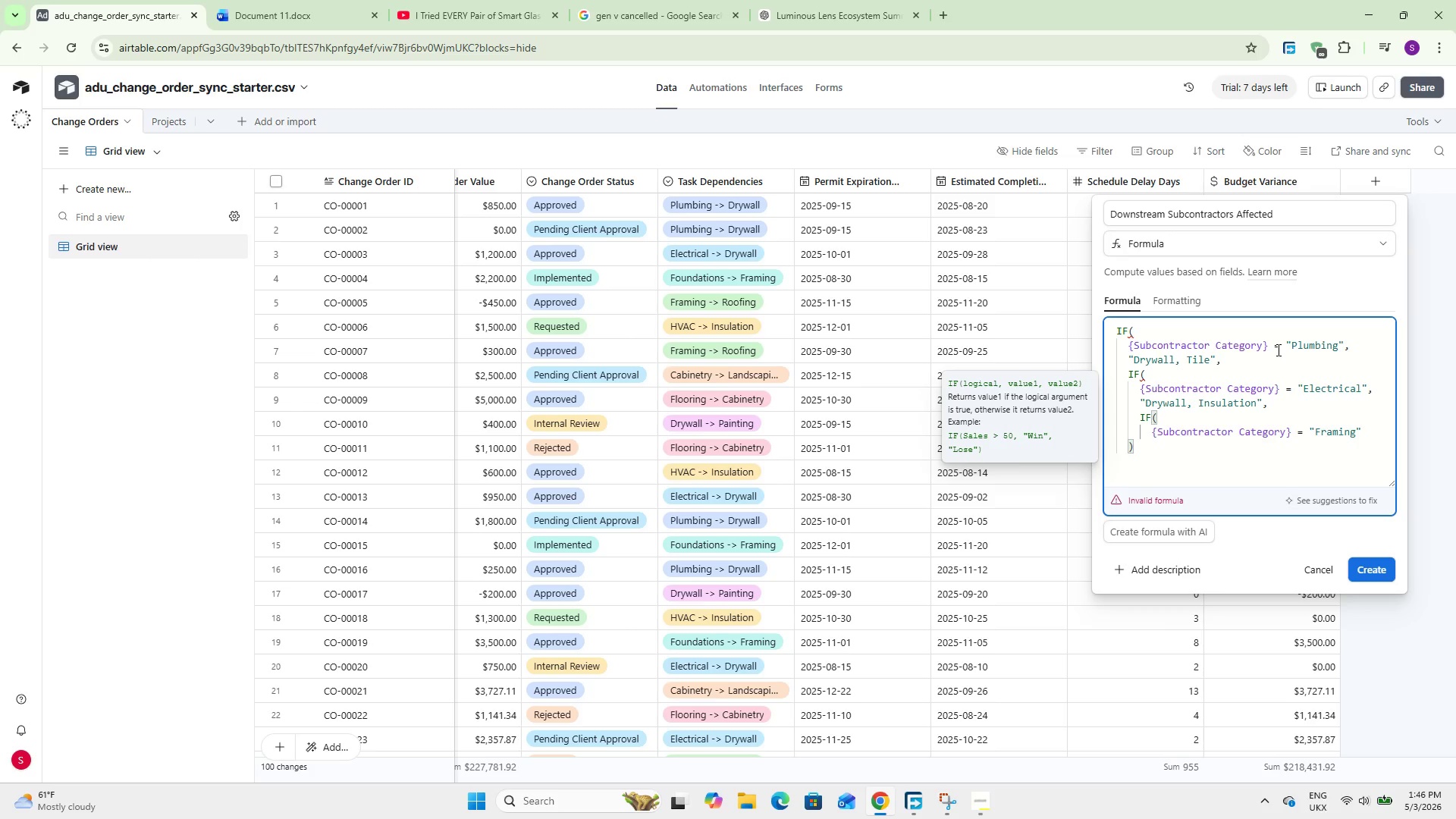 
key(ArrowRight)
 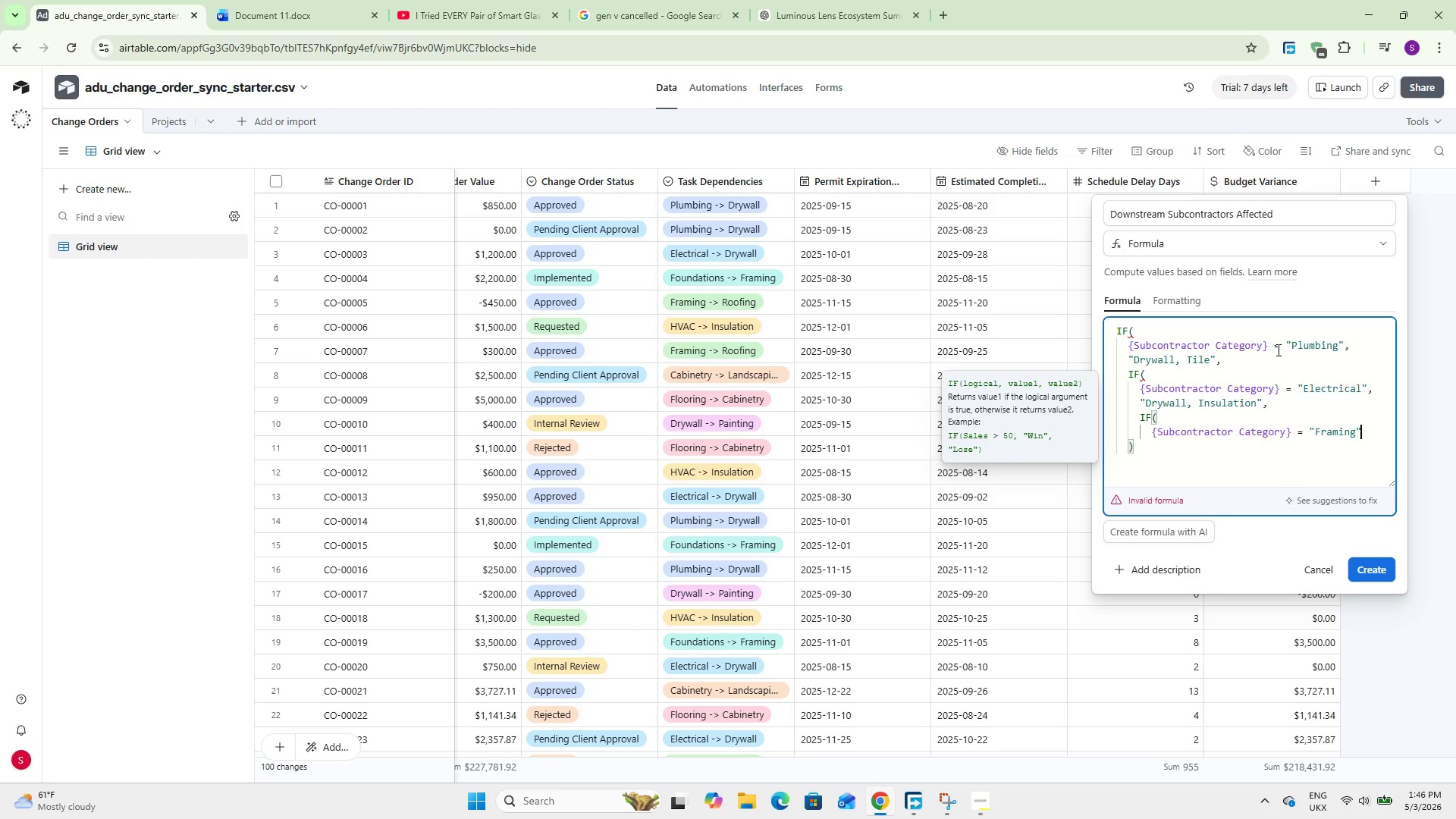 
key(Comma)
 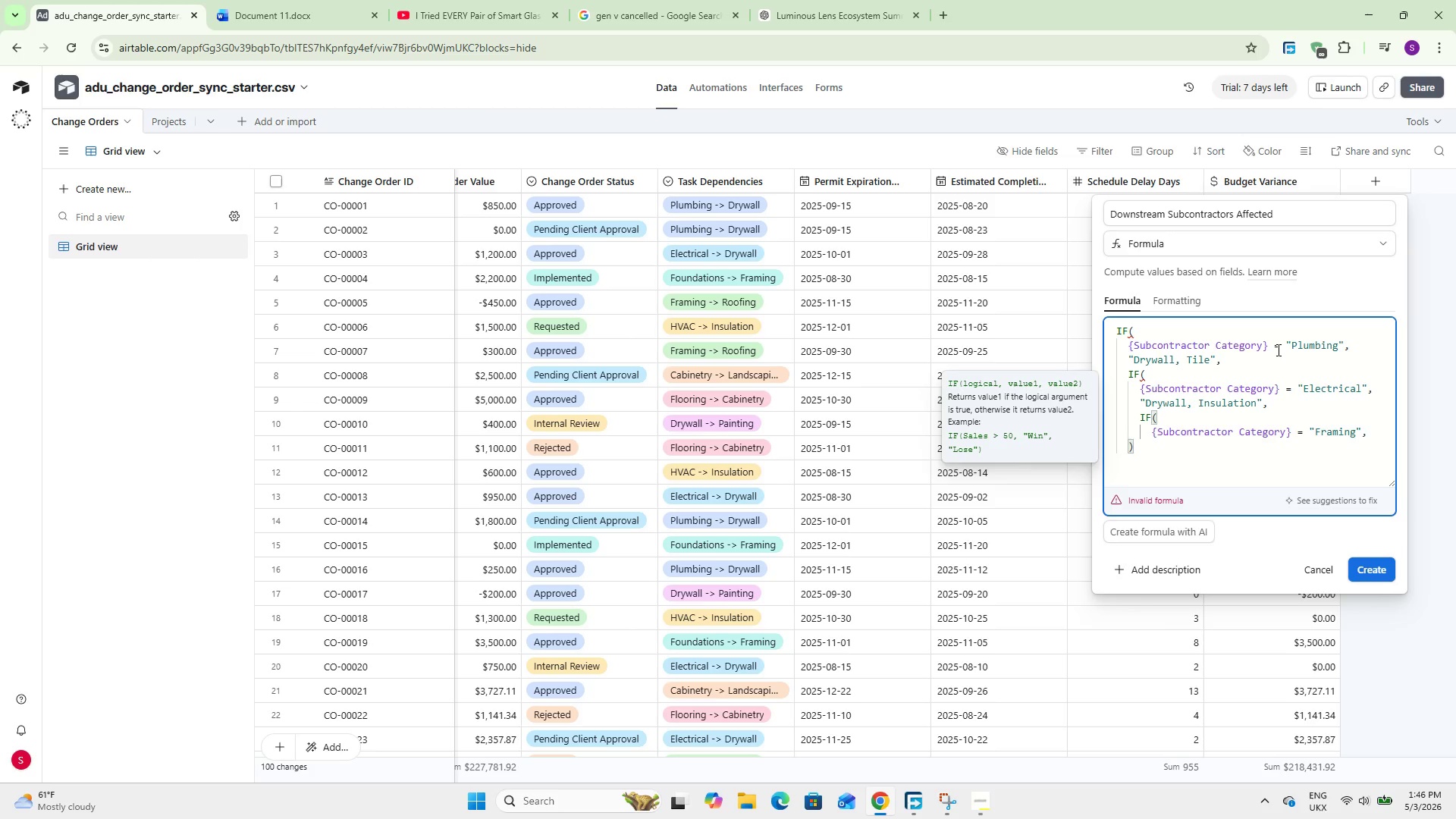 
key(Enter)
 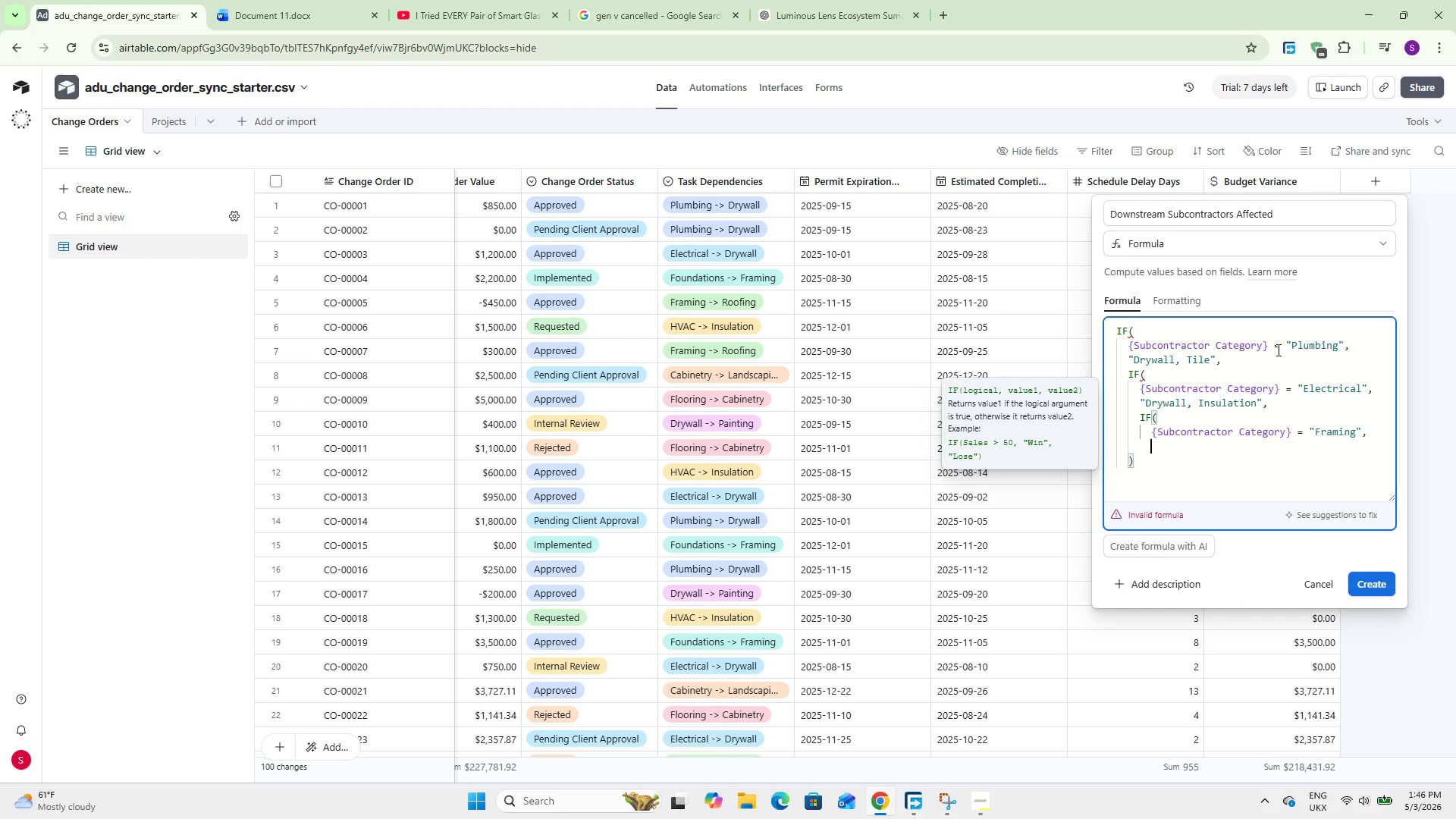 
type(@Roofing, Insulaton, Drywall)
 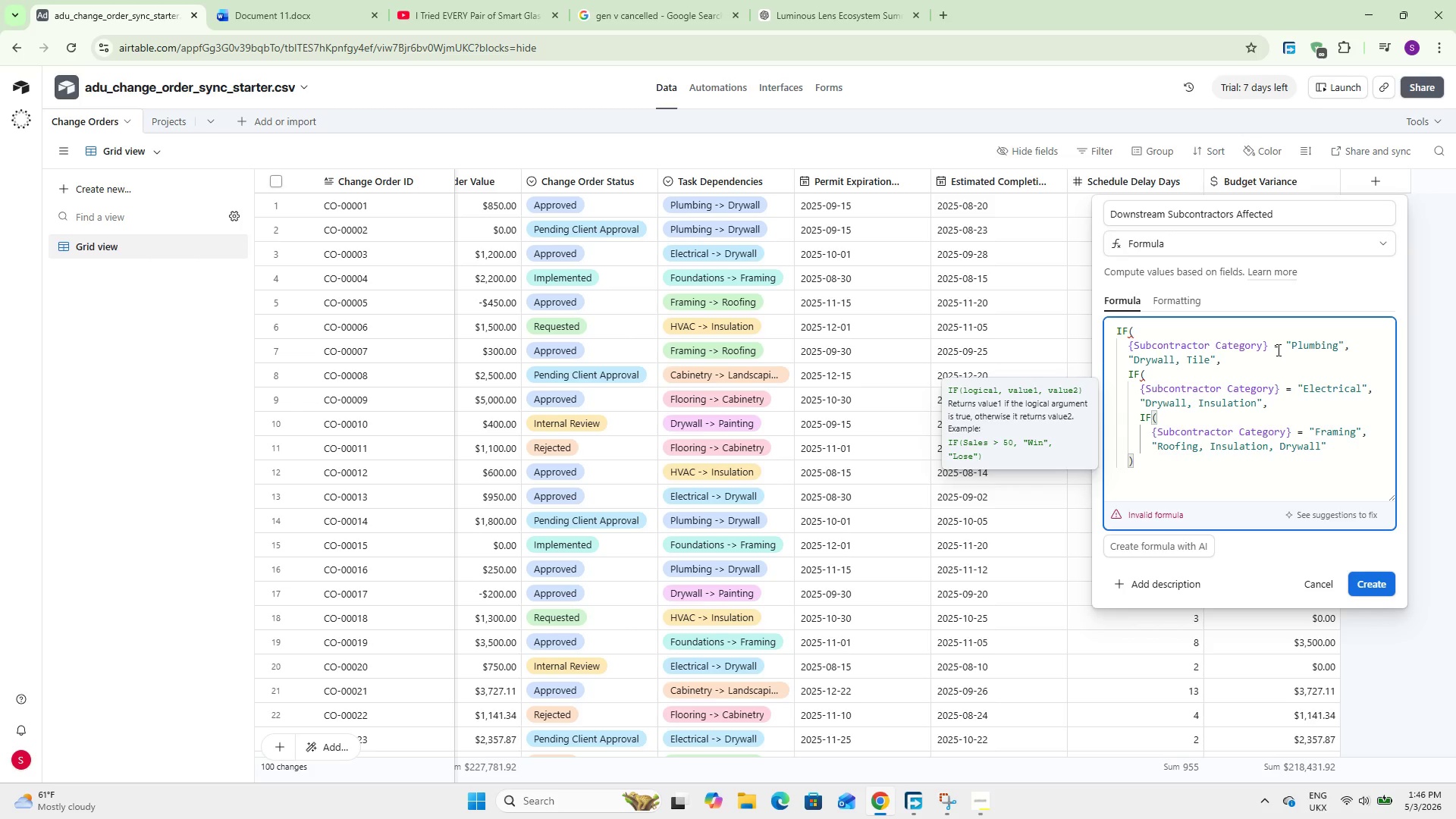 
wait(52.72)
 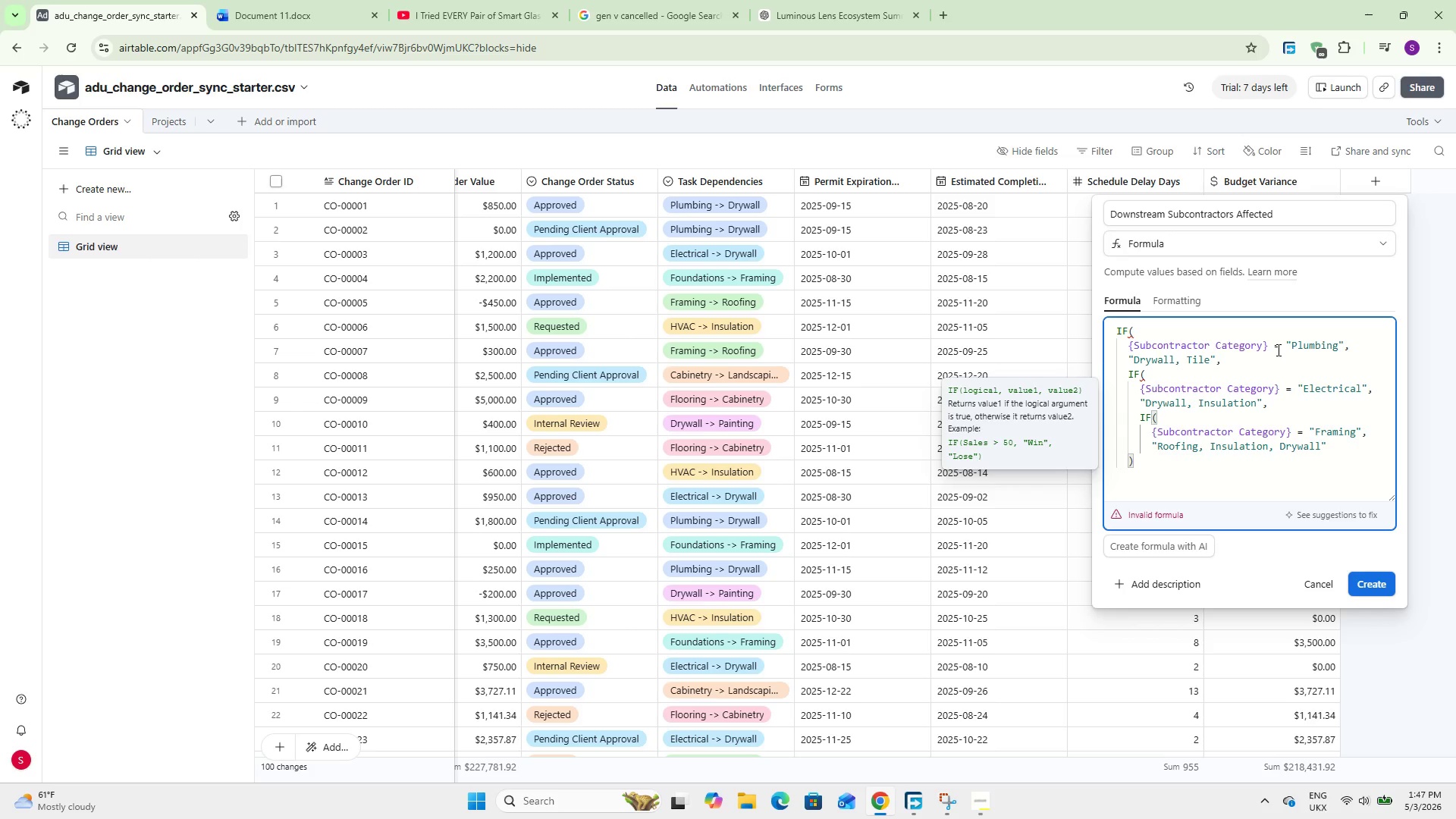 
key(ArrowRight)
 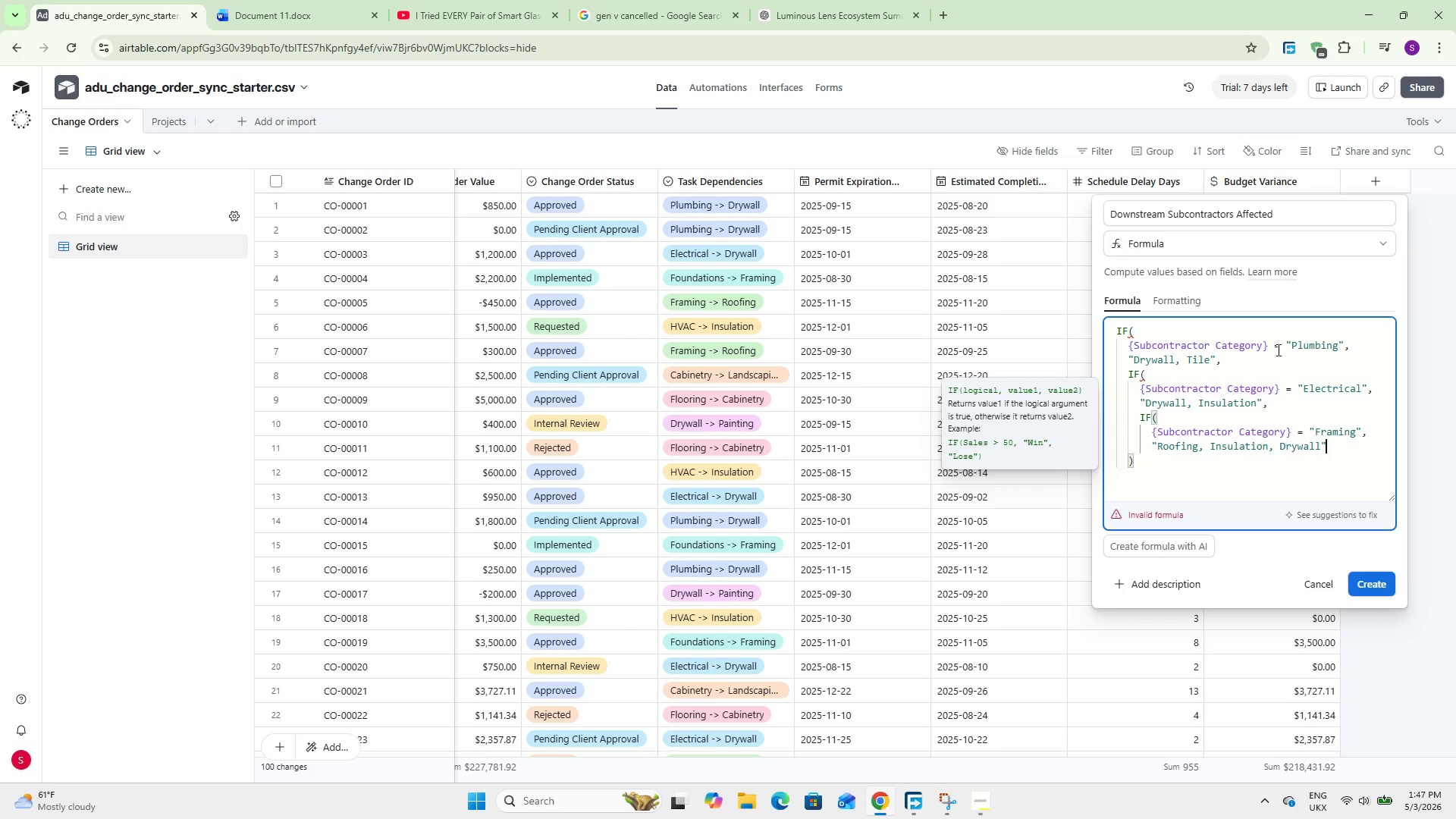 
key(Comma)
 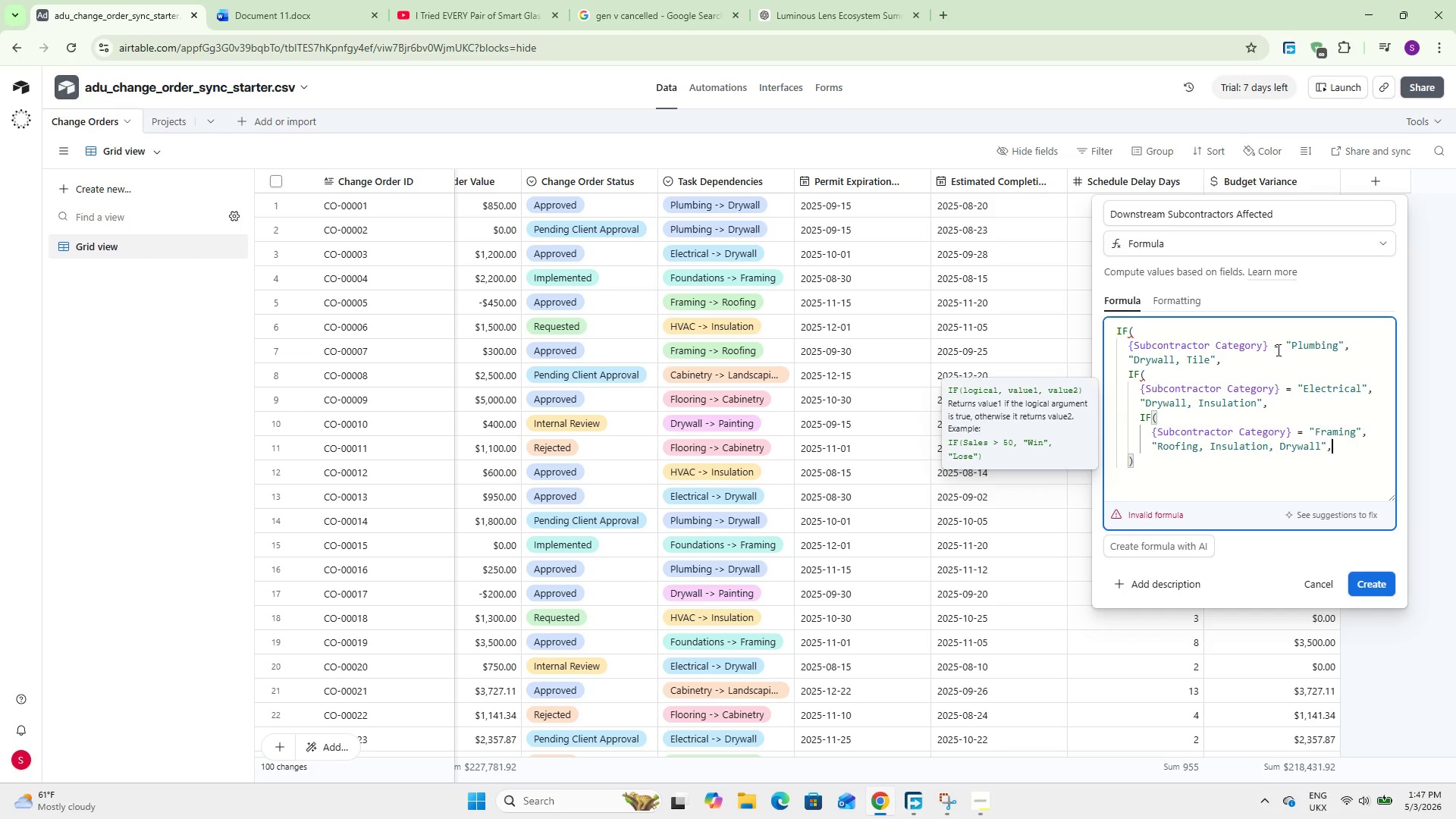 
key(Enter)
 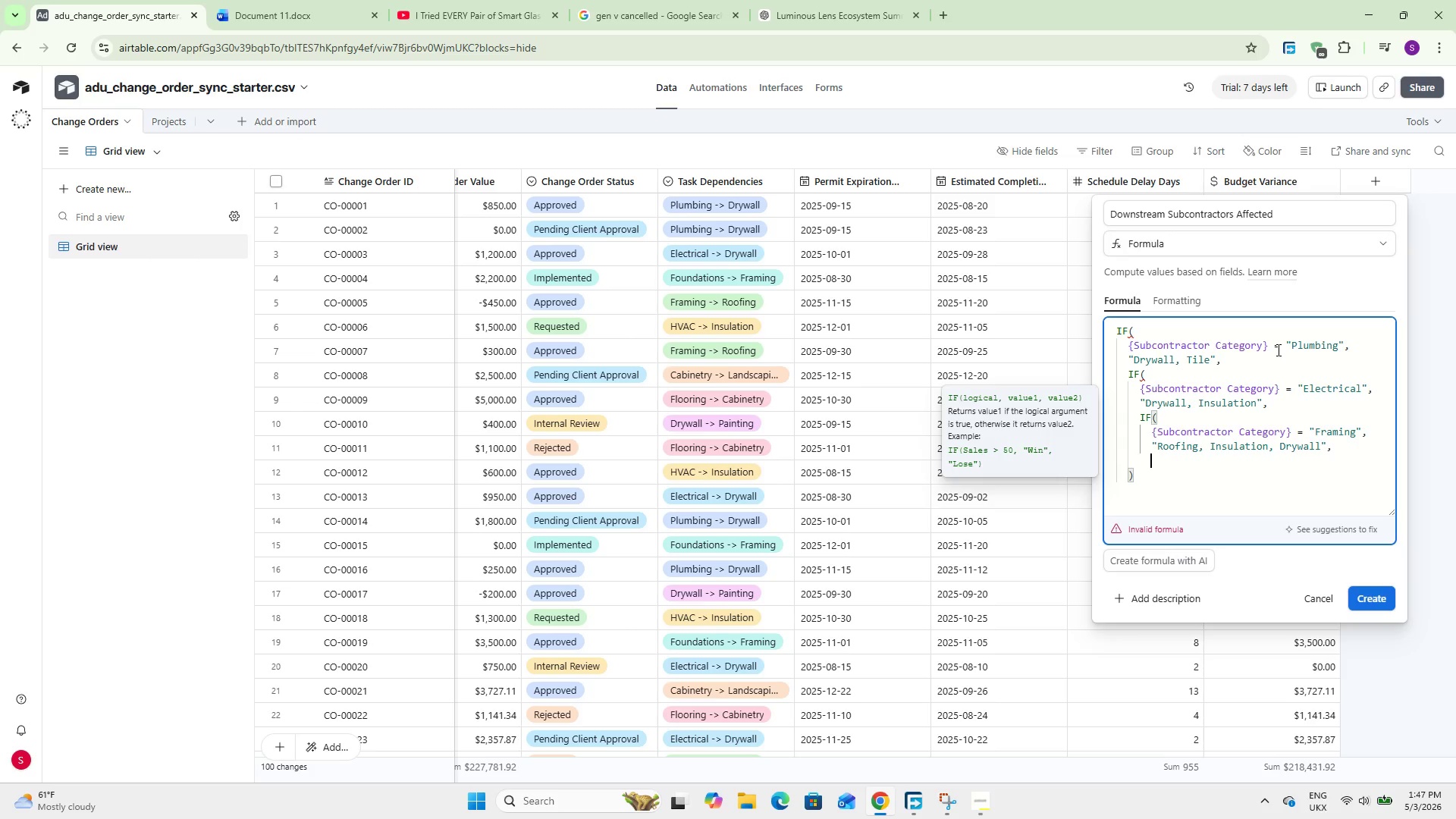 
type(IF)
 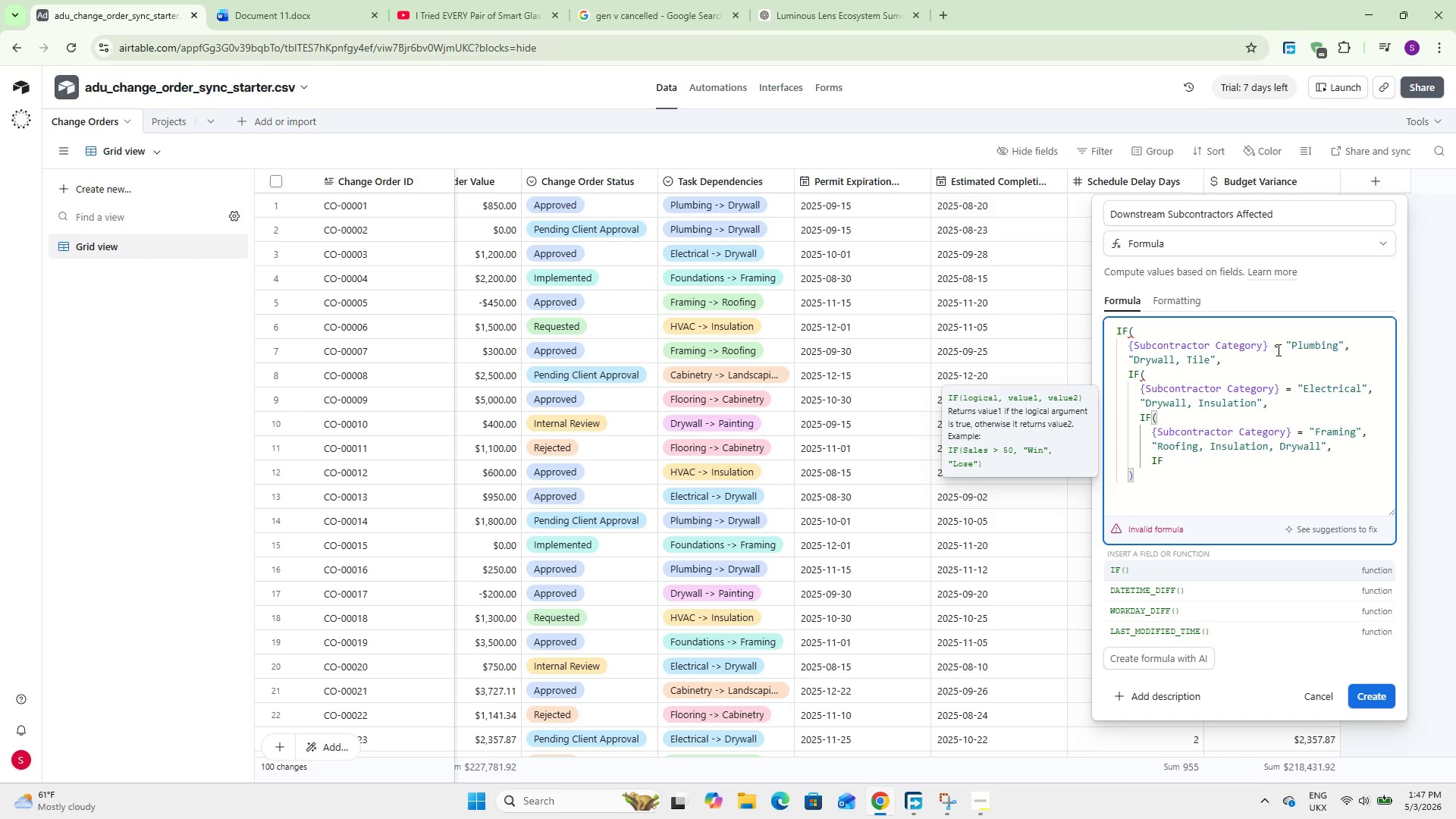 
key(Enter)
 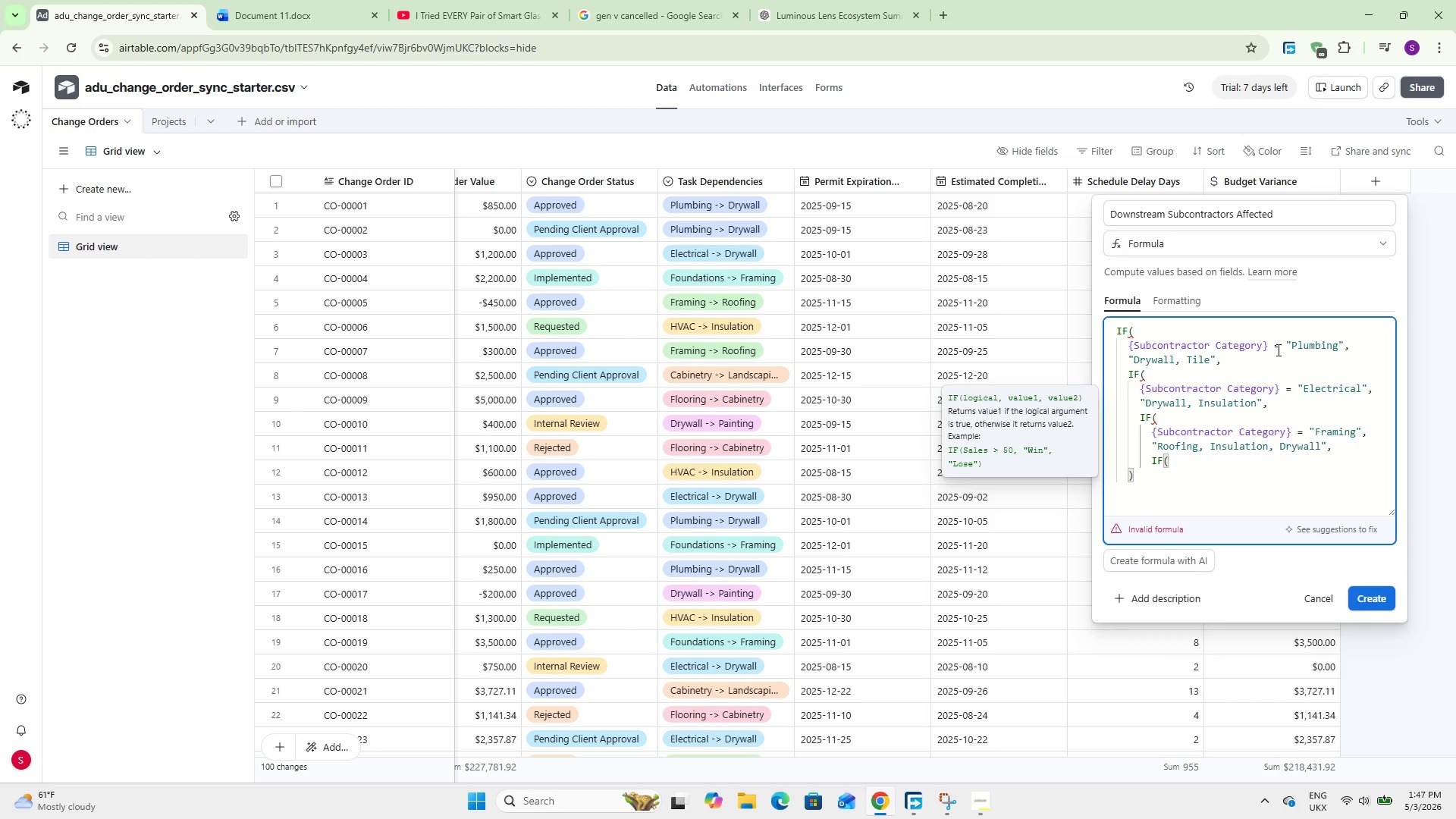 
key(Enter)
 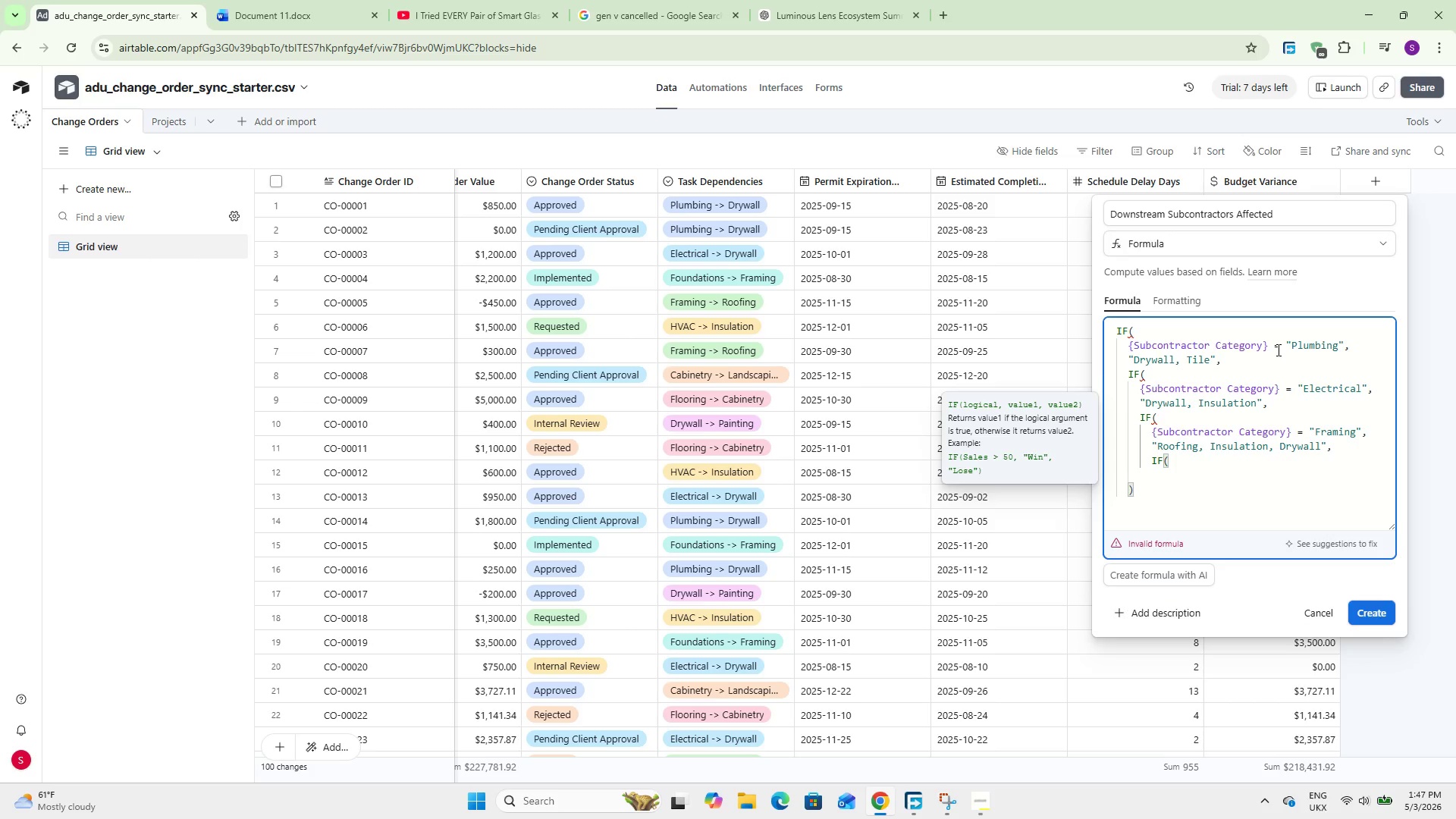 
wait(7.83)
 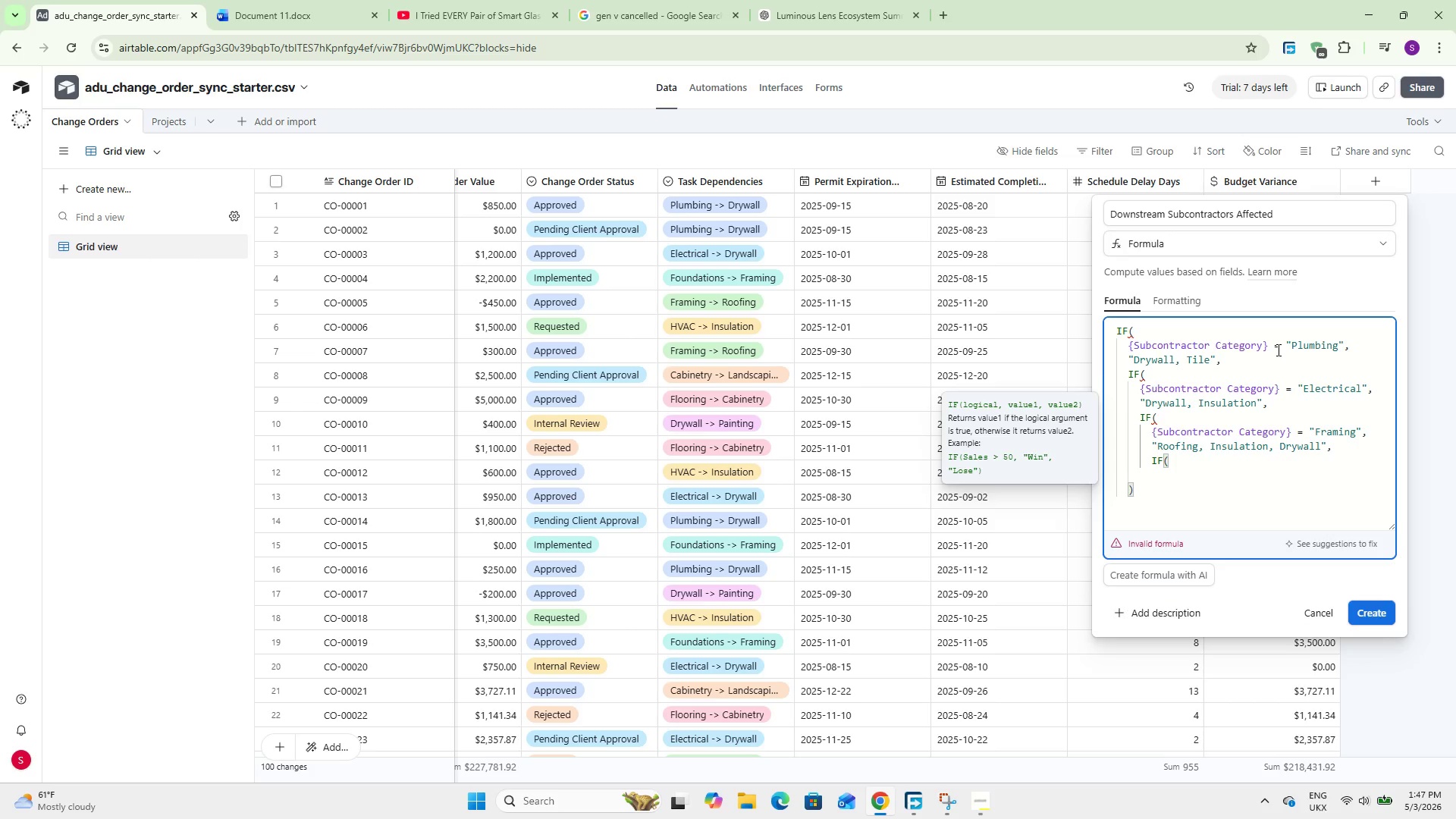 
type(sub)
 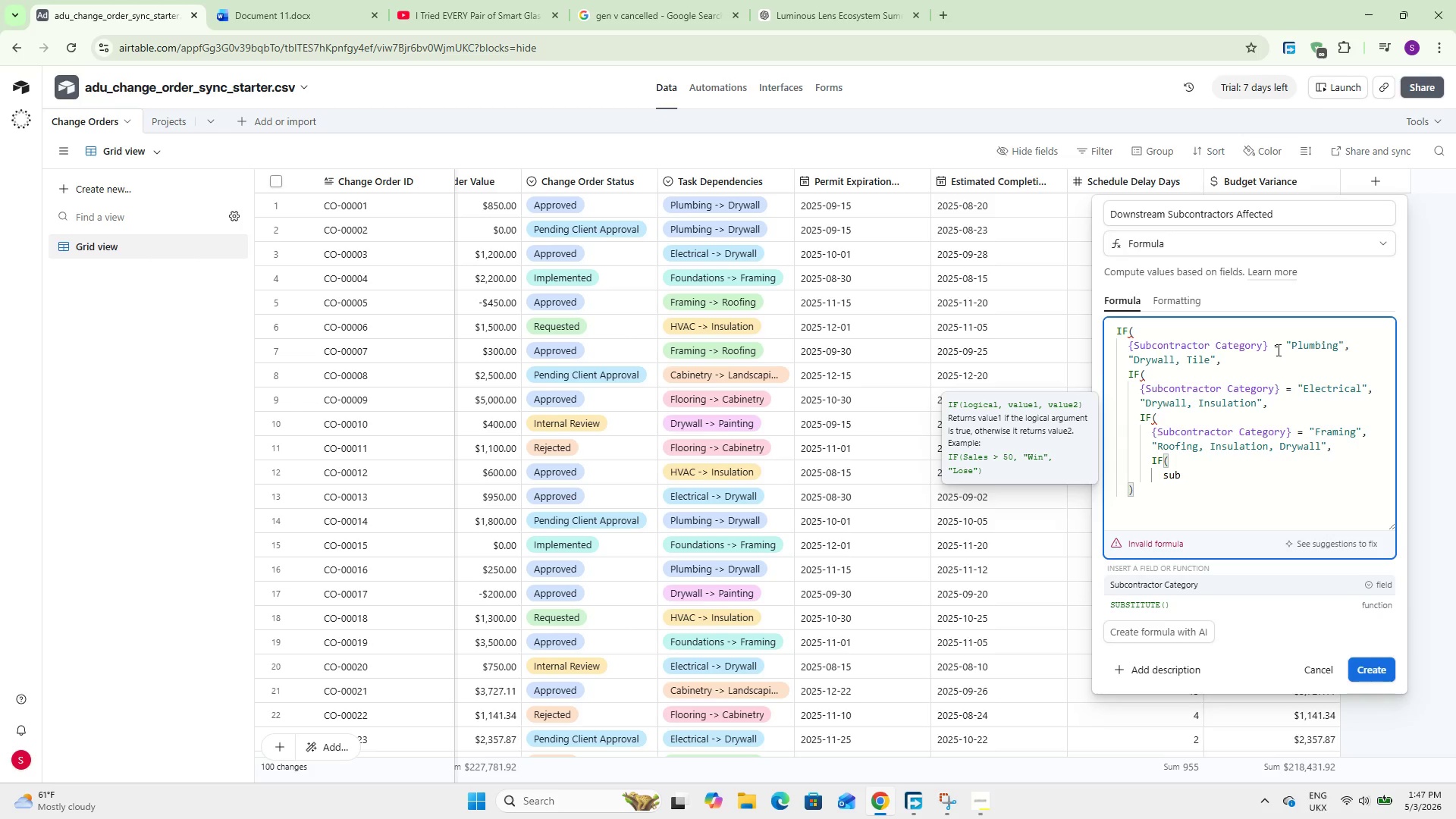 
key(Enter)
 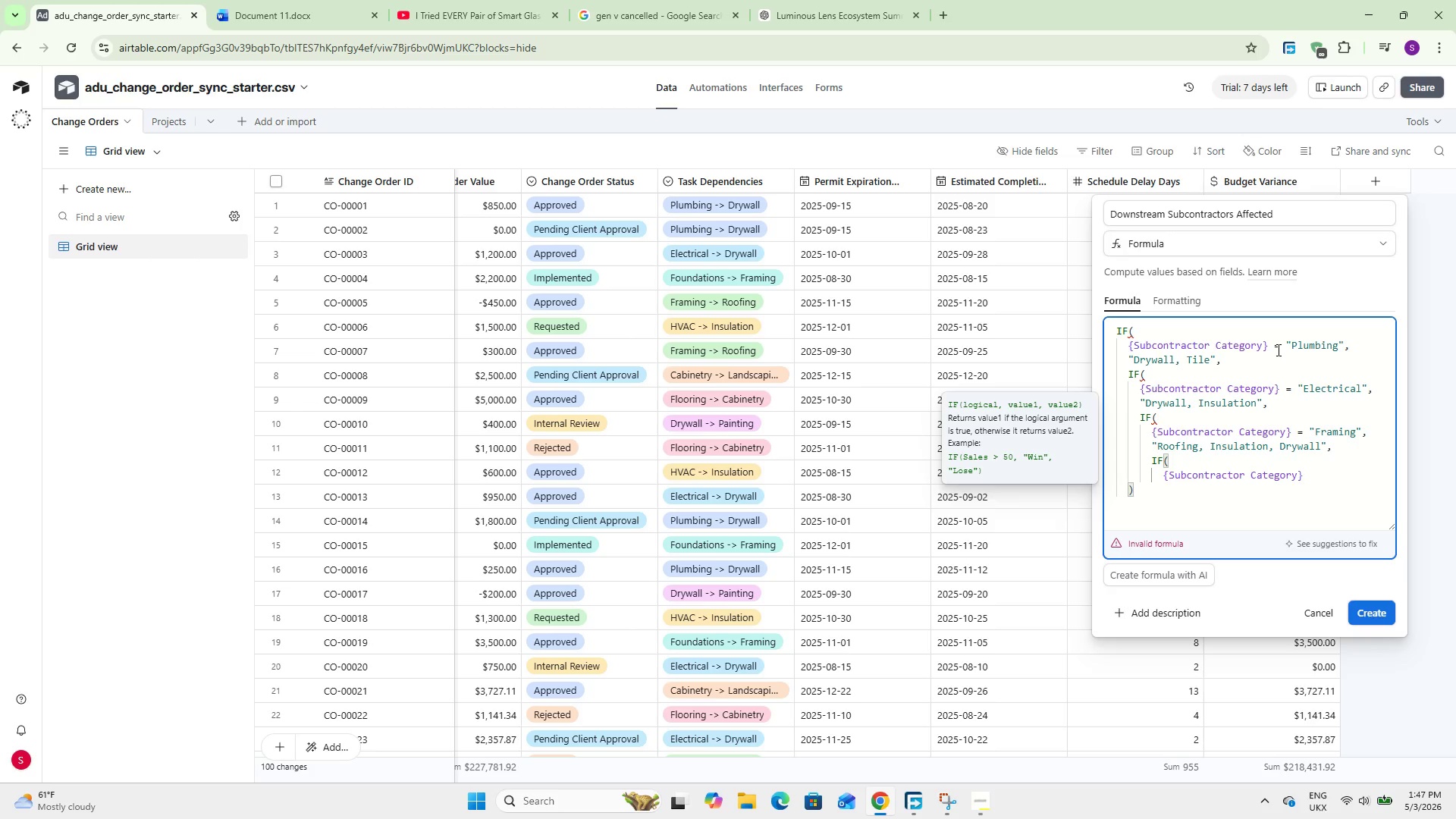 
wait(5.84)
 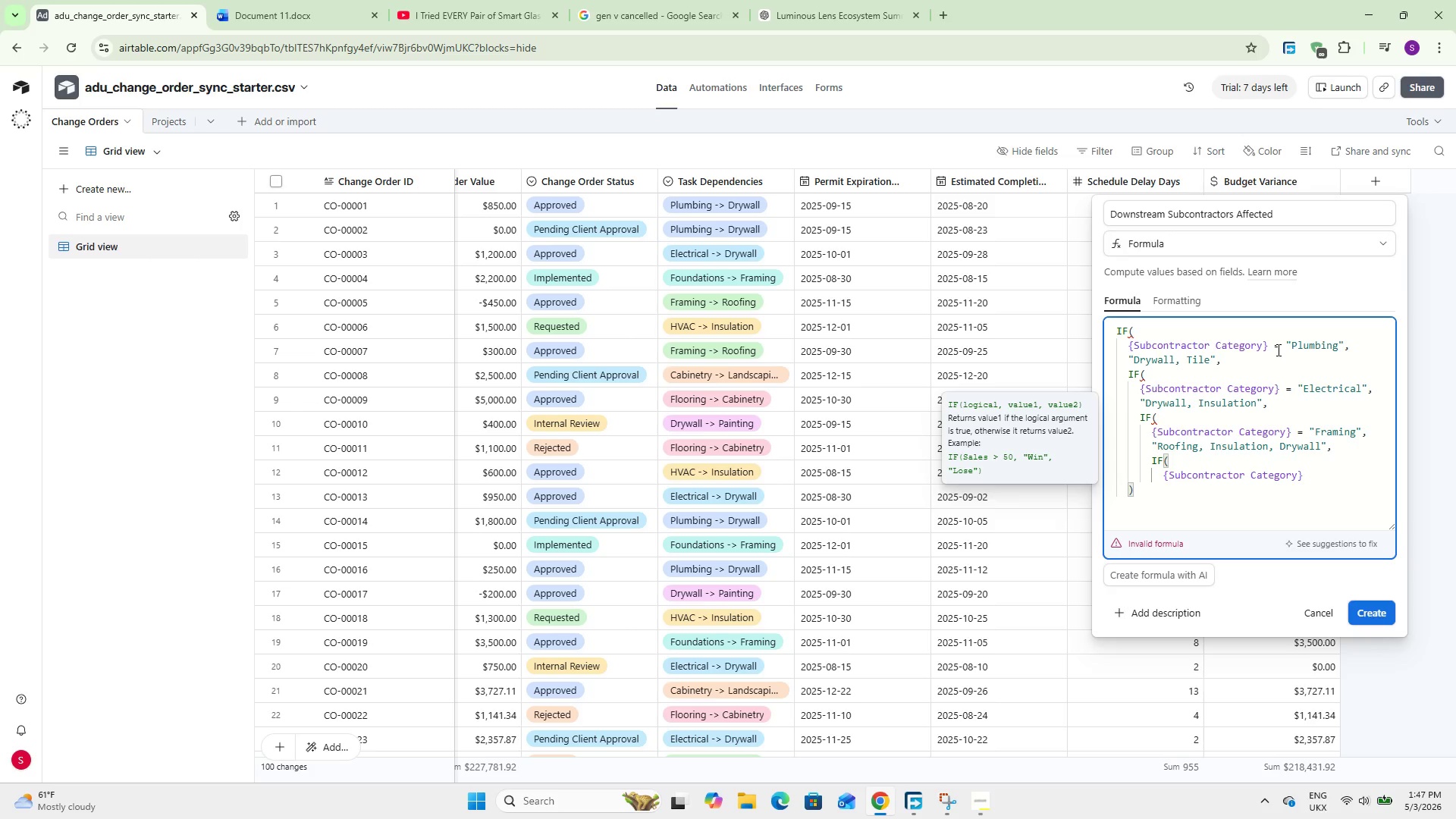 
type( = @Foundations)
 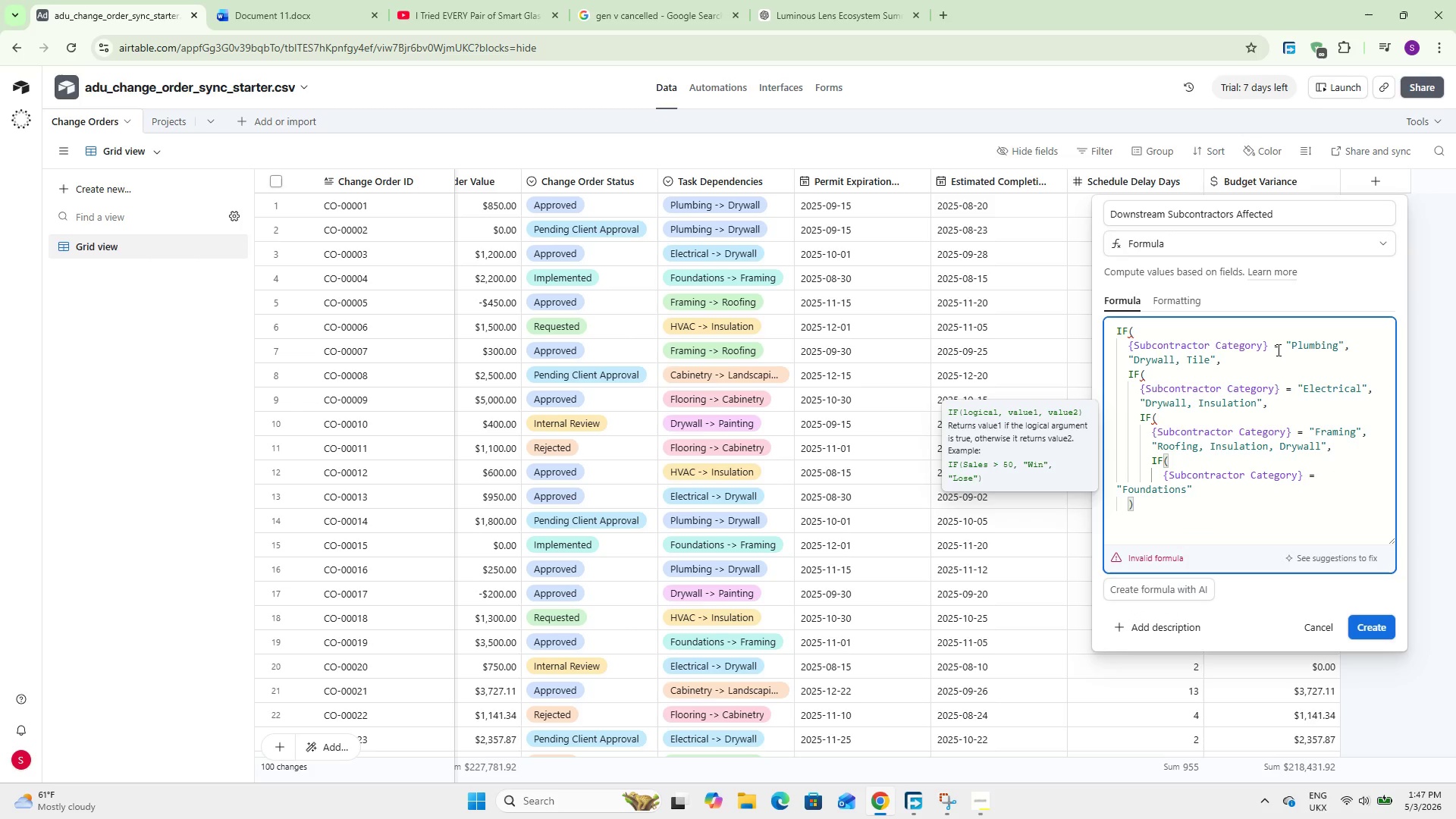 
wait(7.33)
 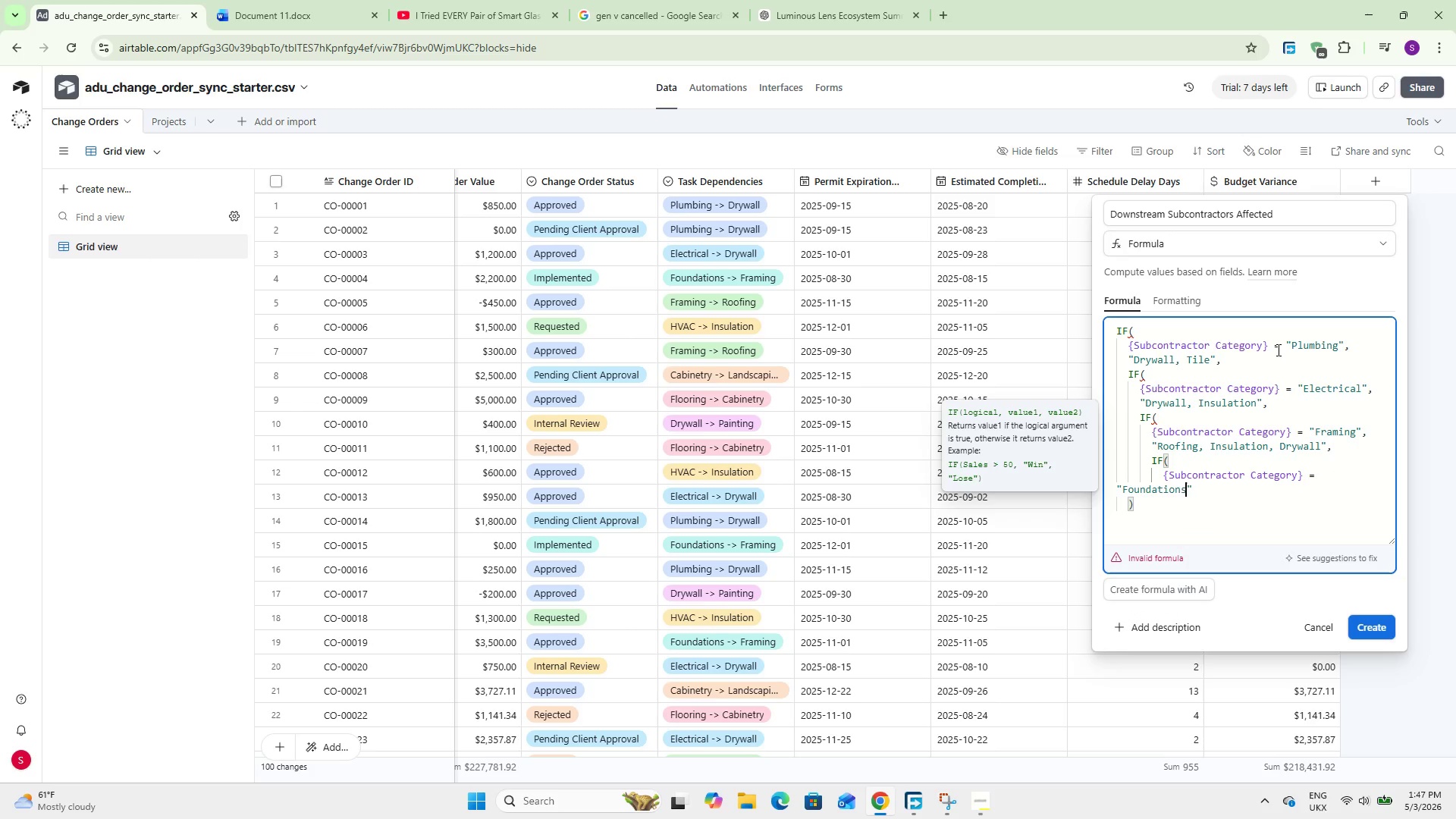 
key(ArrowRight)
 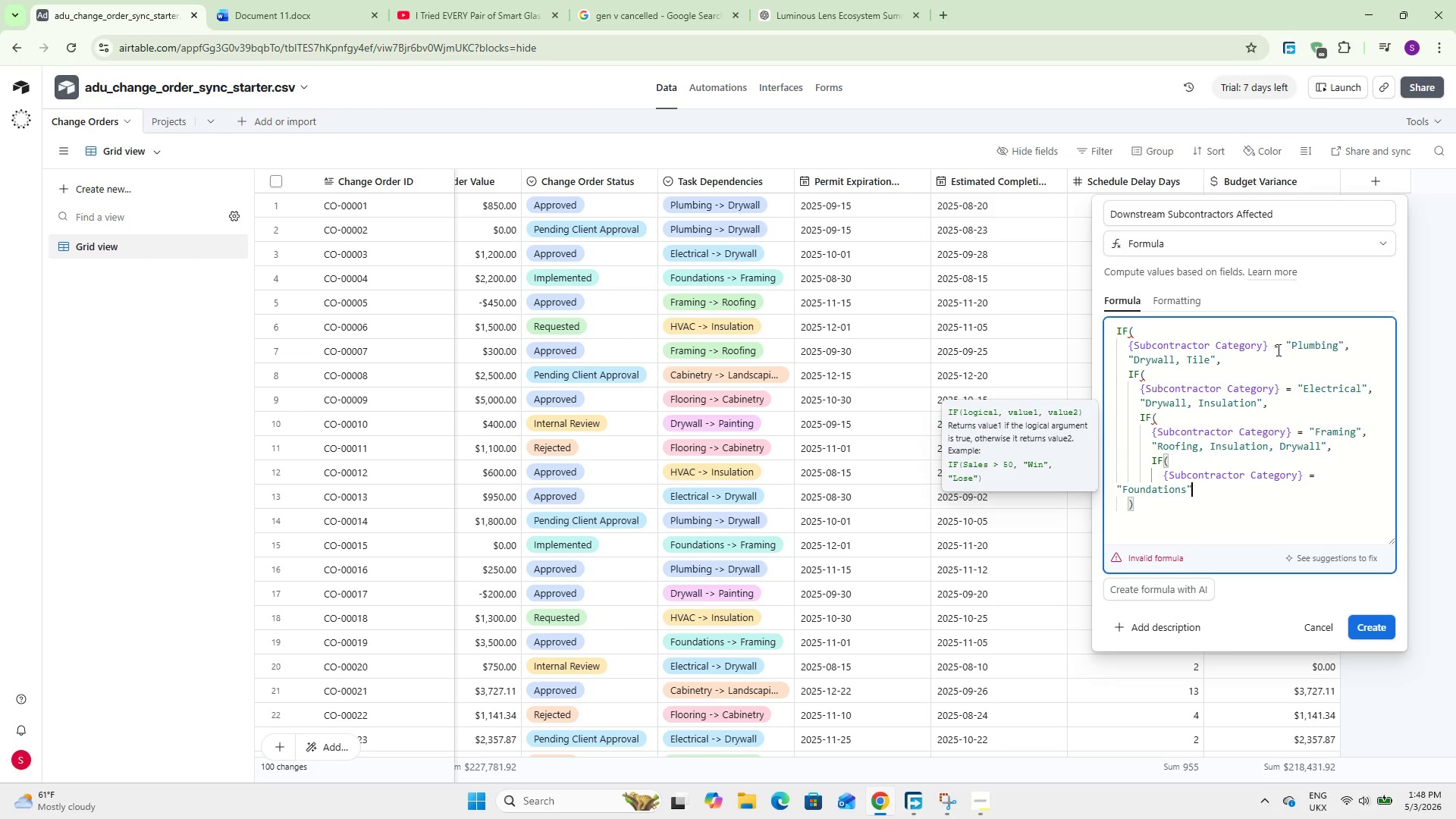 
key(Comma)
 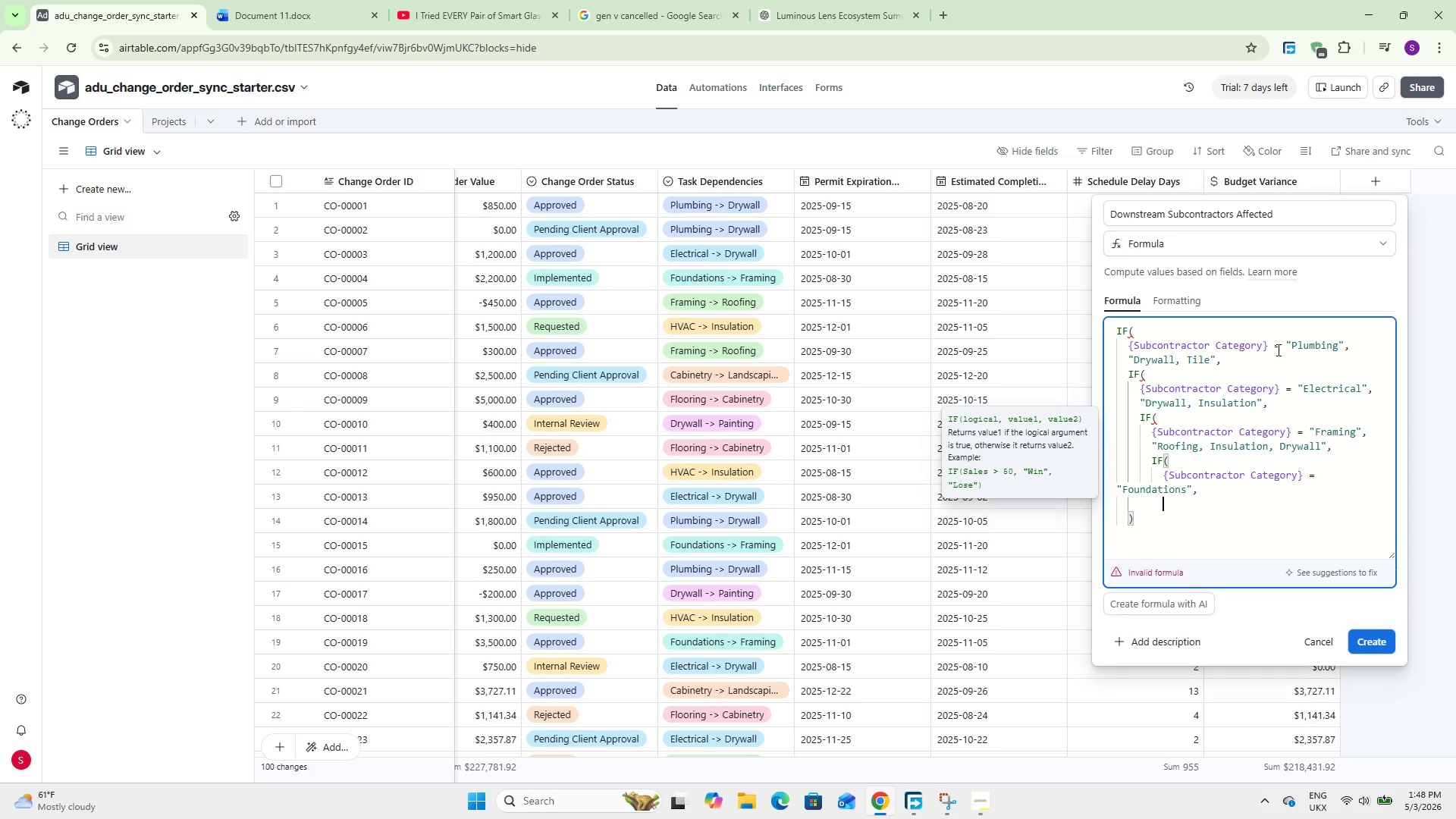 
key(Enter)
 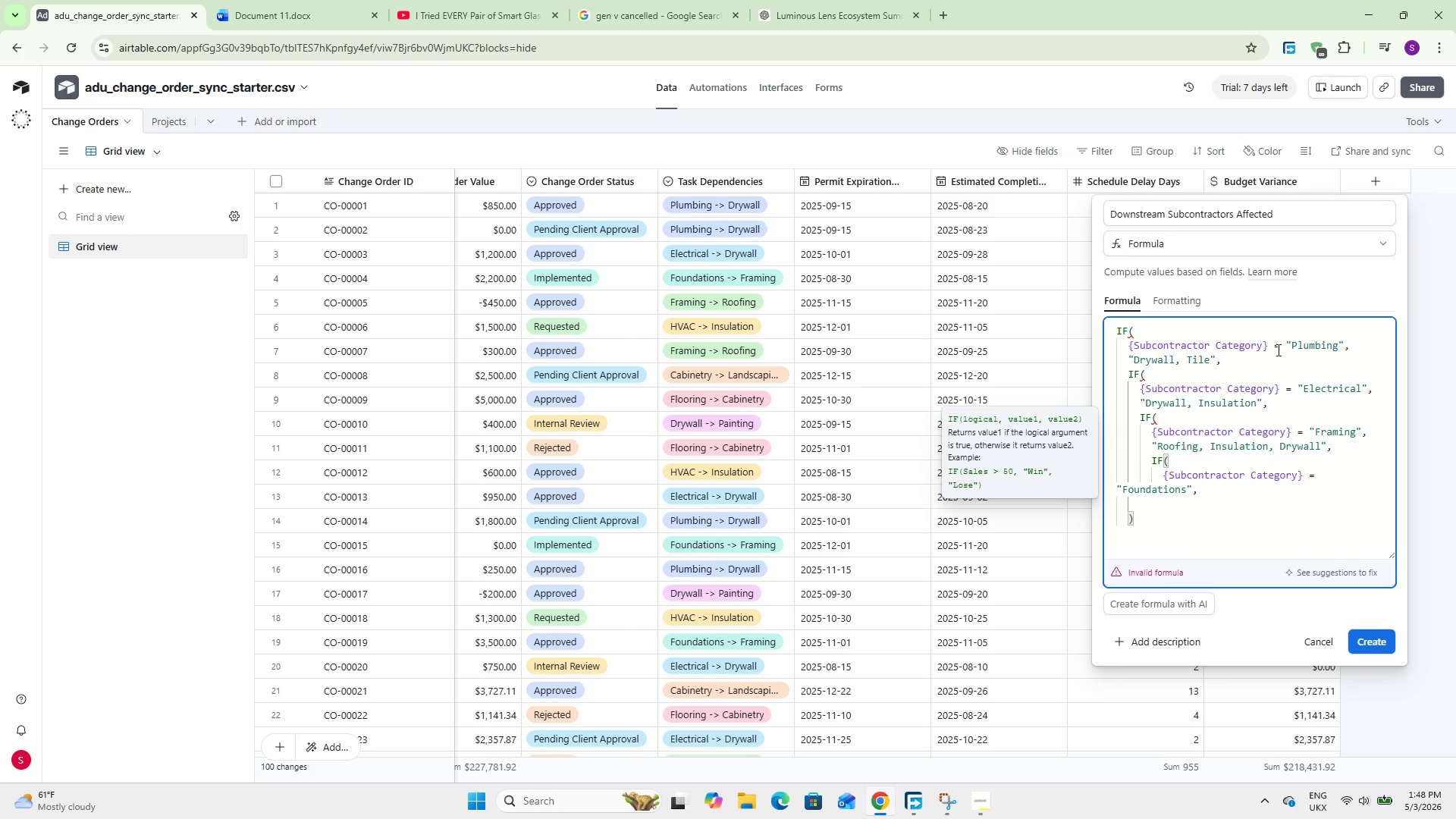 
type(@Framing, Plumbing, Electrical)
 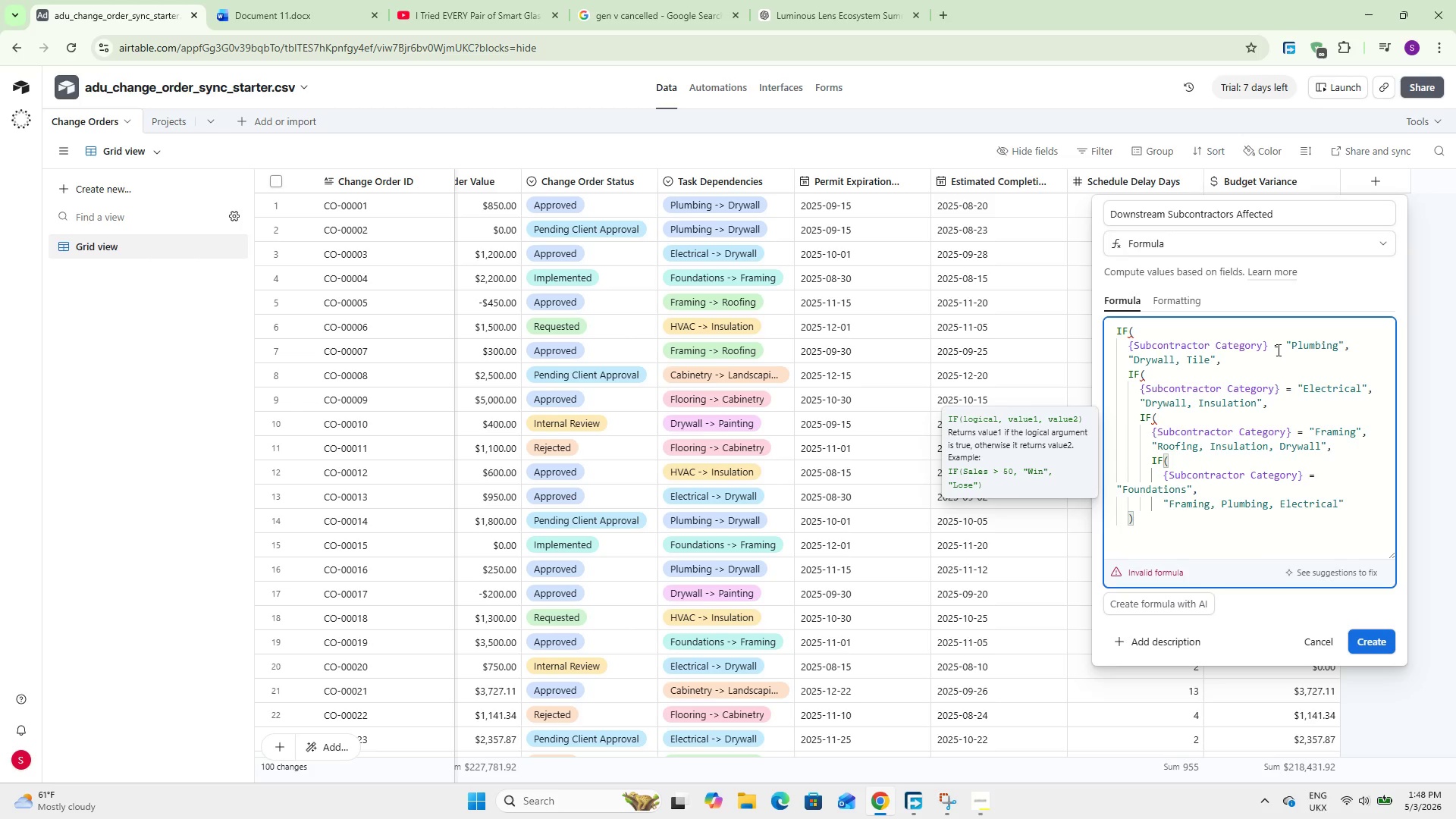 
key(ArrowRight)
 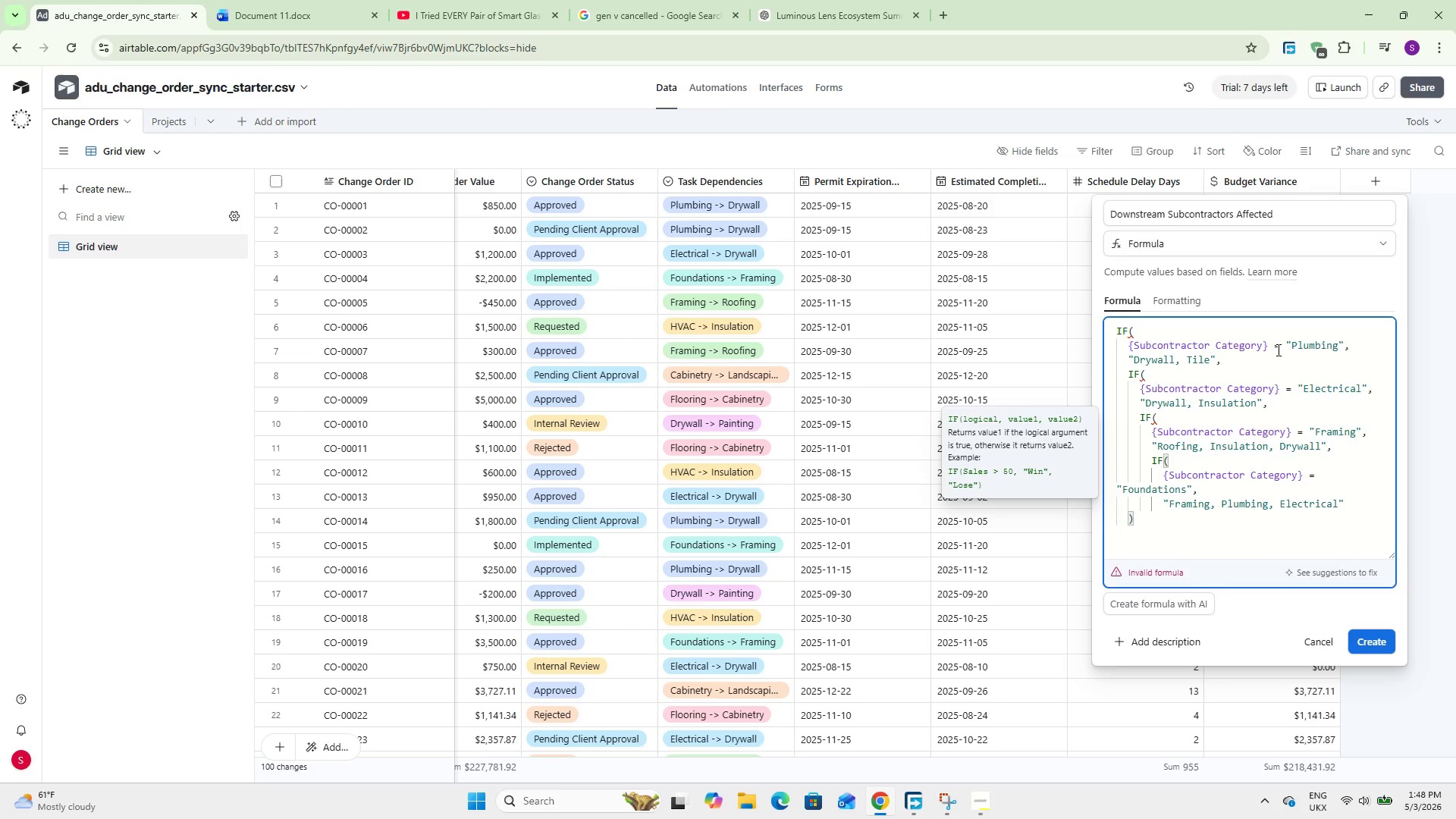 
key(Comma)
 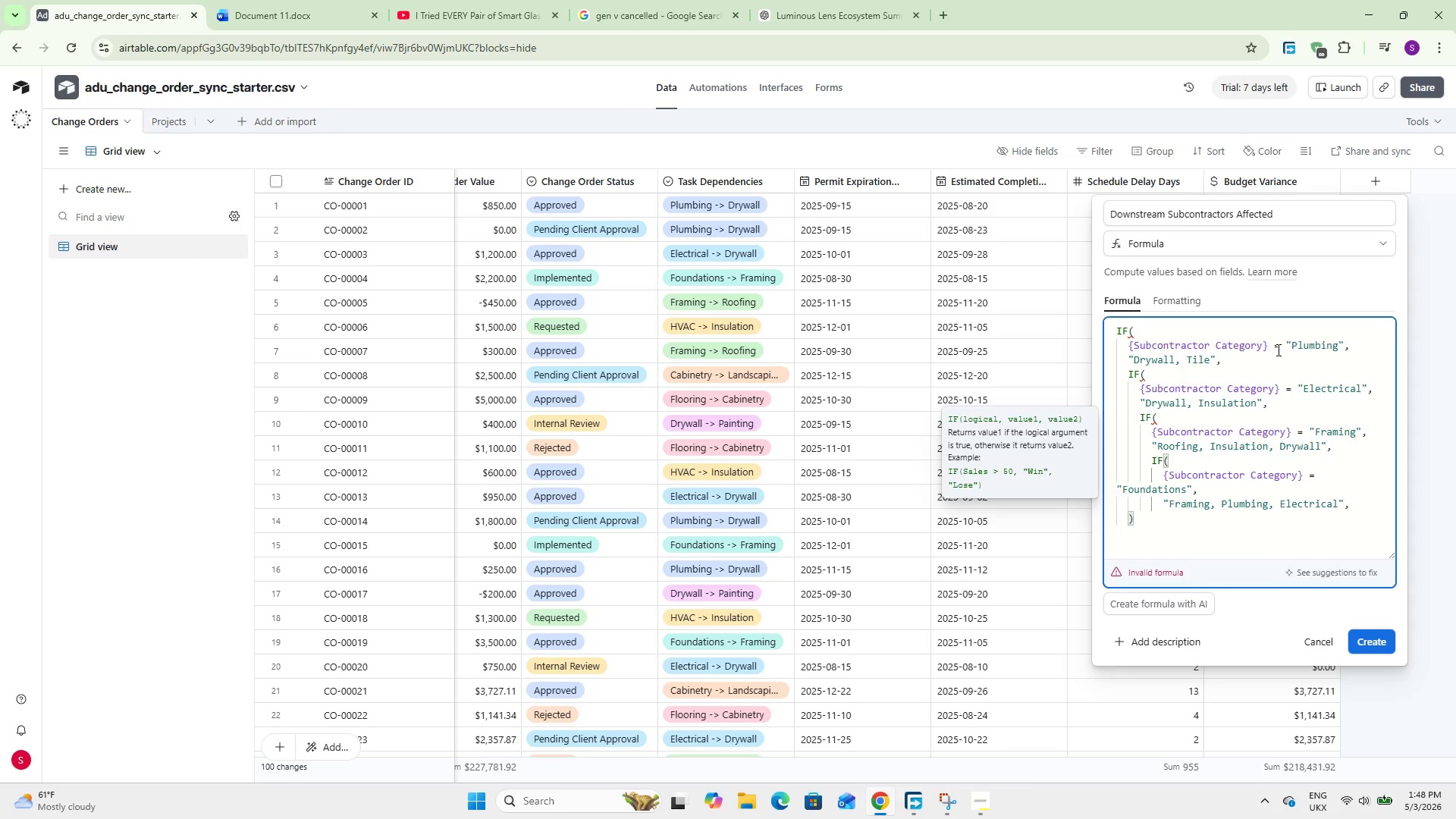 
key(Enter)
 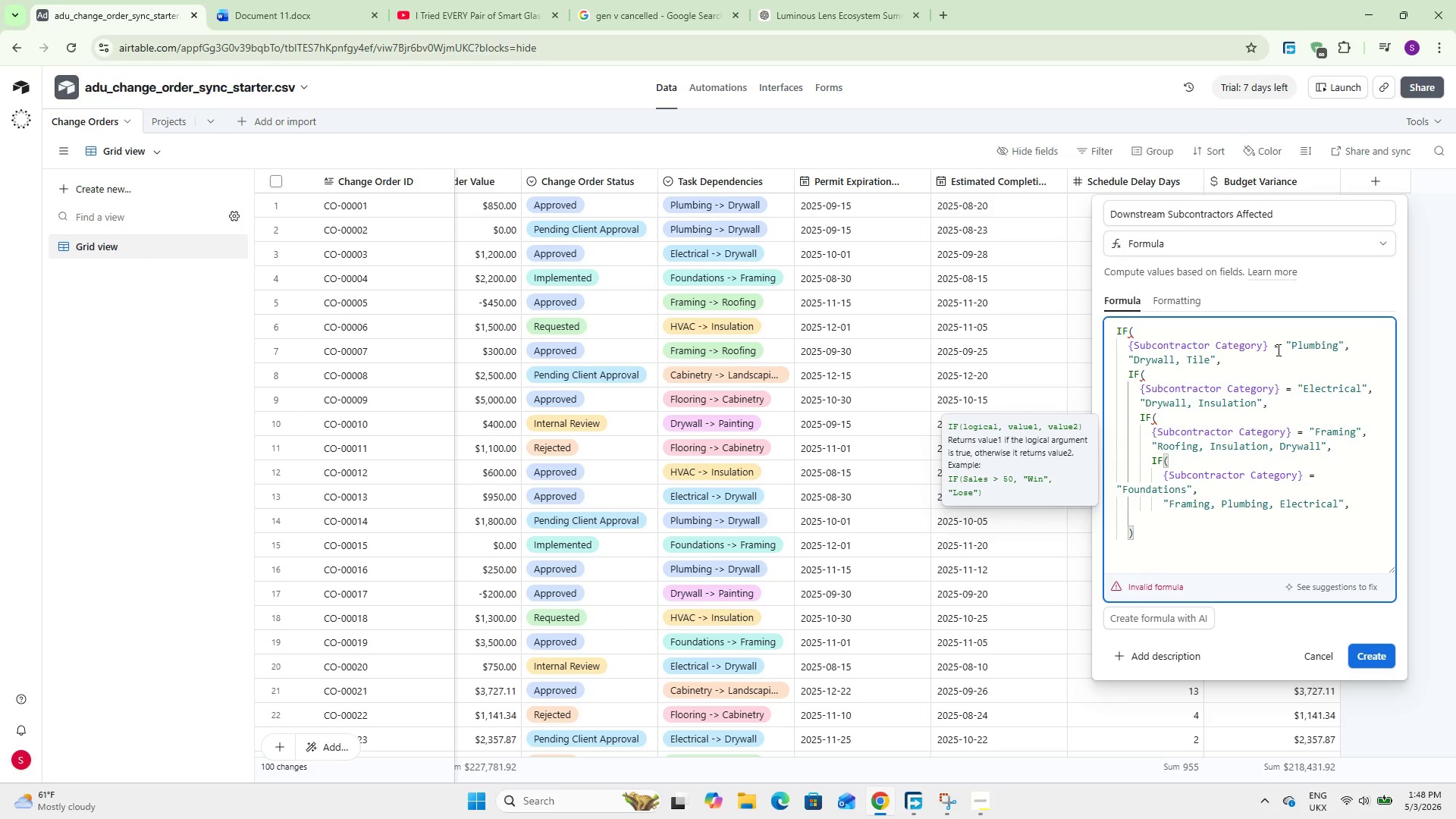 
wait(15.12)
 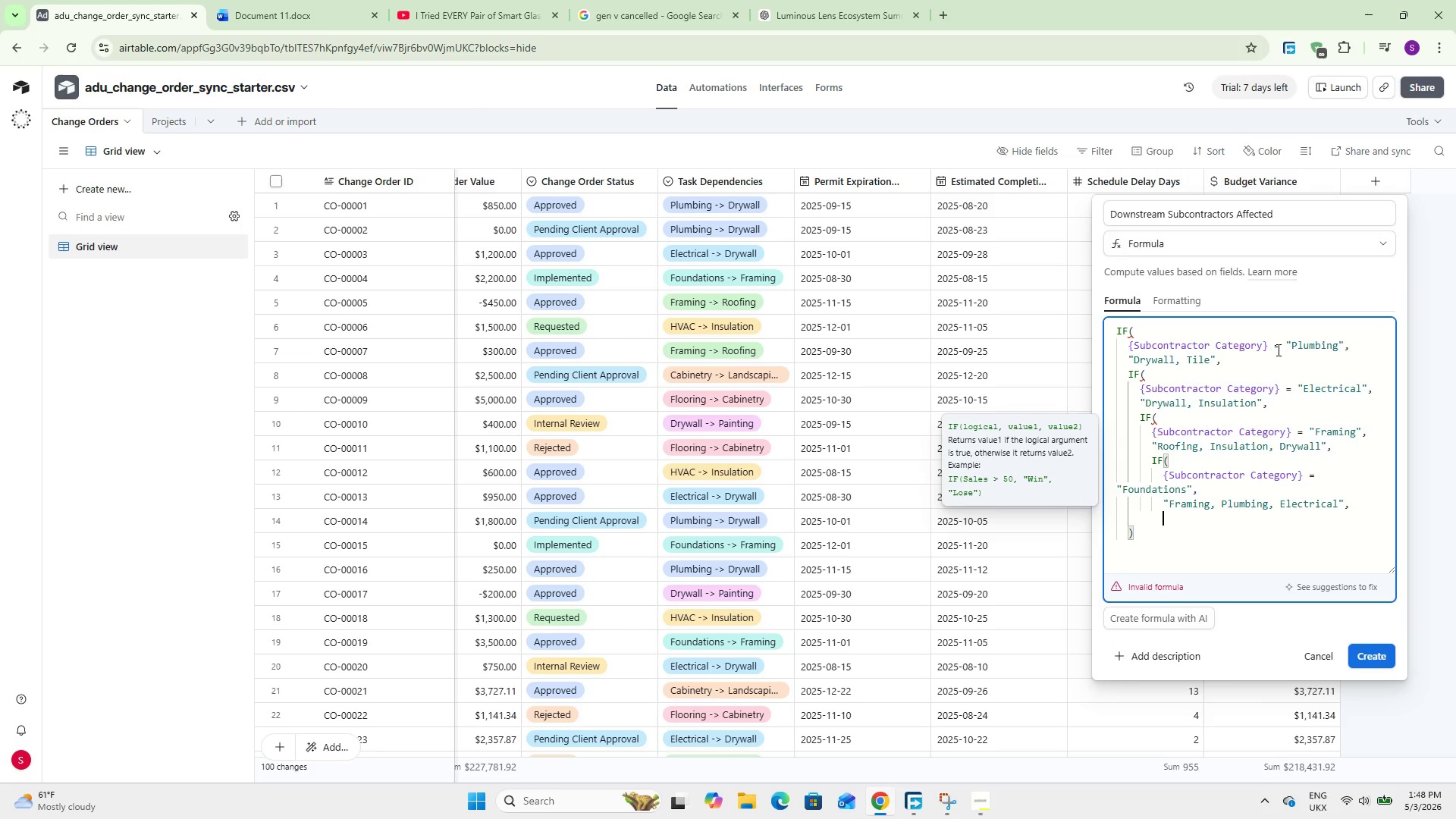 
type(IF()
 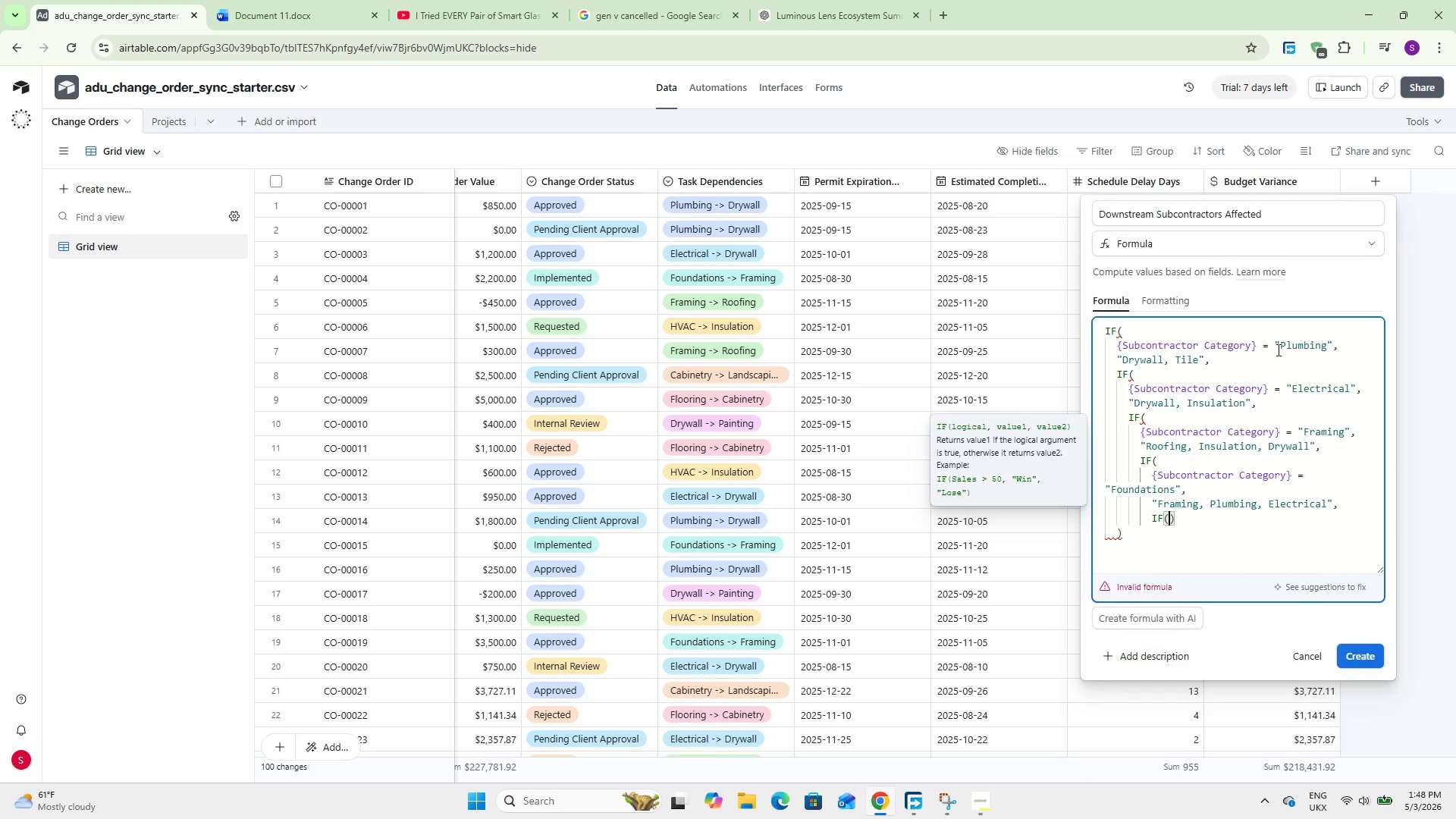 
key(Enter)
 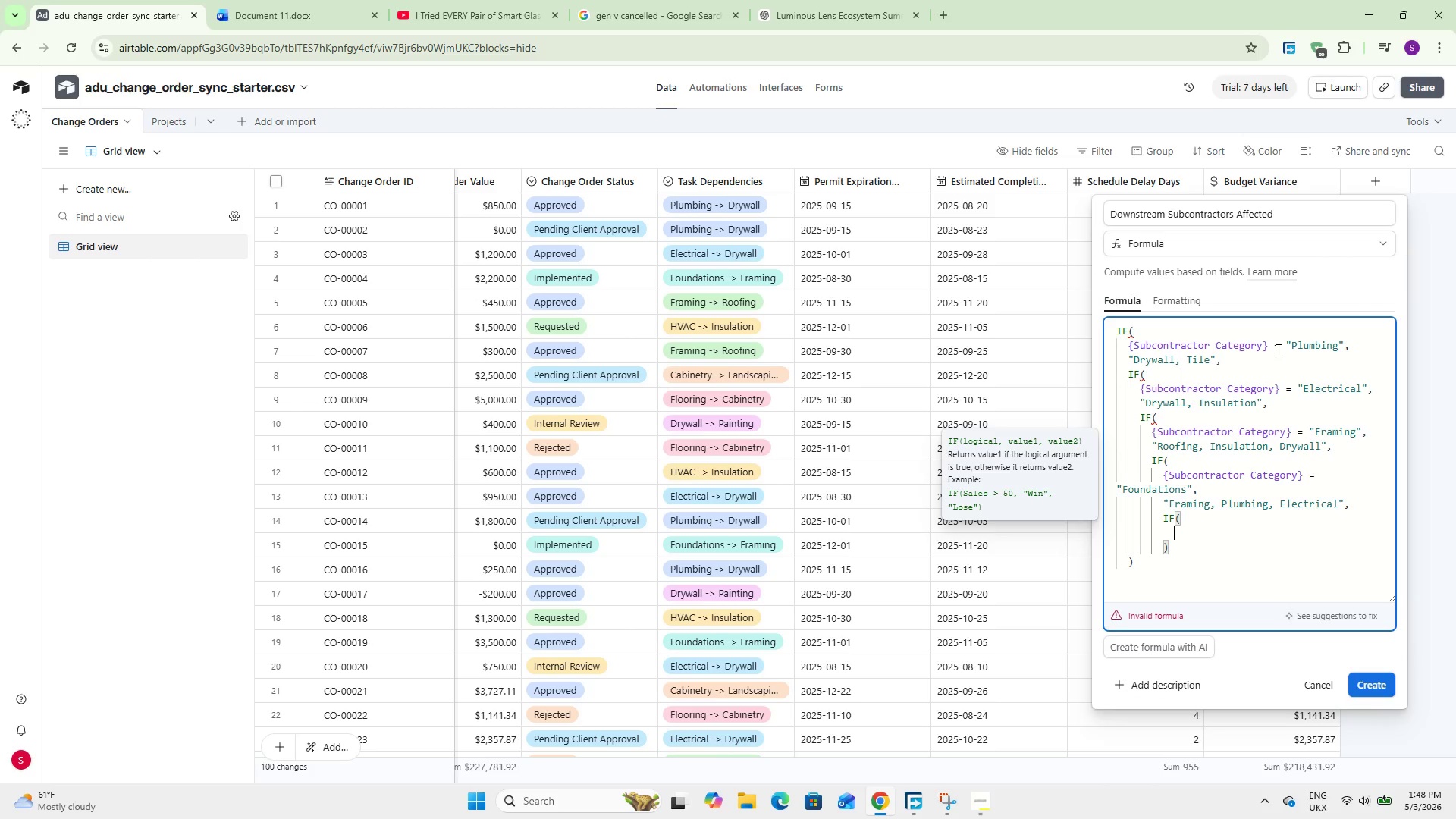 
type(subcon)
 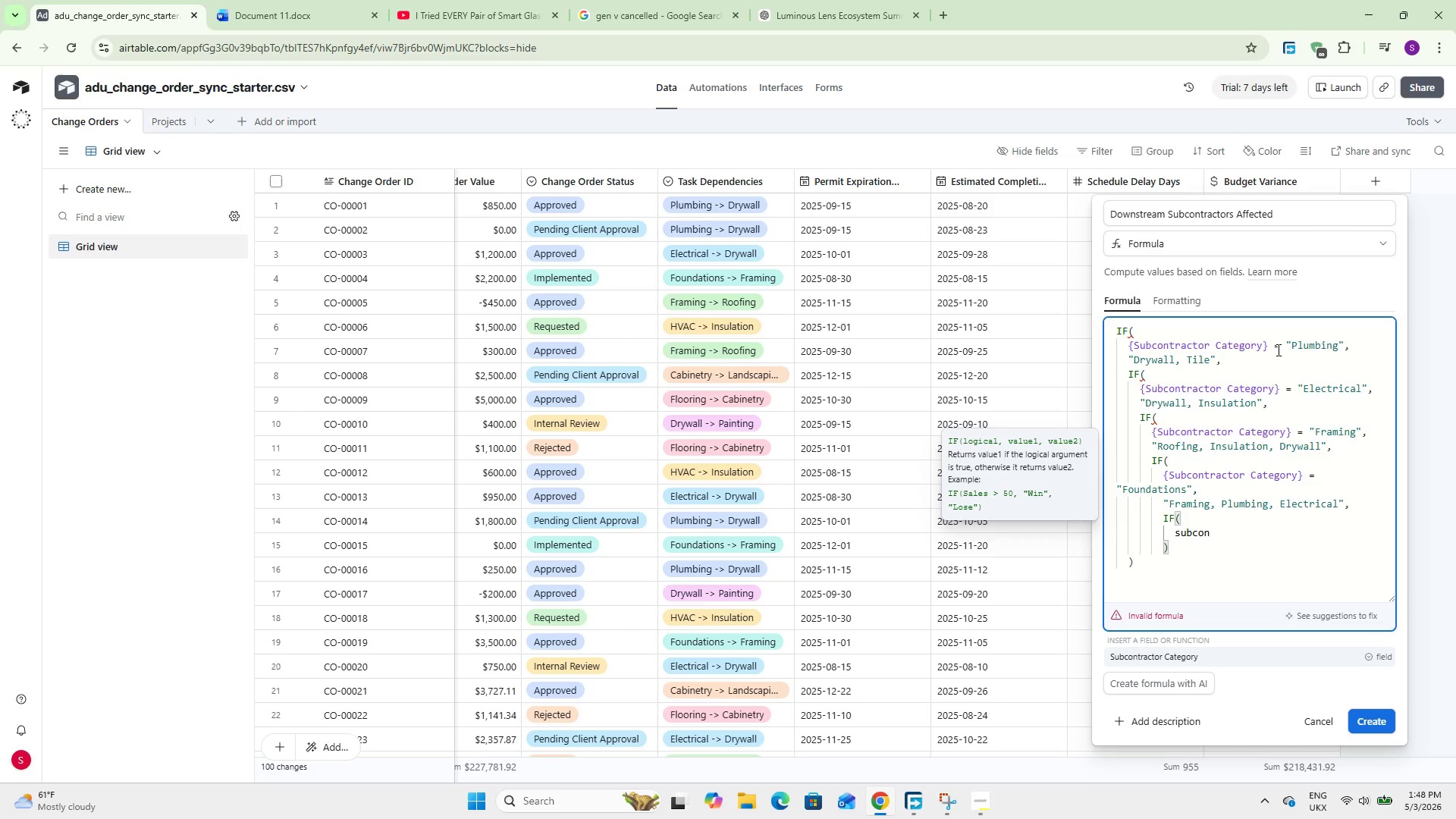 
key(Enter)
 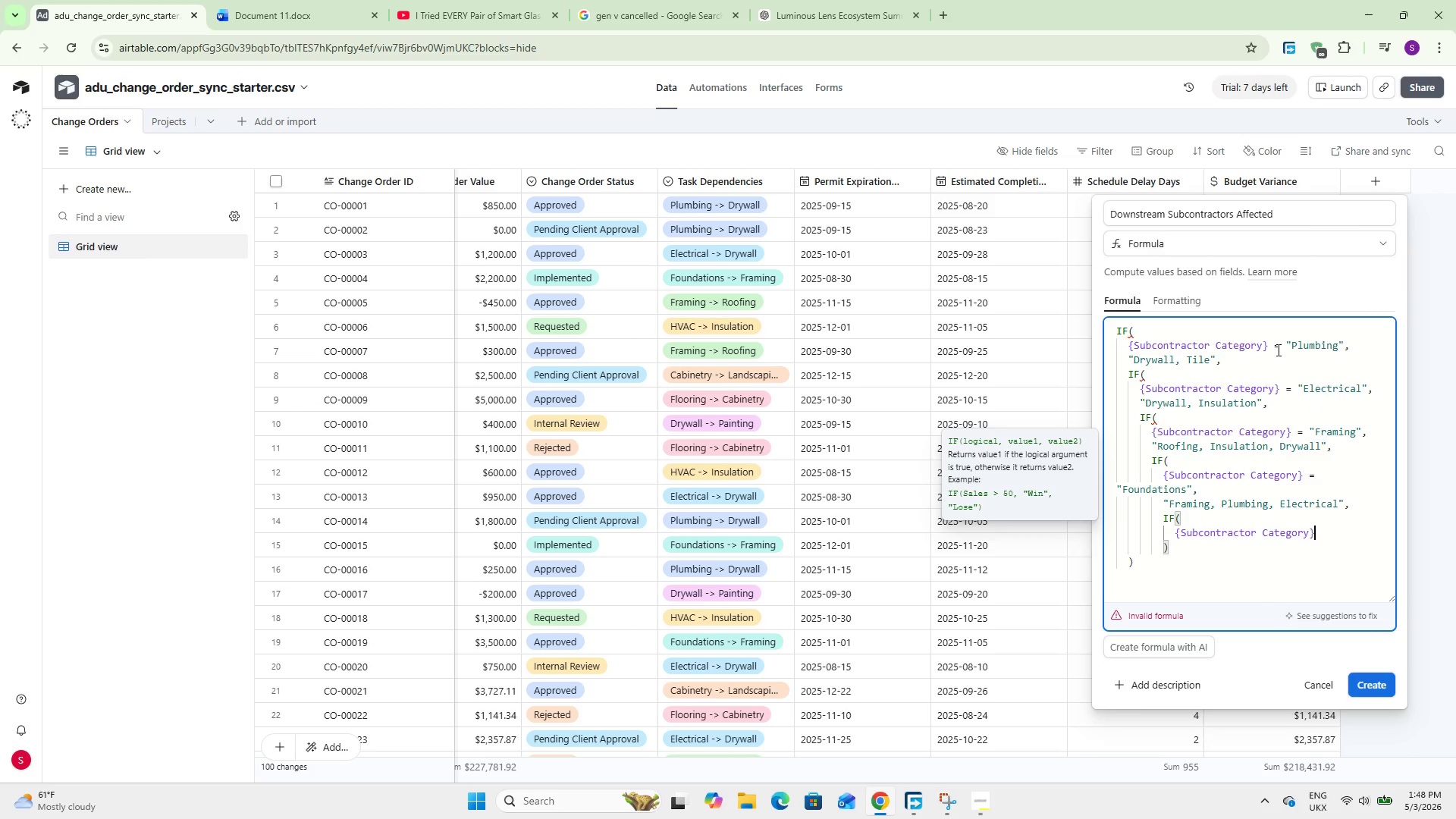 
type( = @HVAC)
 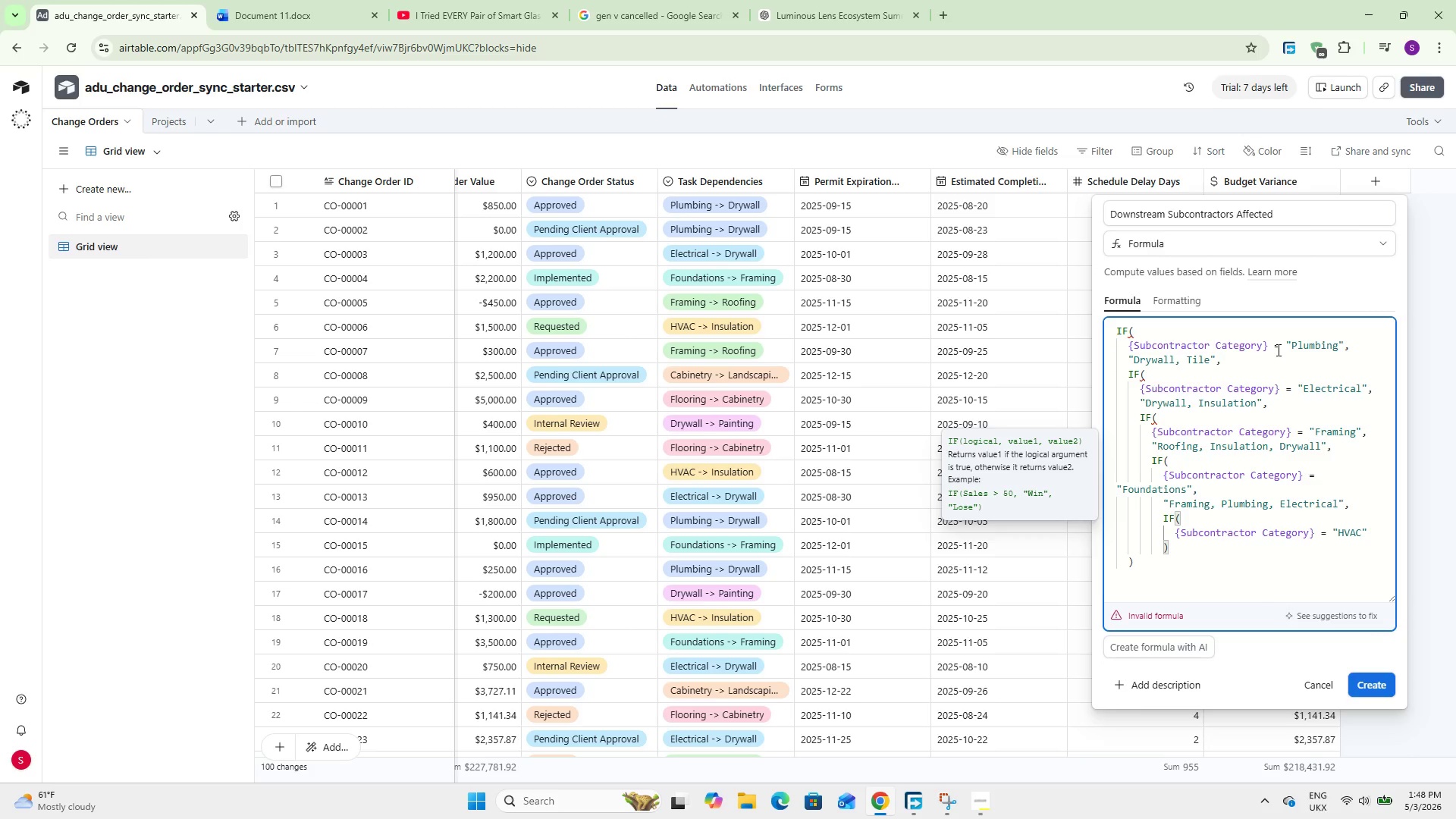 
key(ArrowRight)
 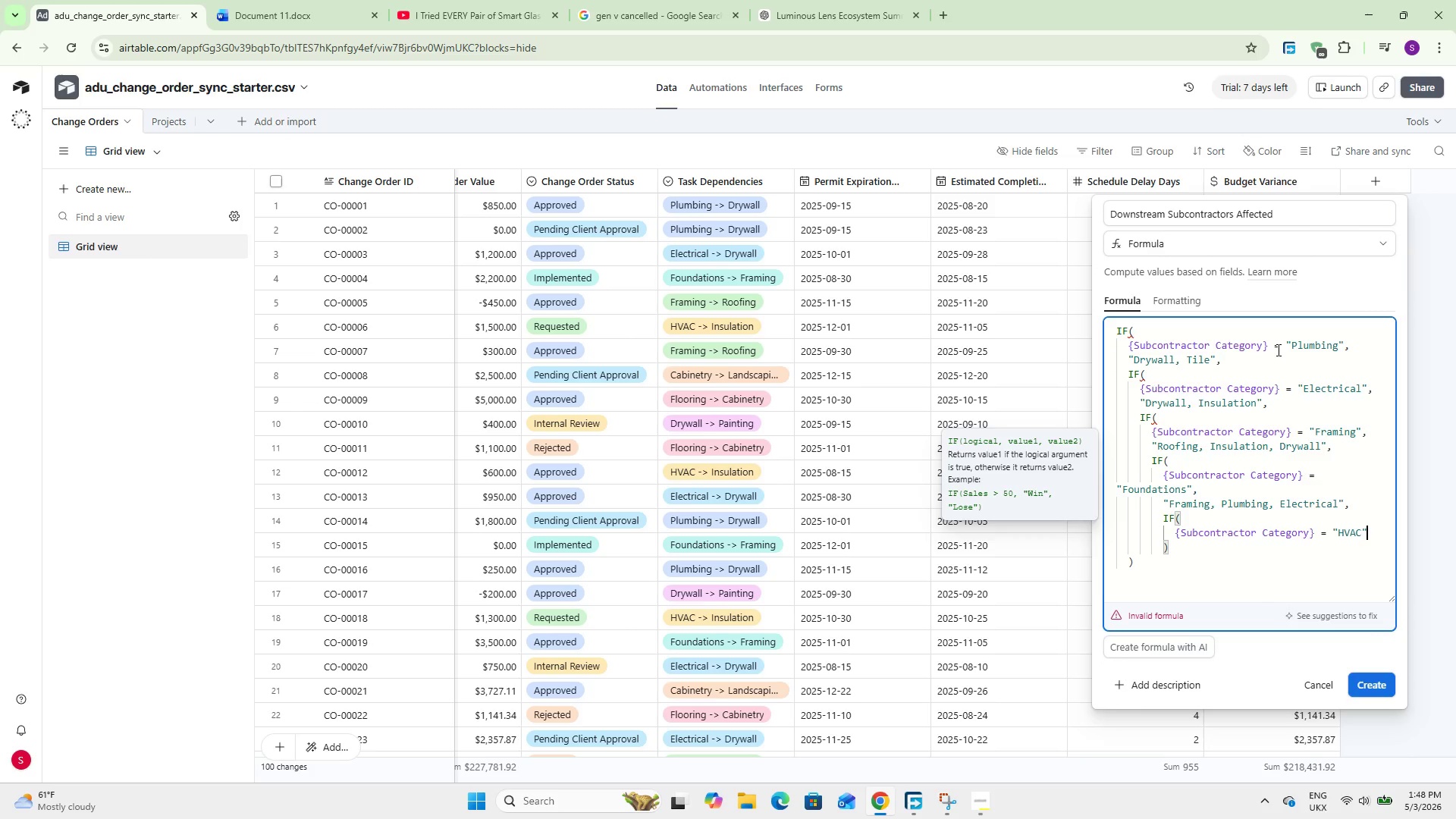 
key(Comma)
 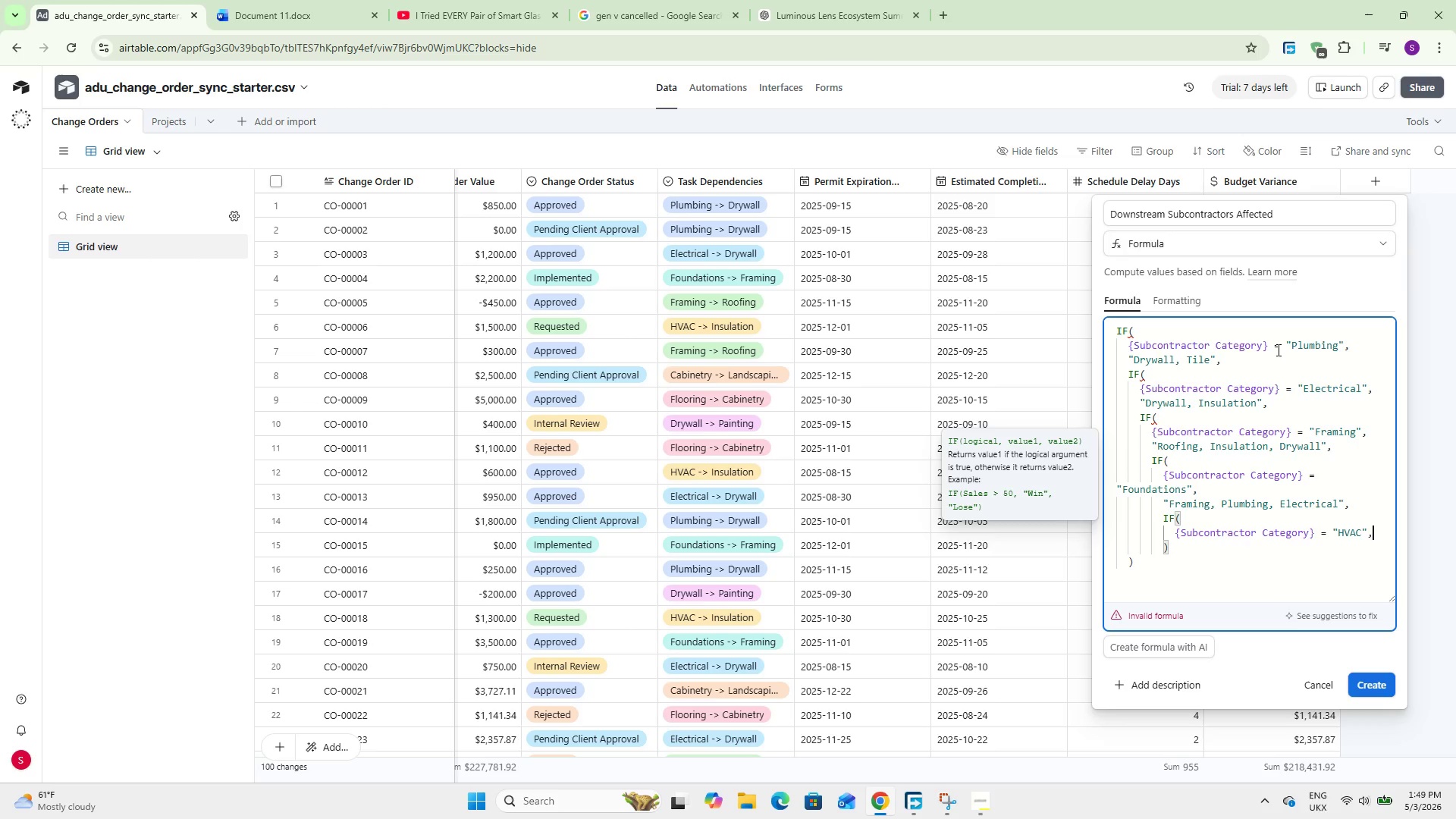 
key(Enter)
 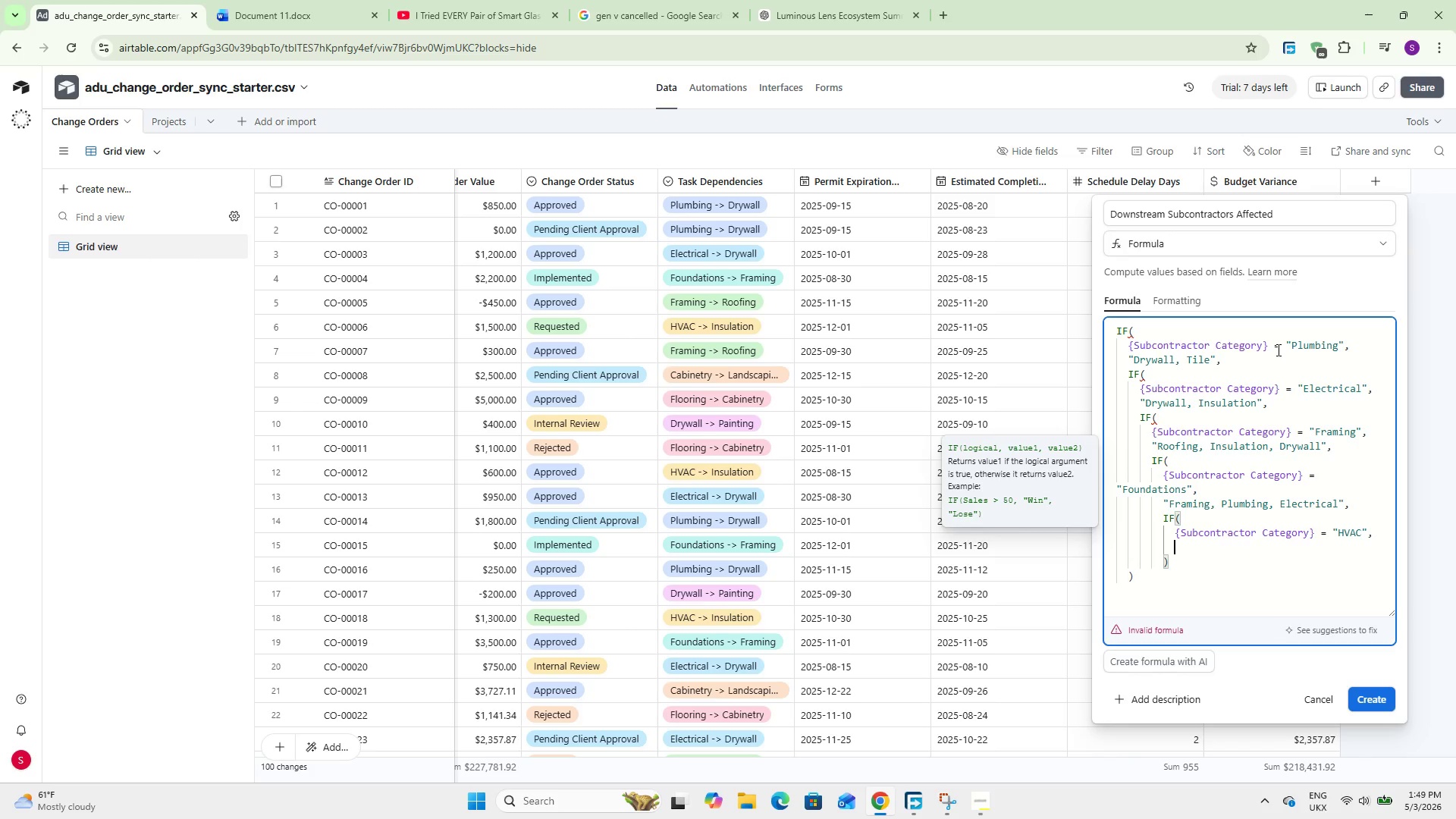 
type(@Insulation, Drywall)
 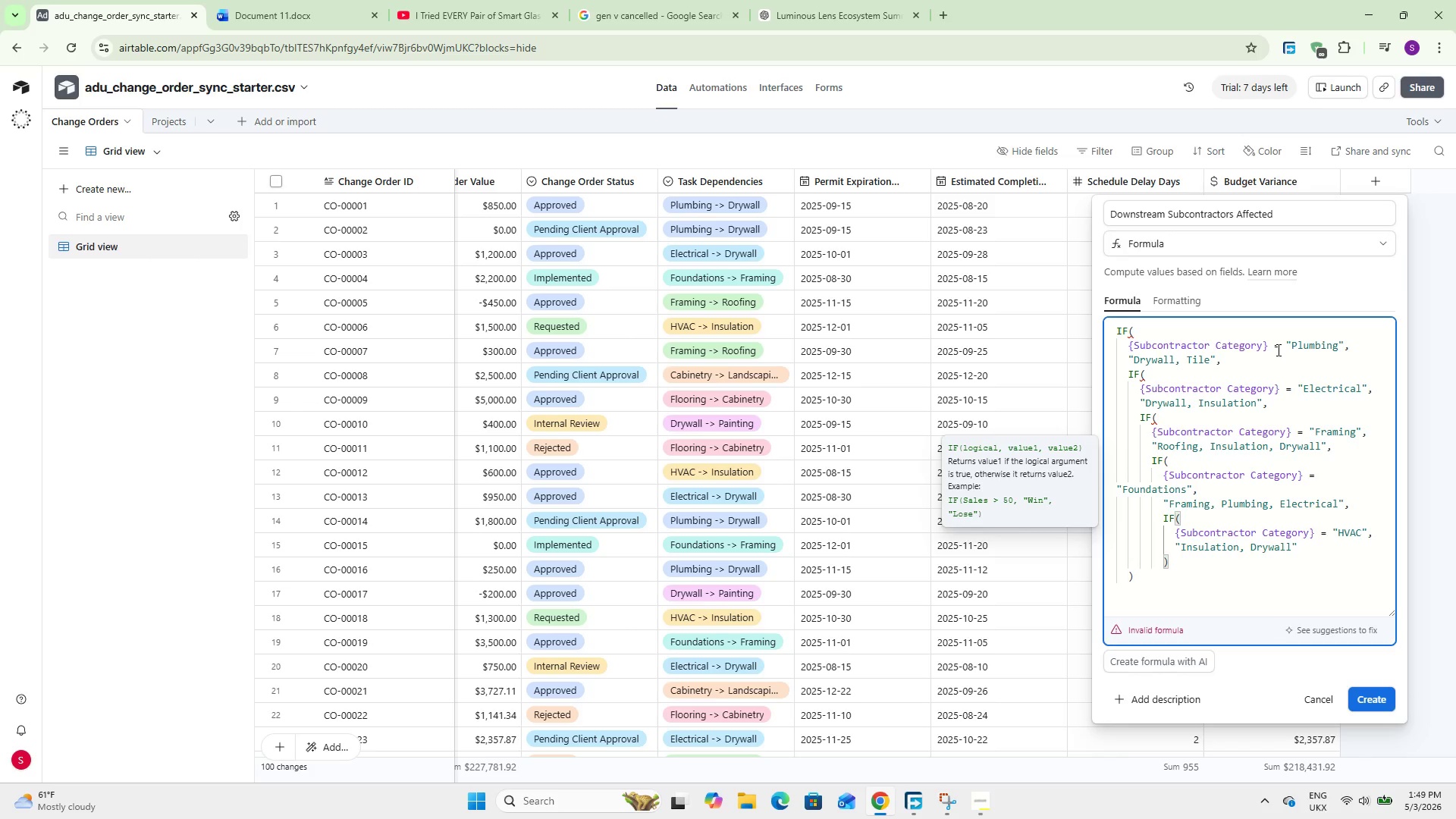 
key(ArrowRight)
 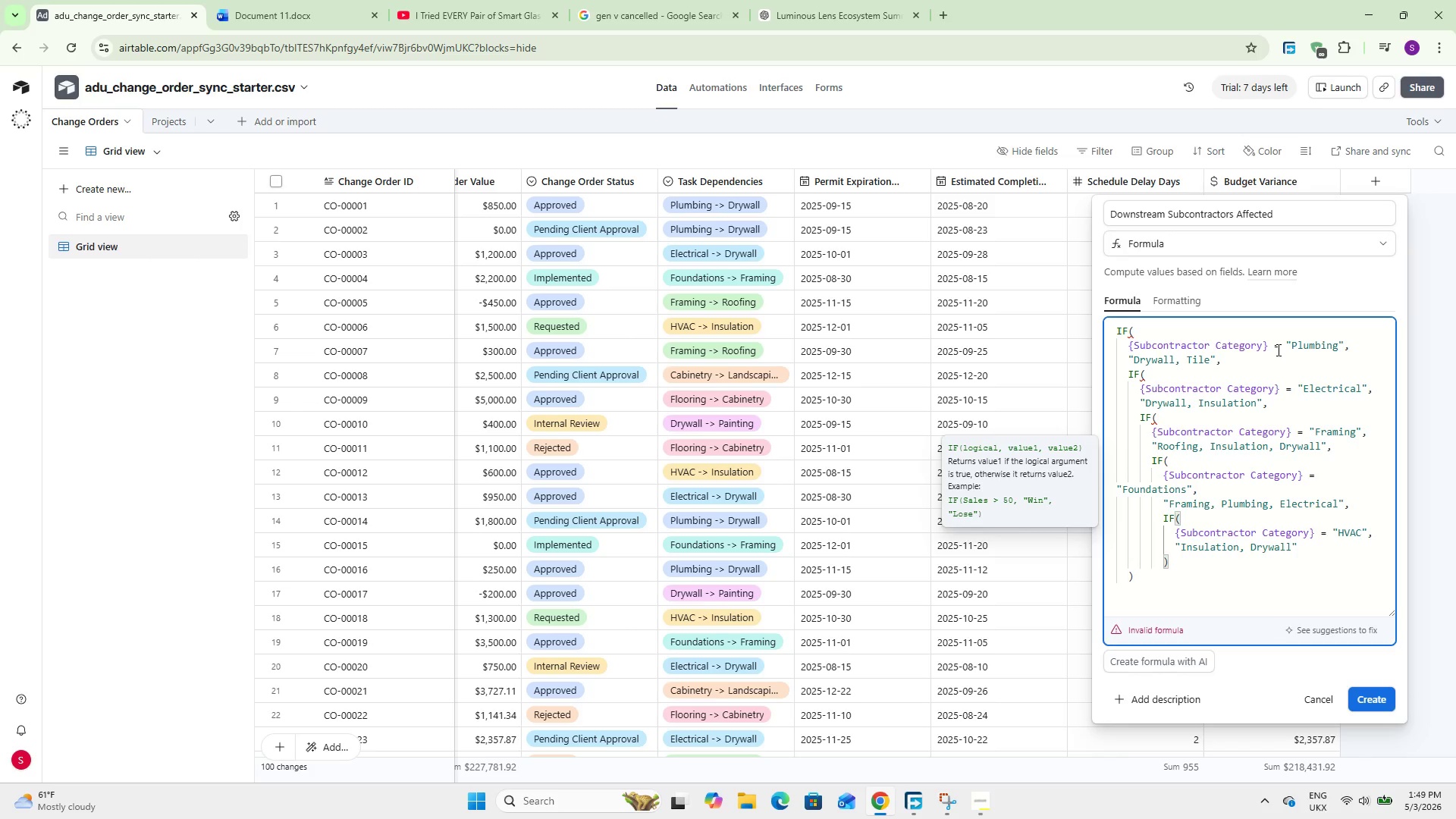 
key(Comma)
 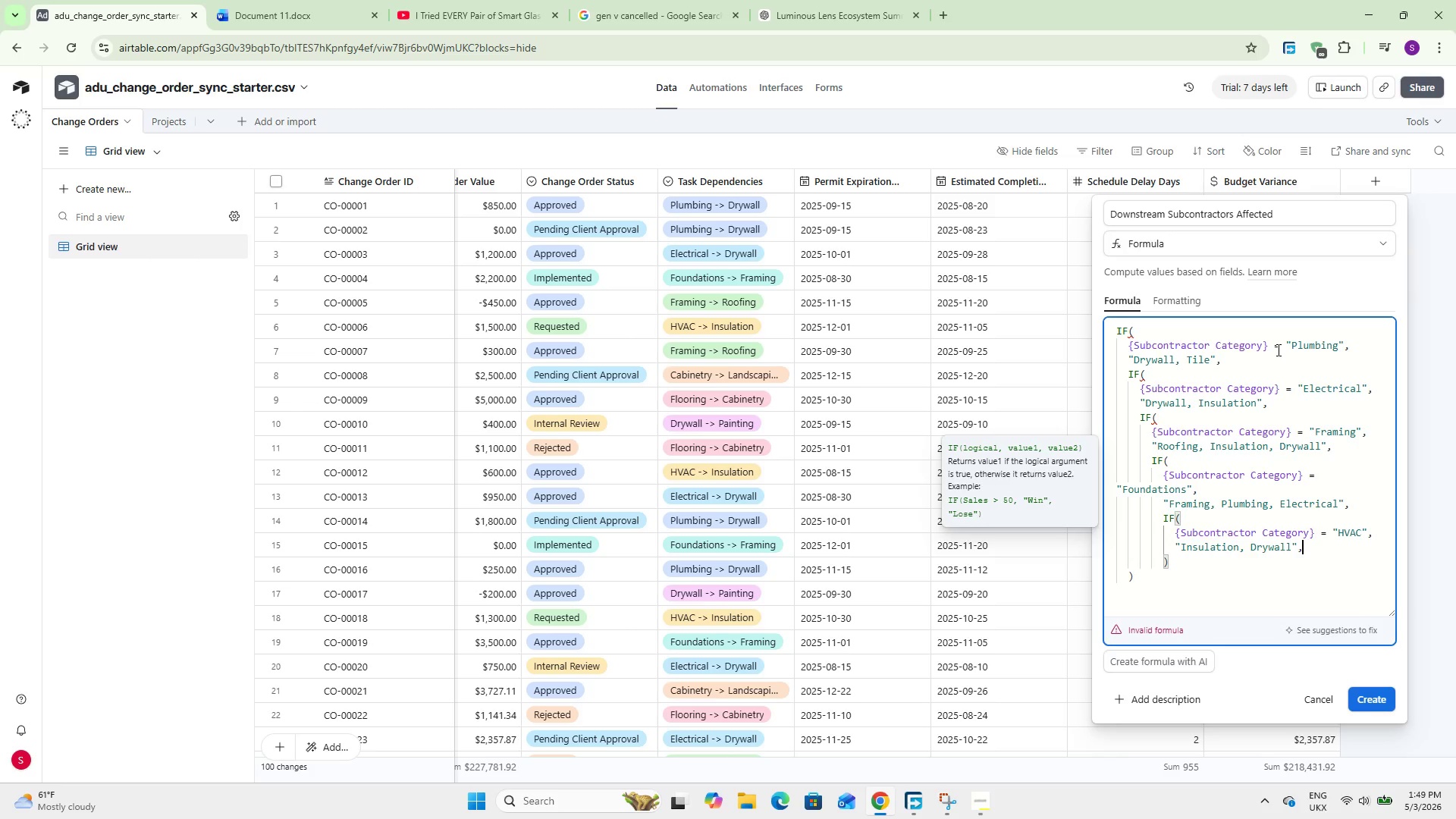 
key(Enter)
 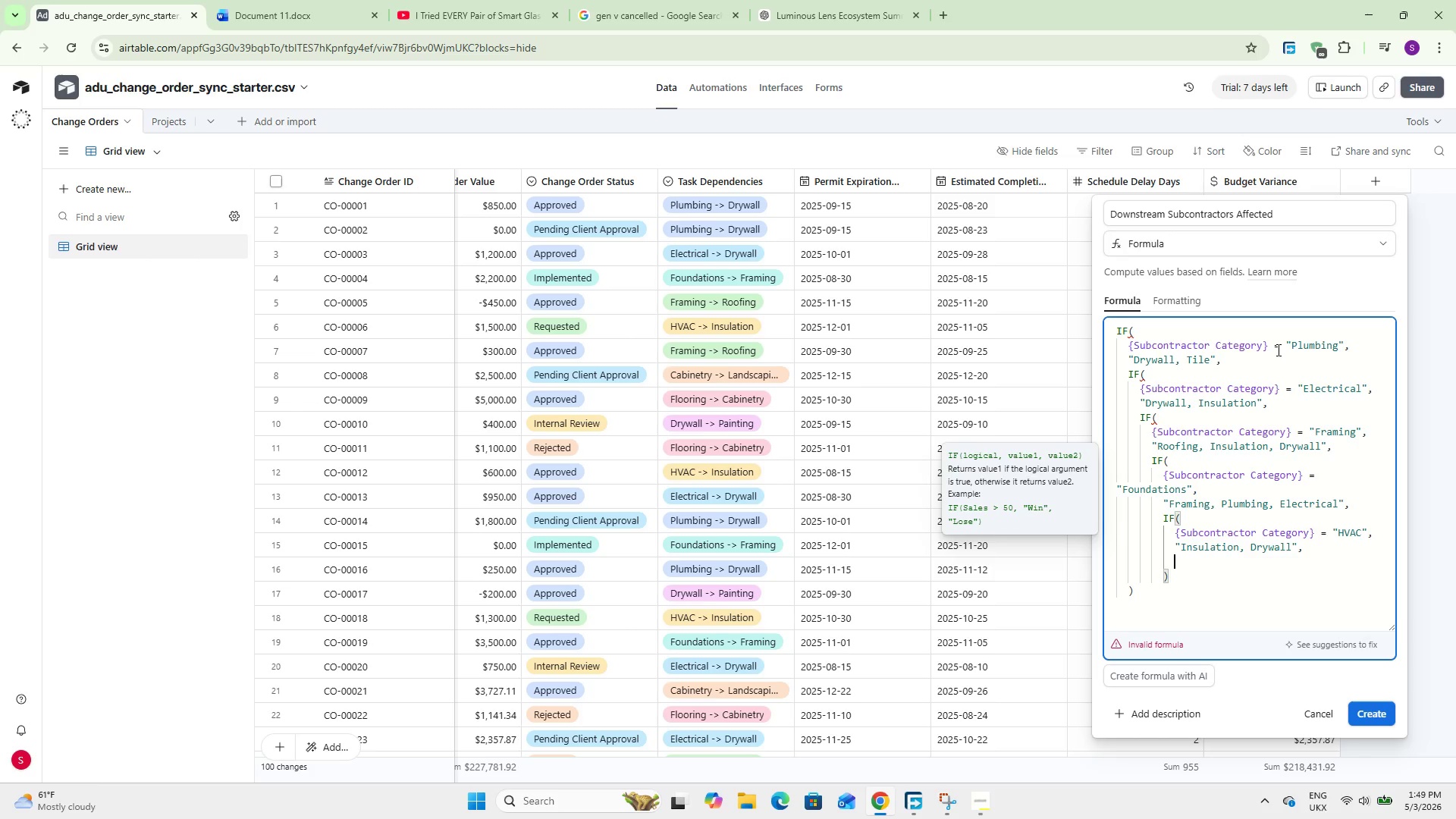 
wait(6.36)
 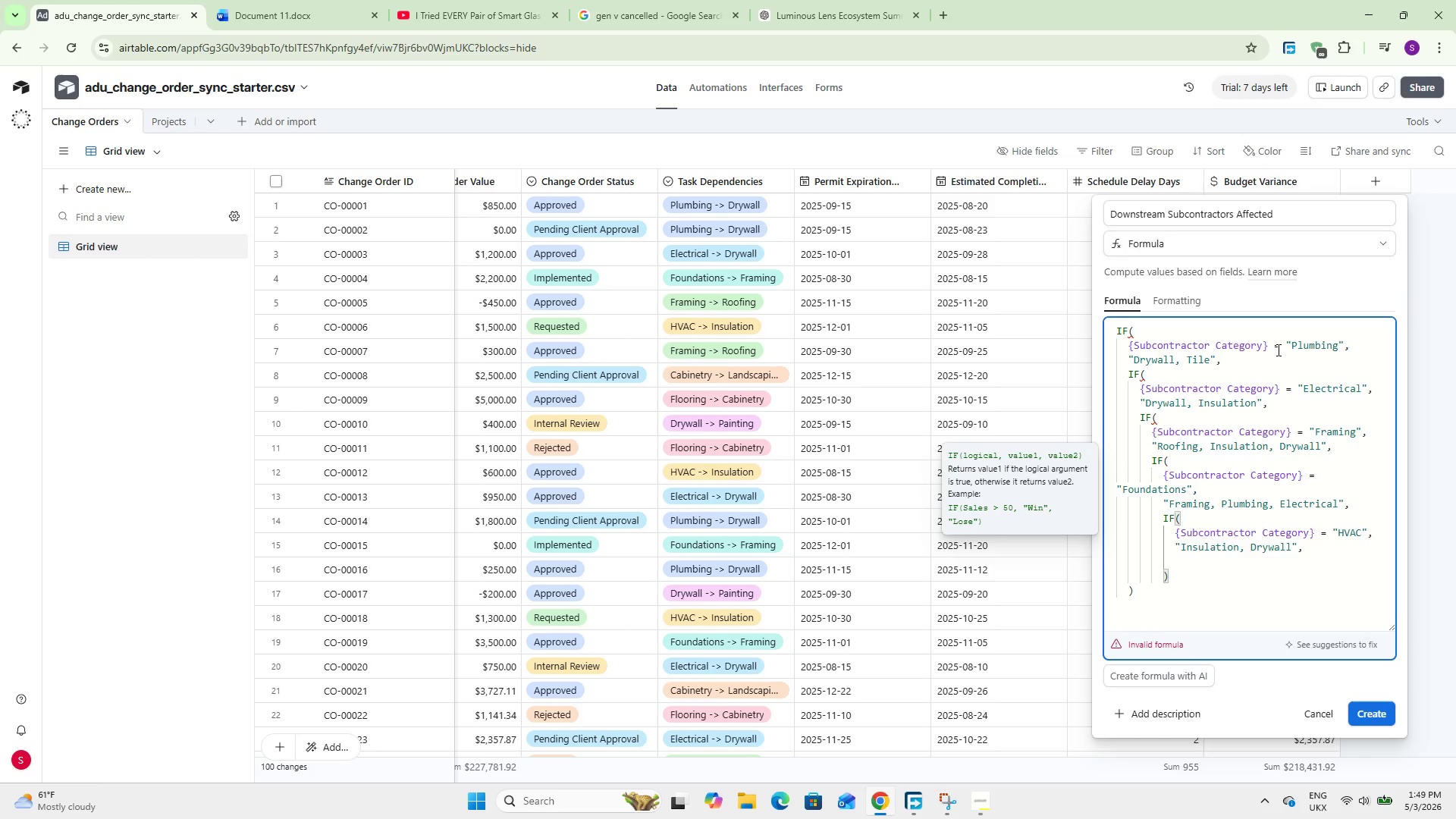 
type(IF()
 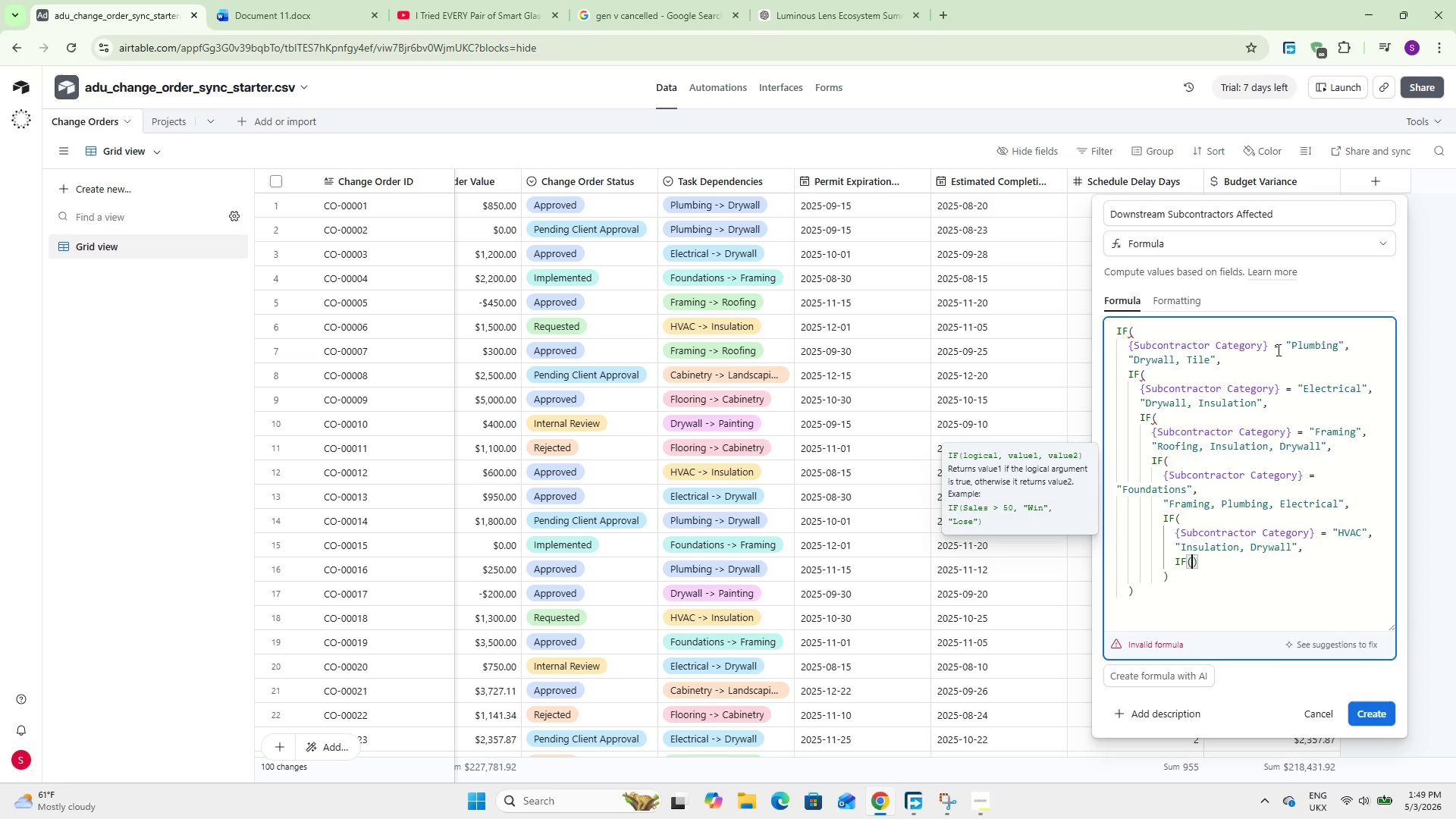 
key(Enter)
 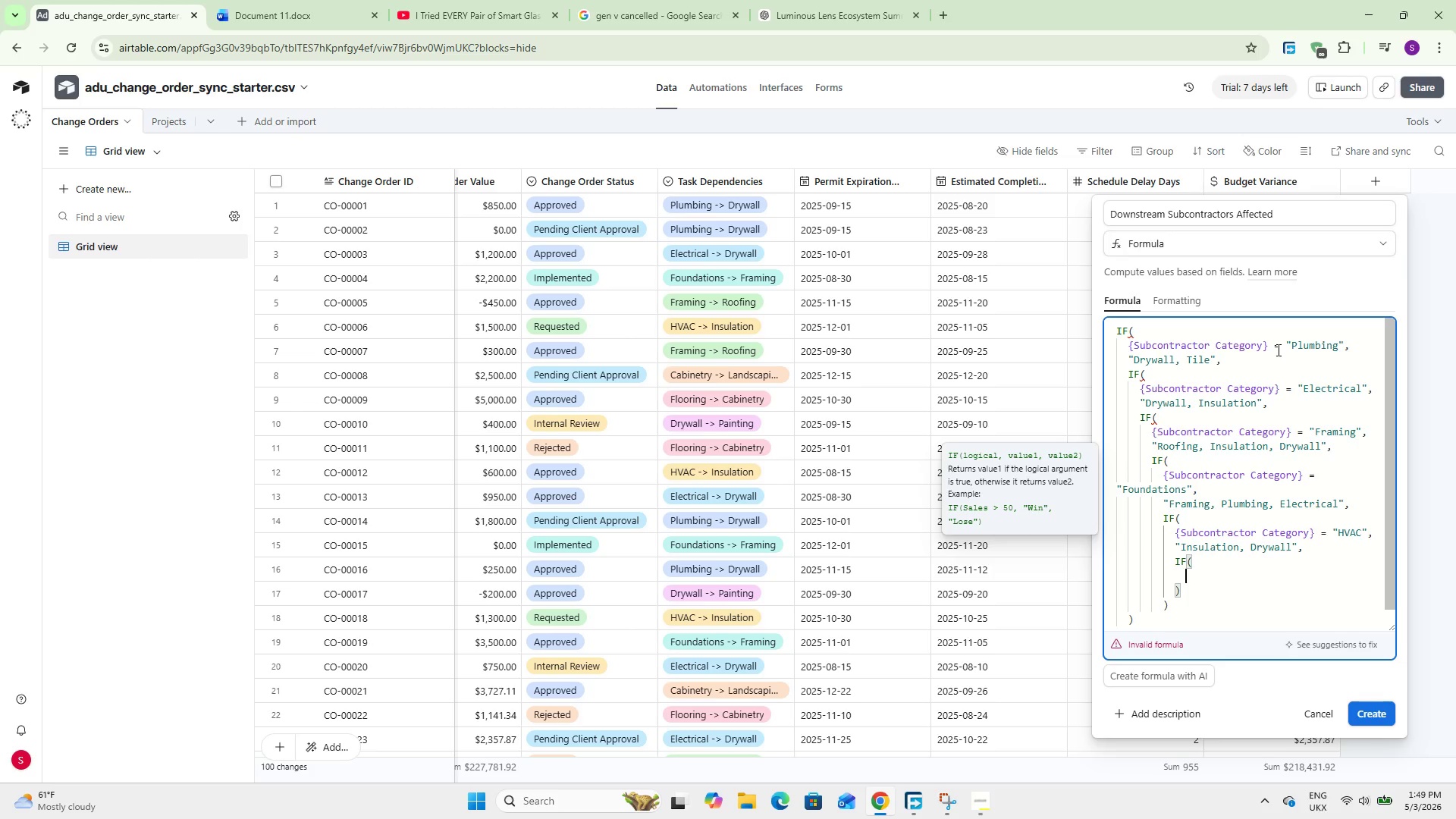 
type(Sub)
 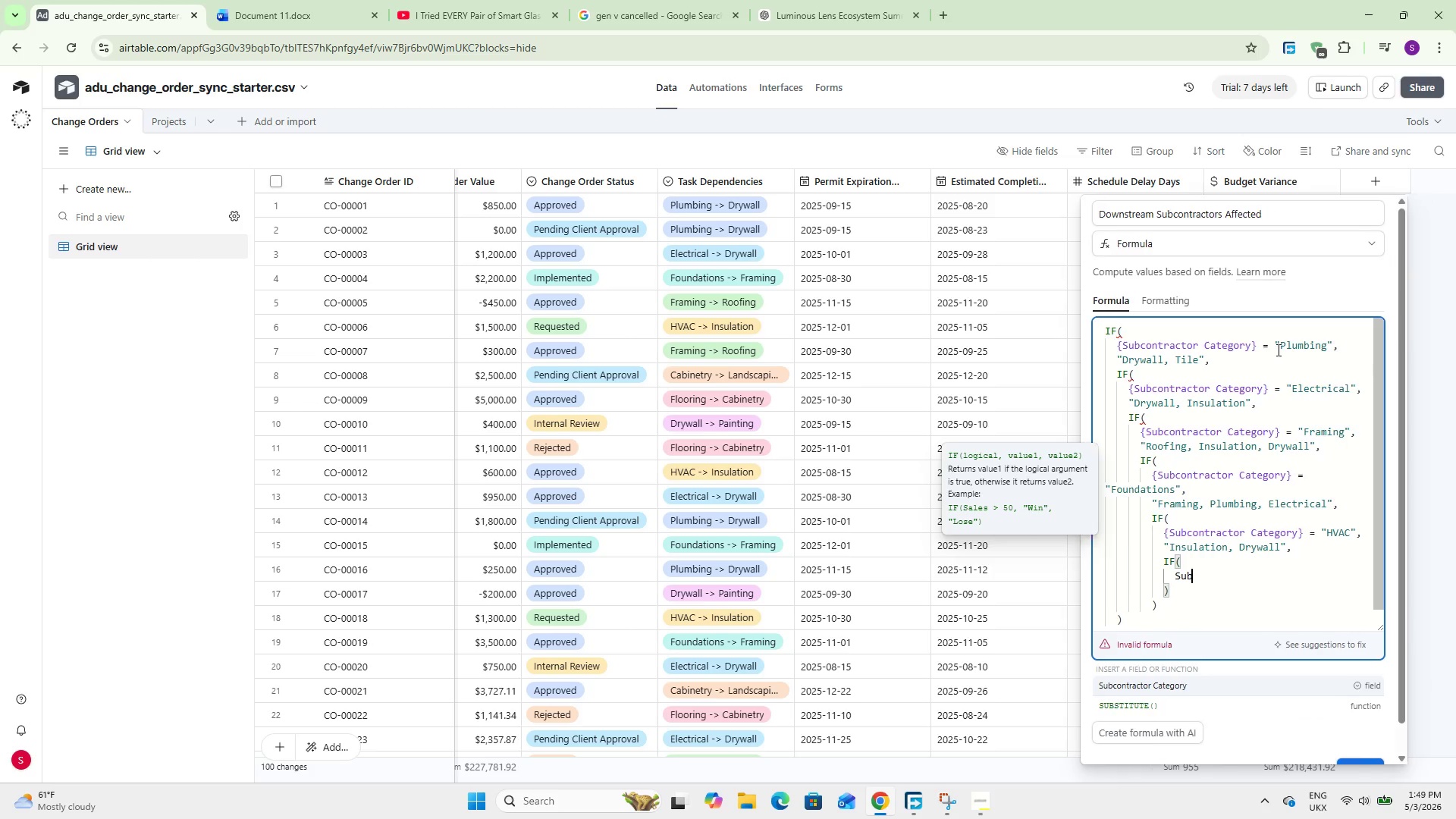 
key(Enter)
 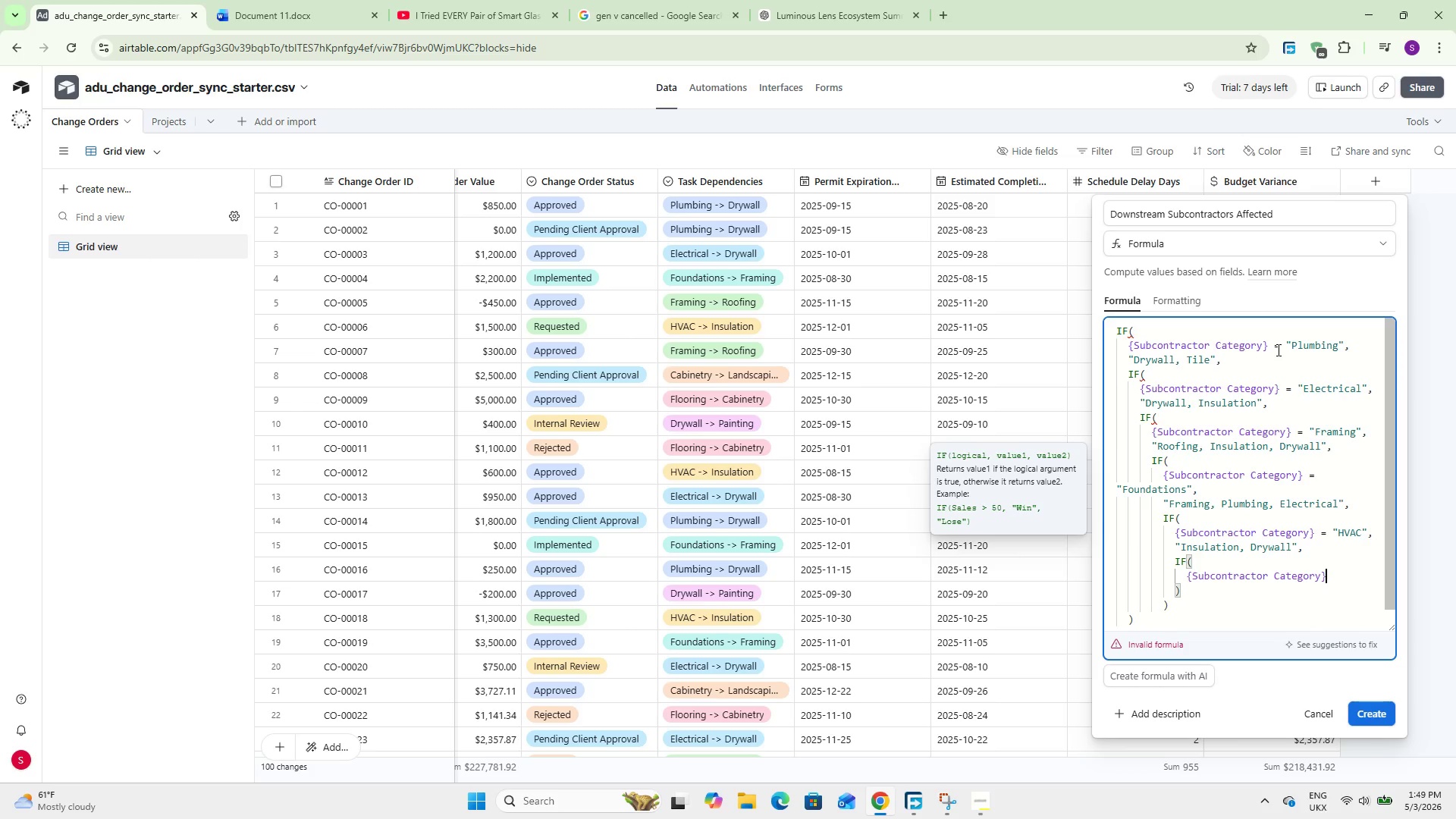 
type( = @Roofing)
 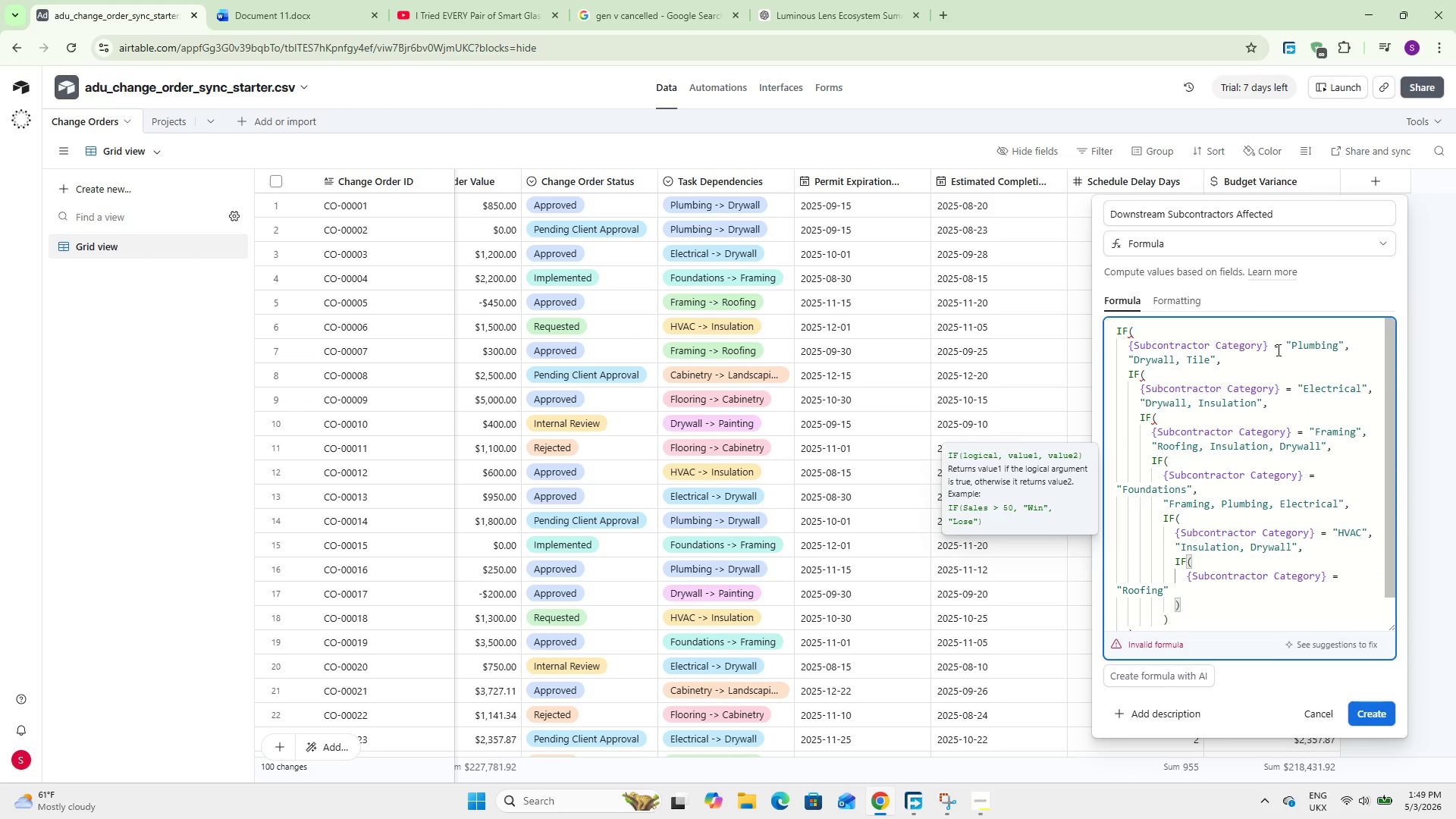 
key(ArrowRight)
 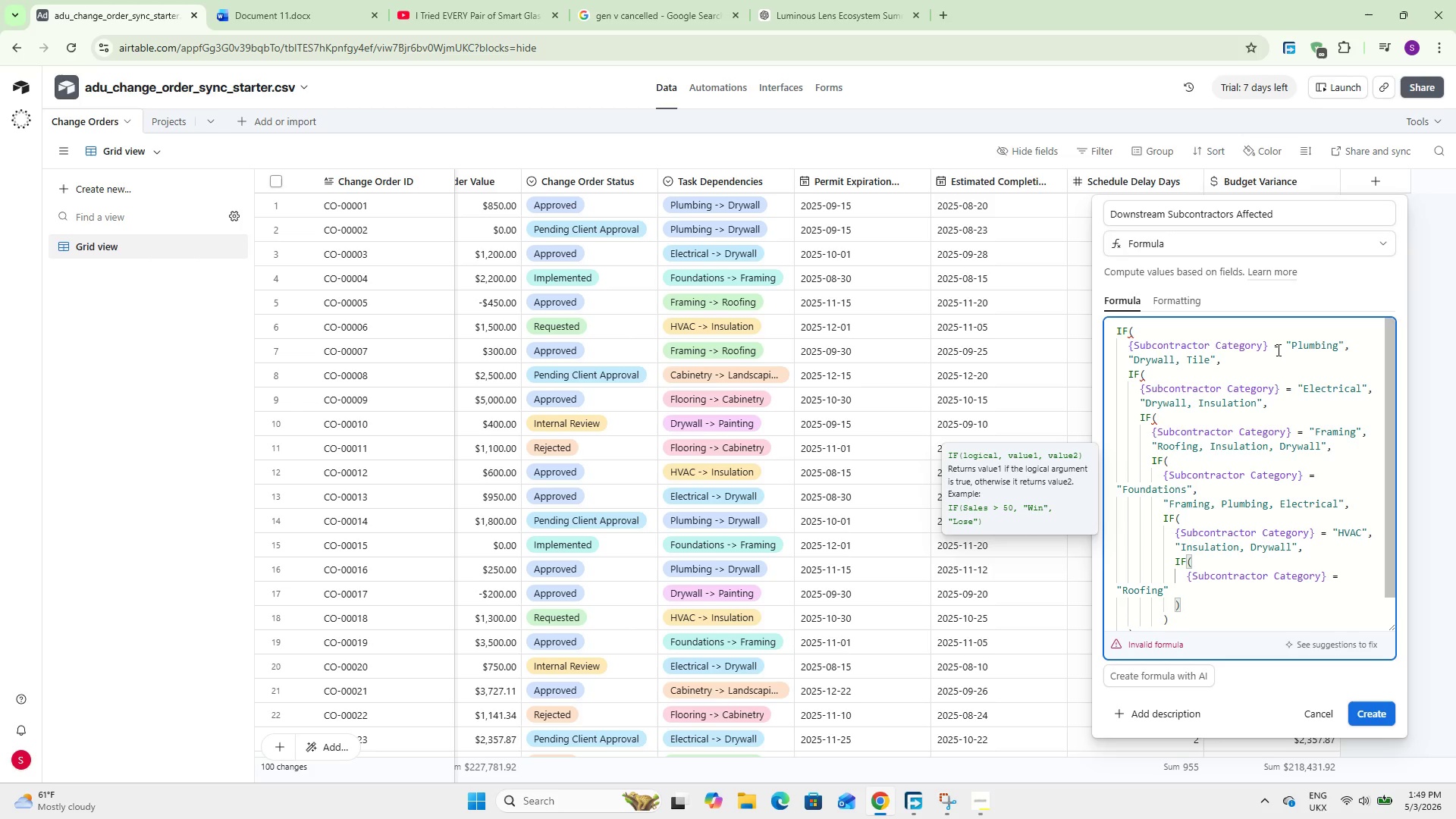 
key(Comma)
 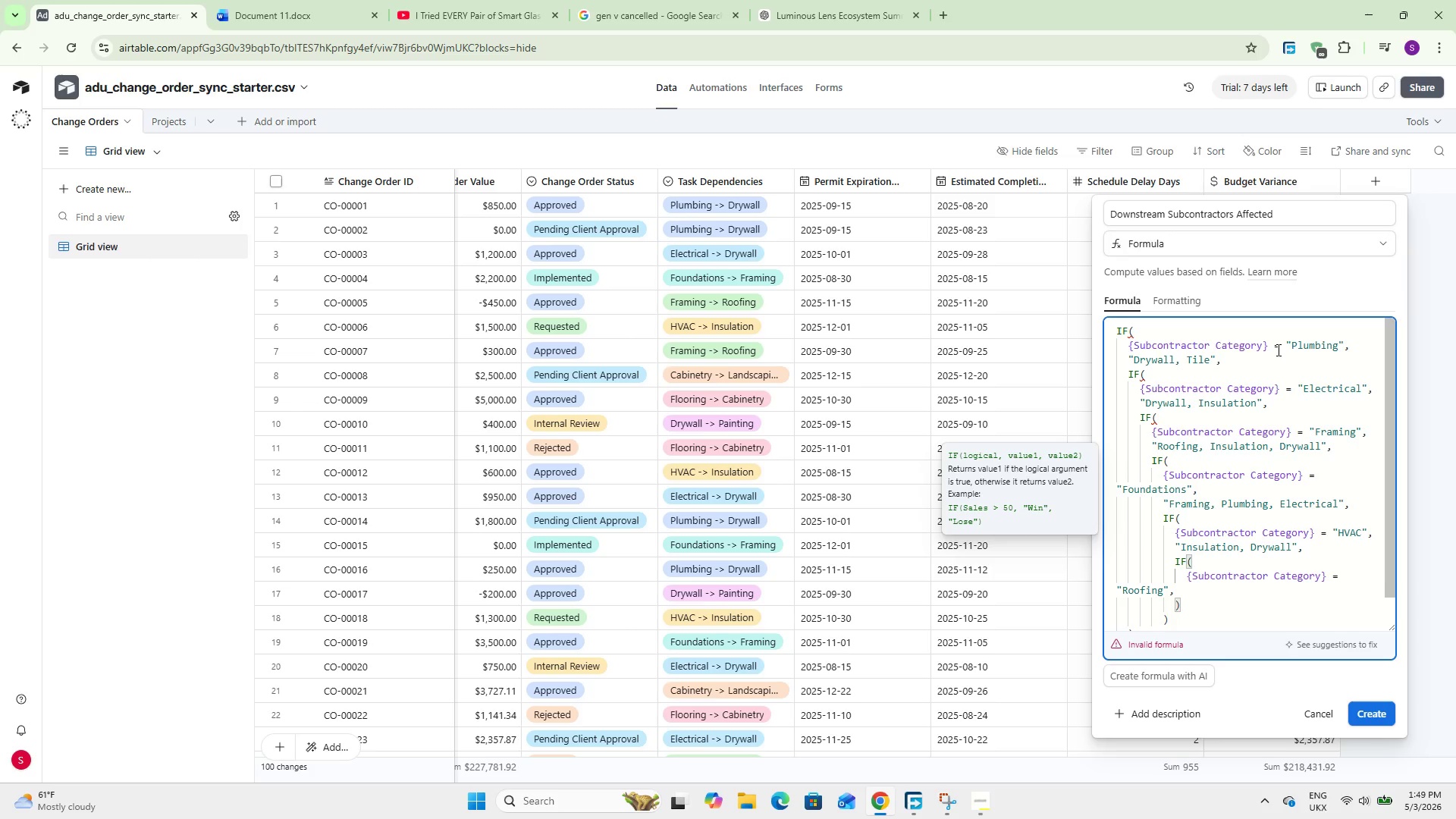 
key(Enter)
 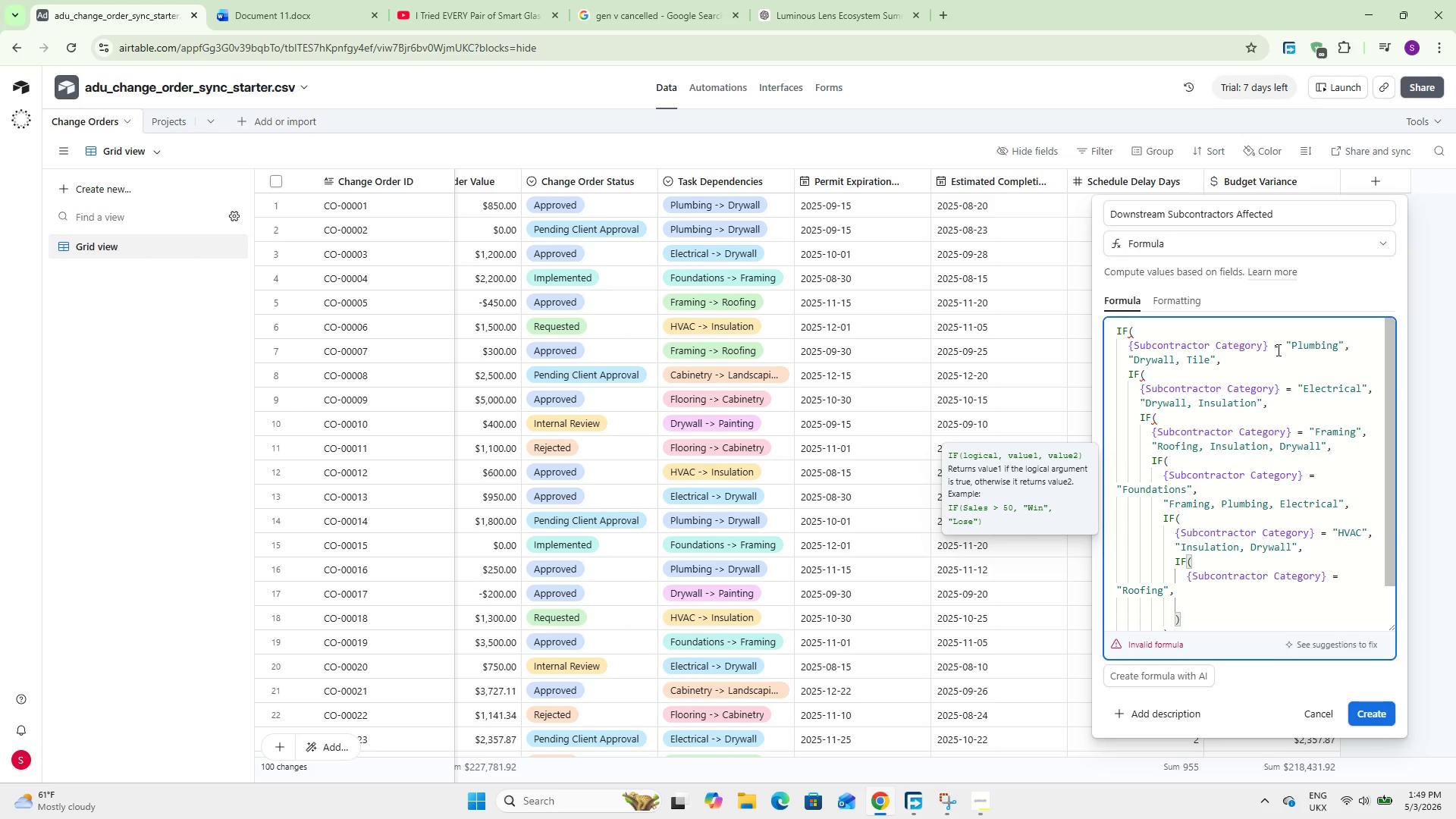 
wait(6.52)
 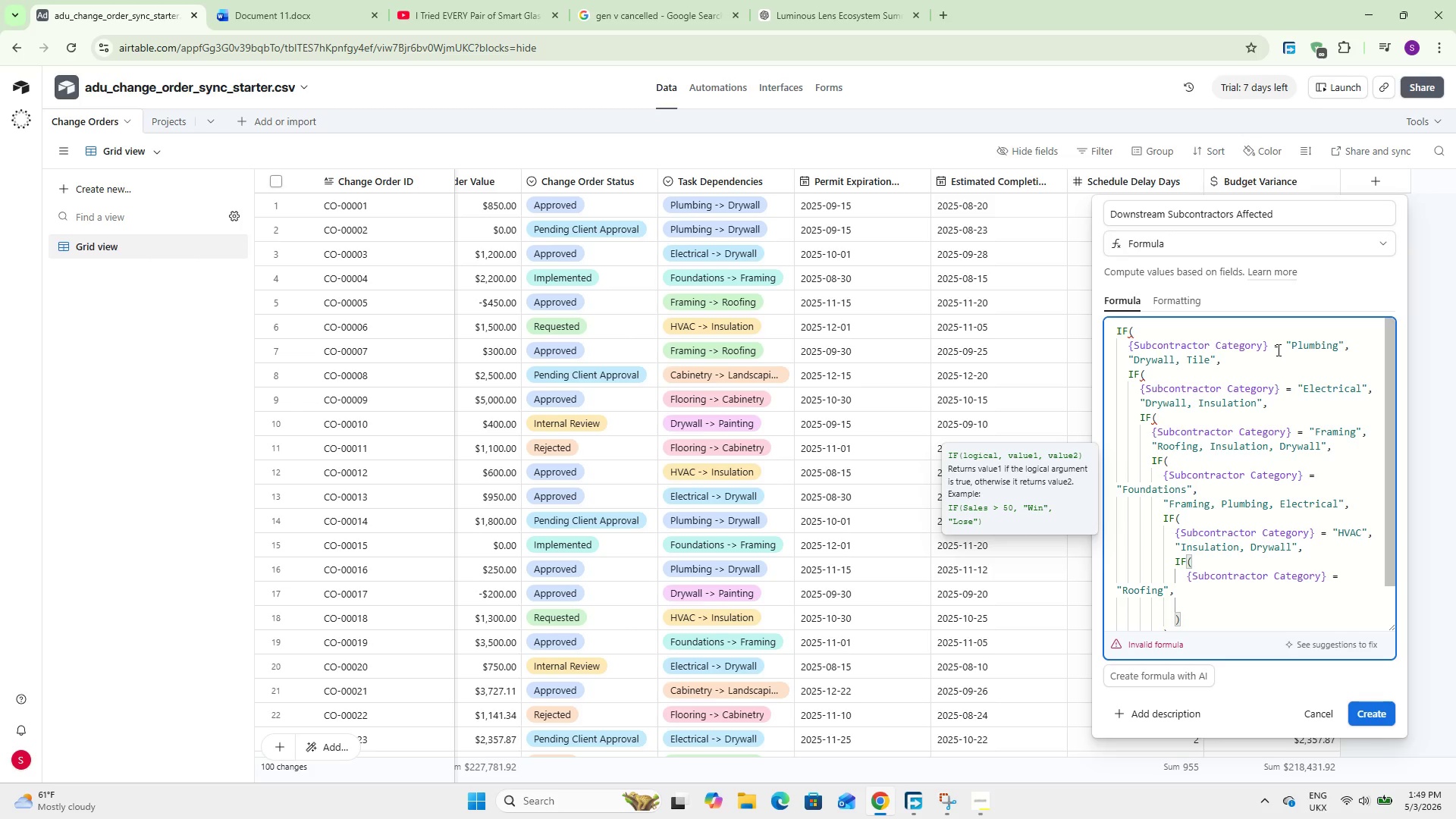 
type(@Insulcation)
key(Backspace)
key(Backspace)
key(Backspace)
key(Backspace)
key(Backspace)
key(Backspace)
type(ation)
 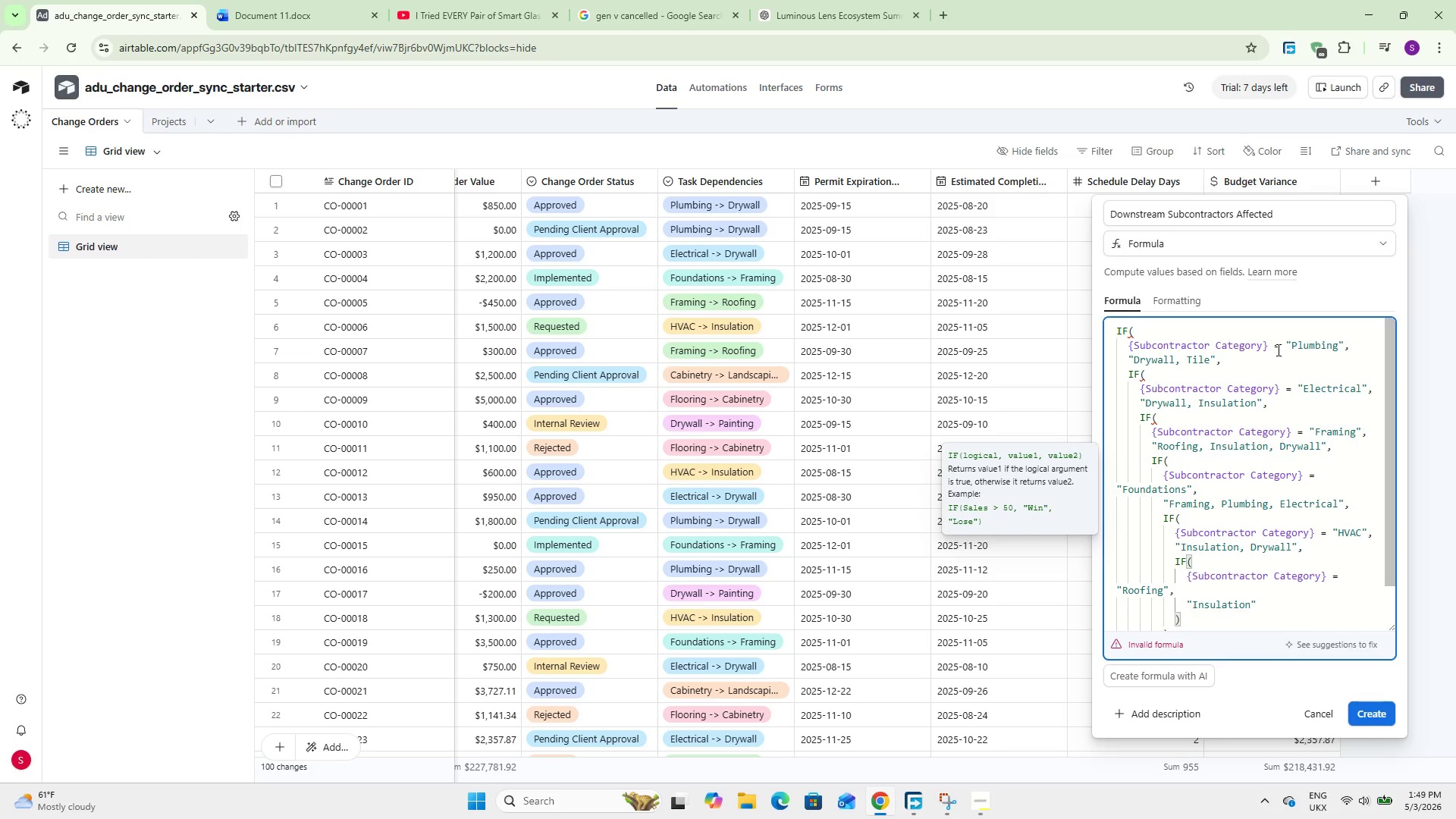 
key(ArrowRight)
 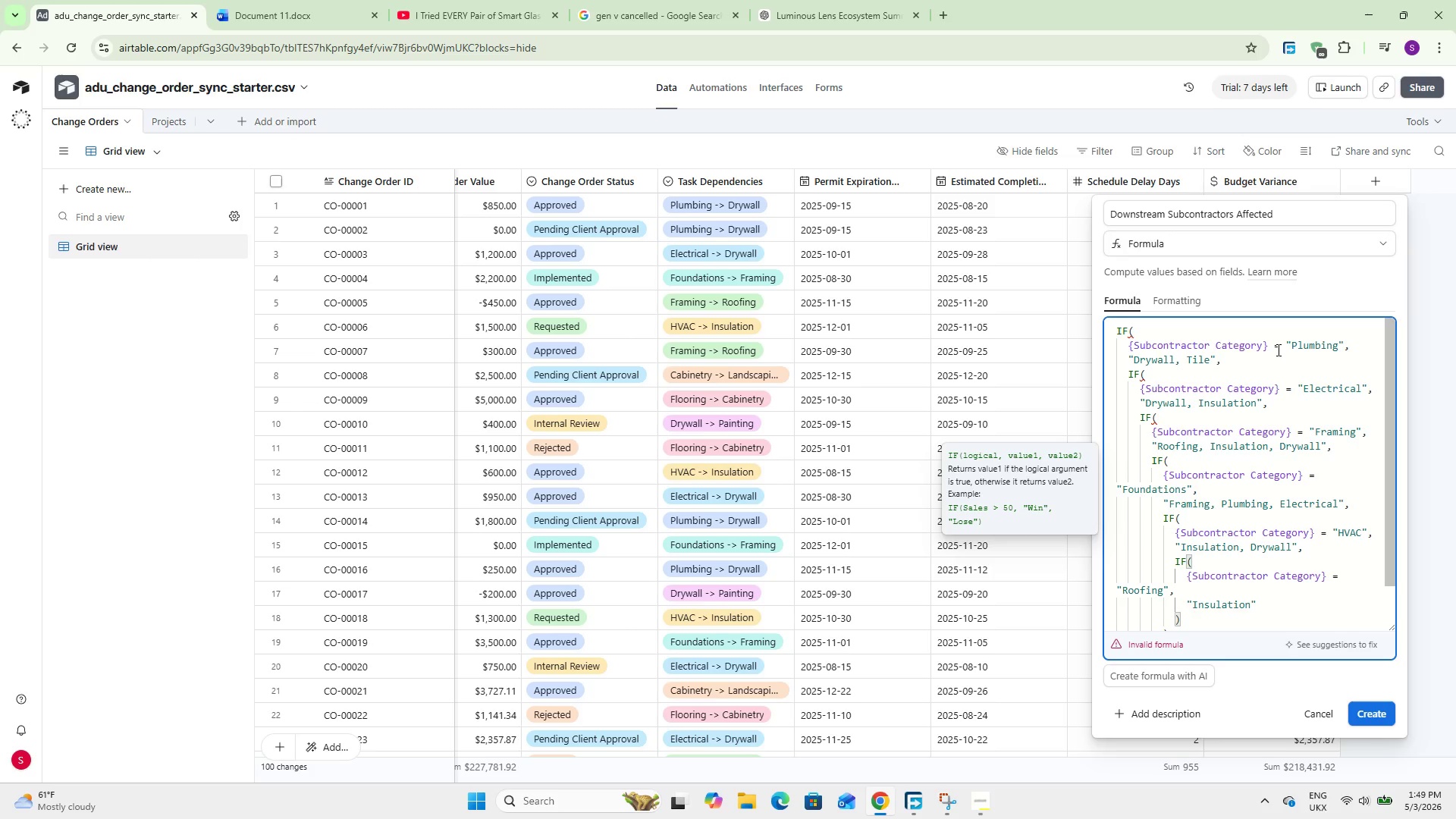 
key(Comma)
 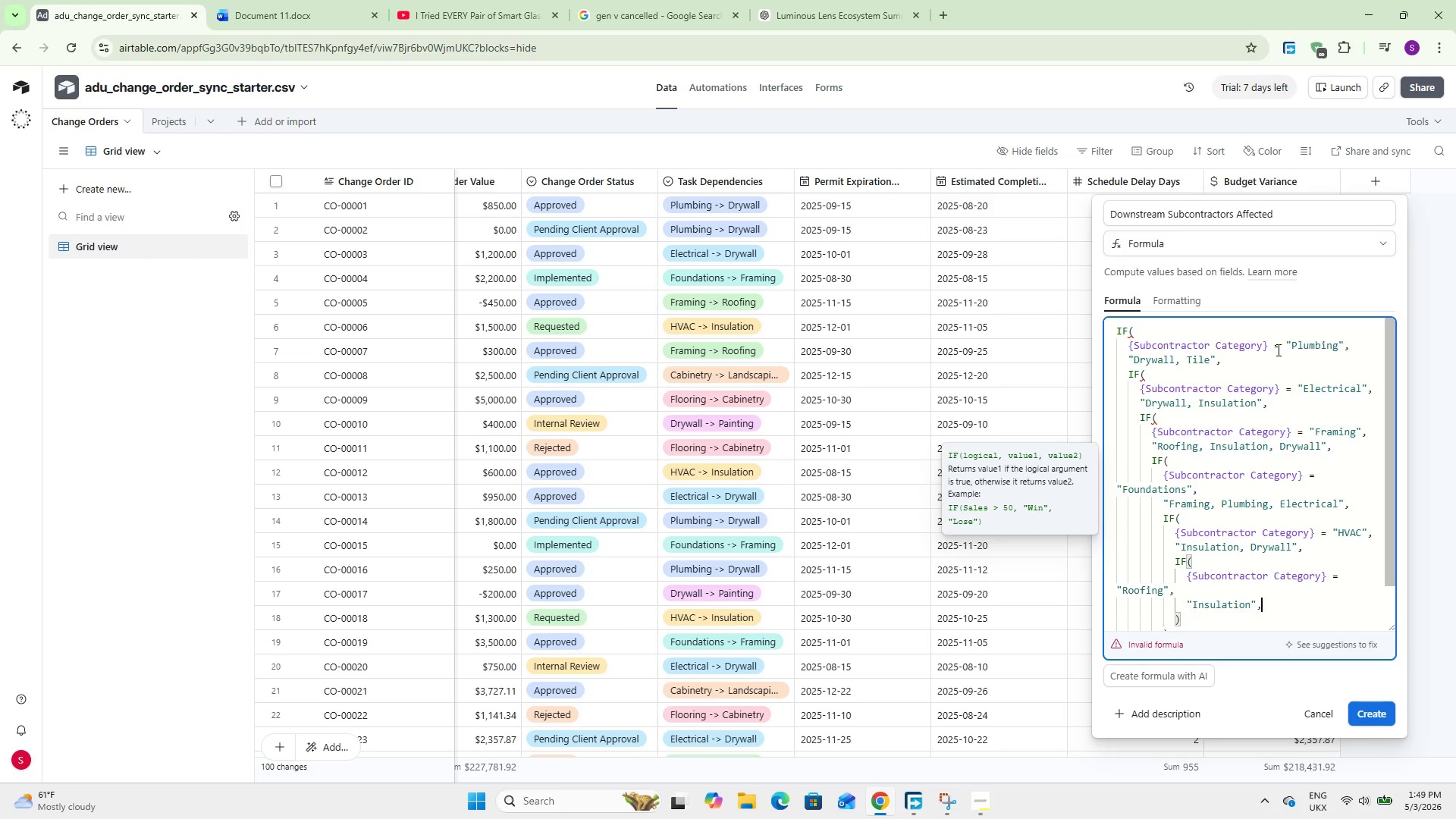 
key(Enter)
 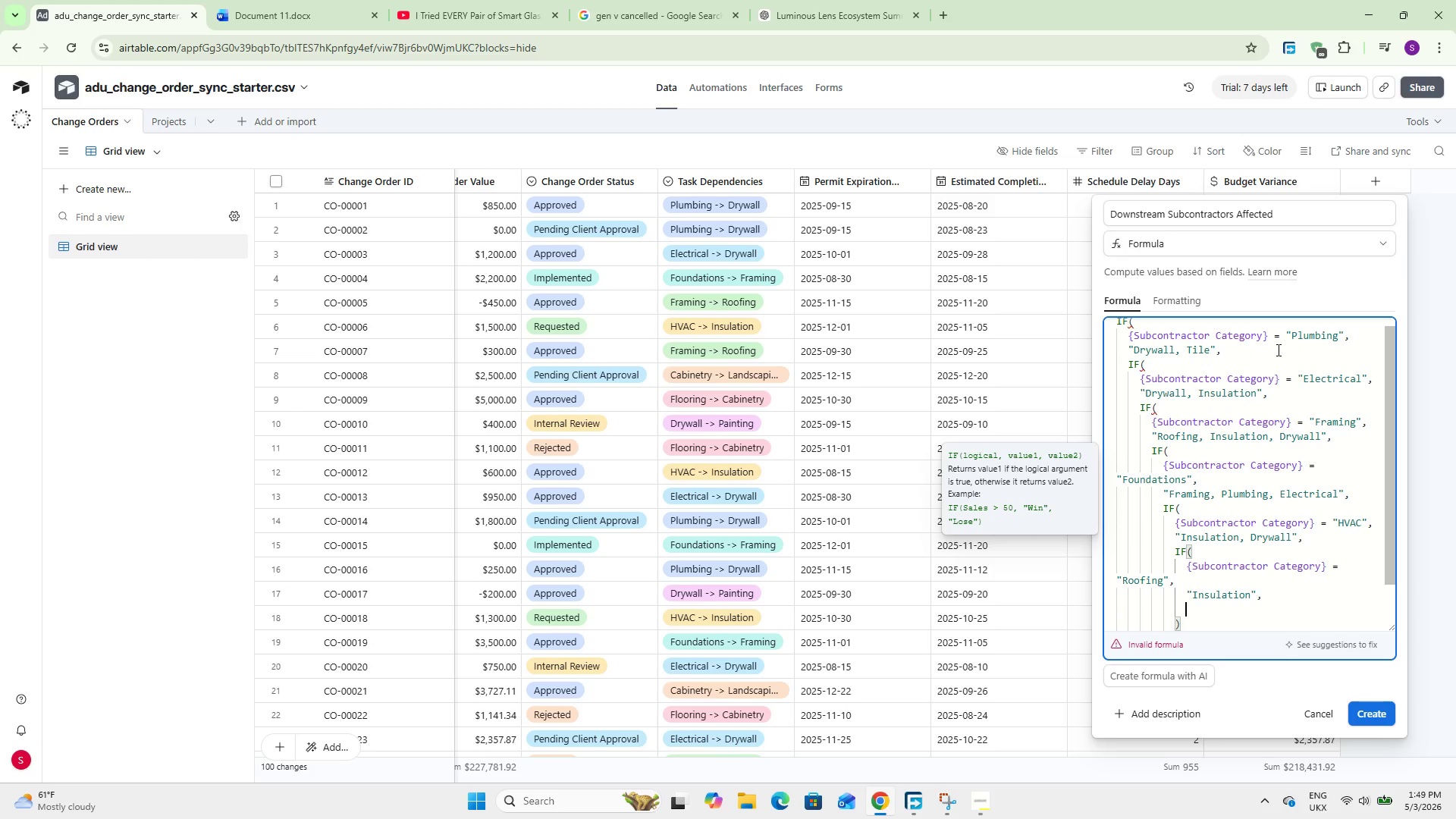 
type(IF)
 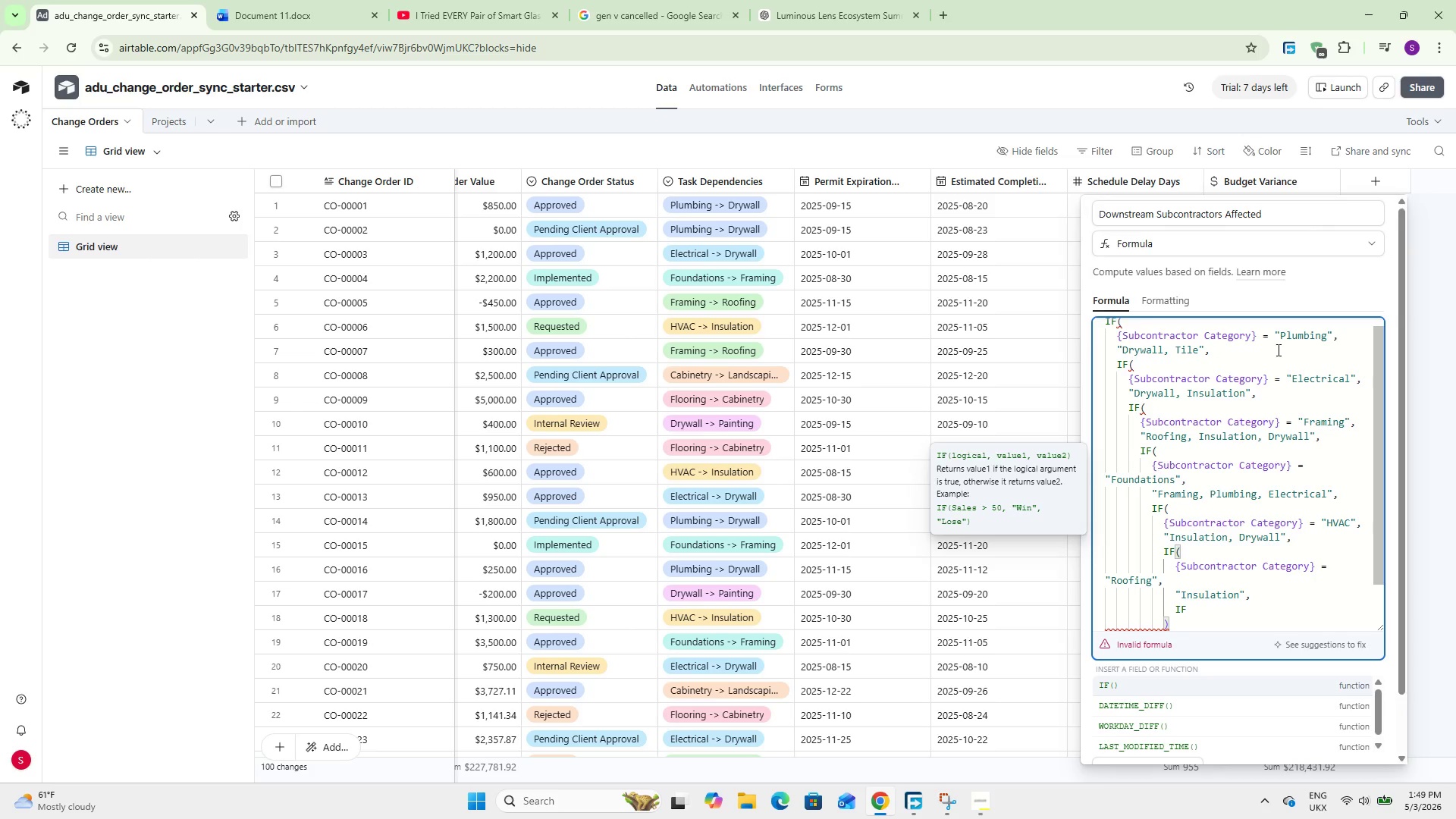 
key(Shift+9)
 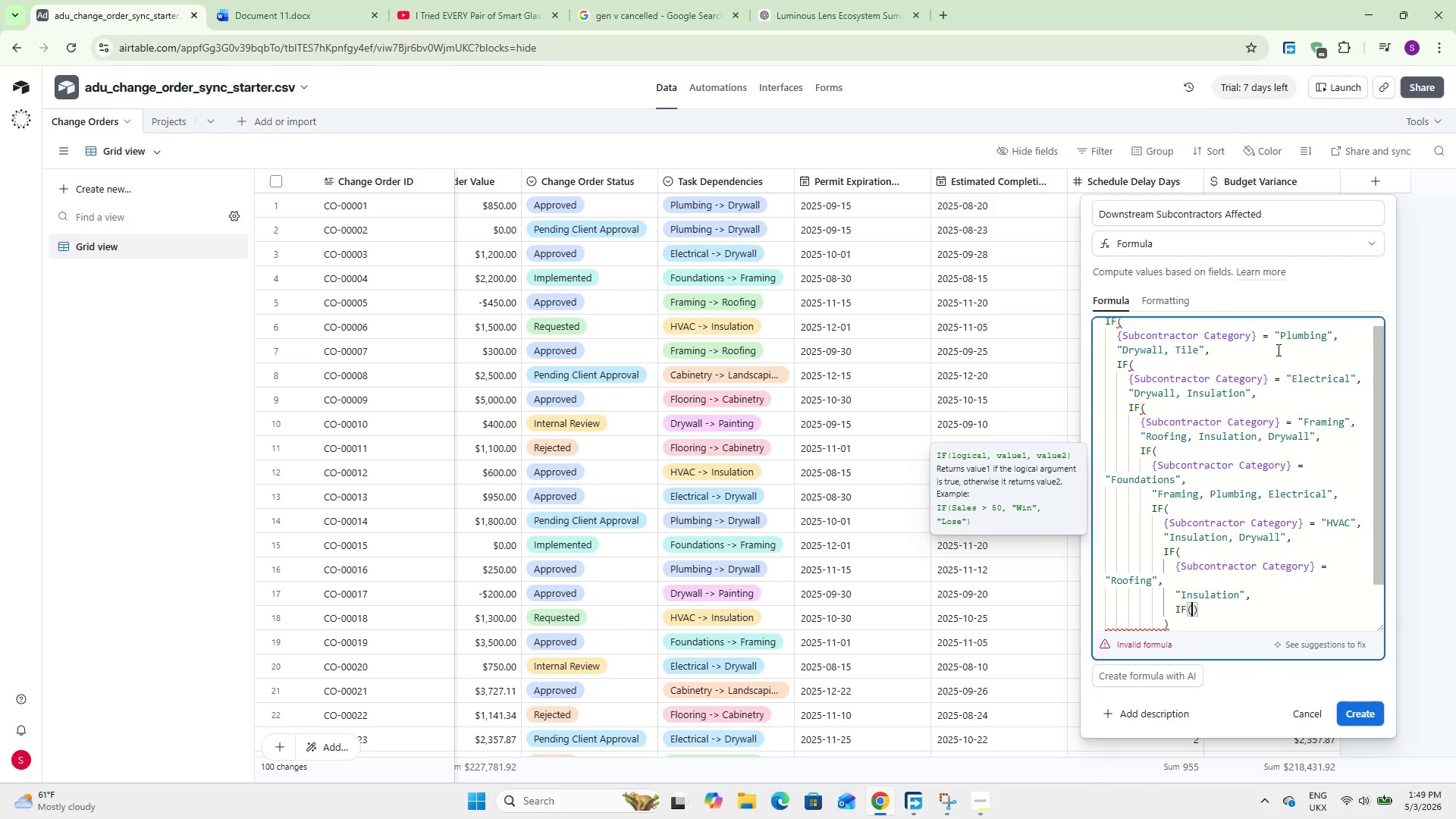 
key(Enter)
 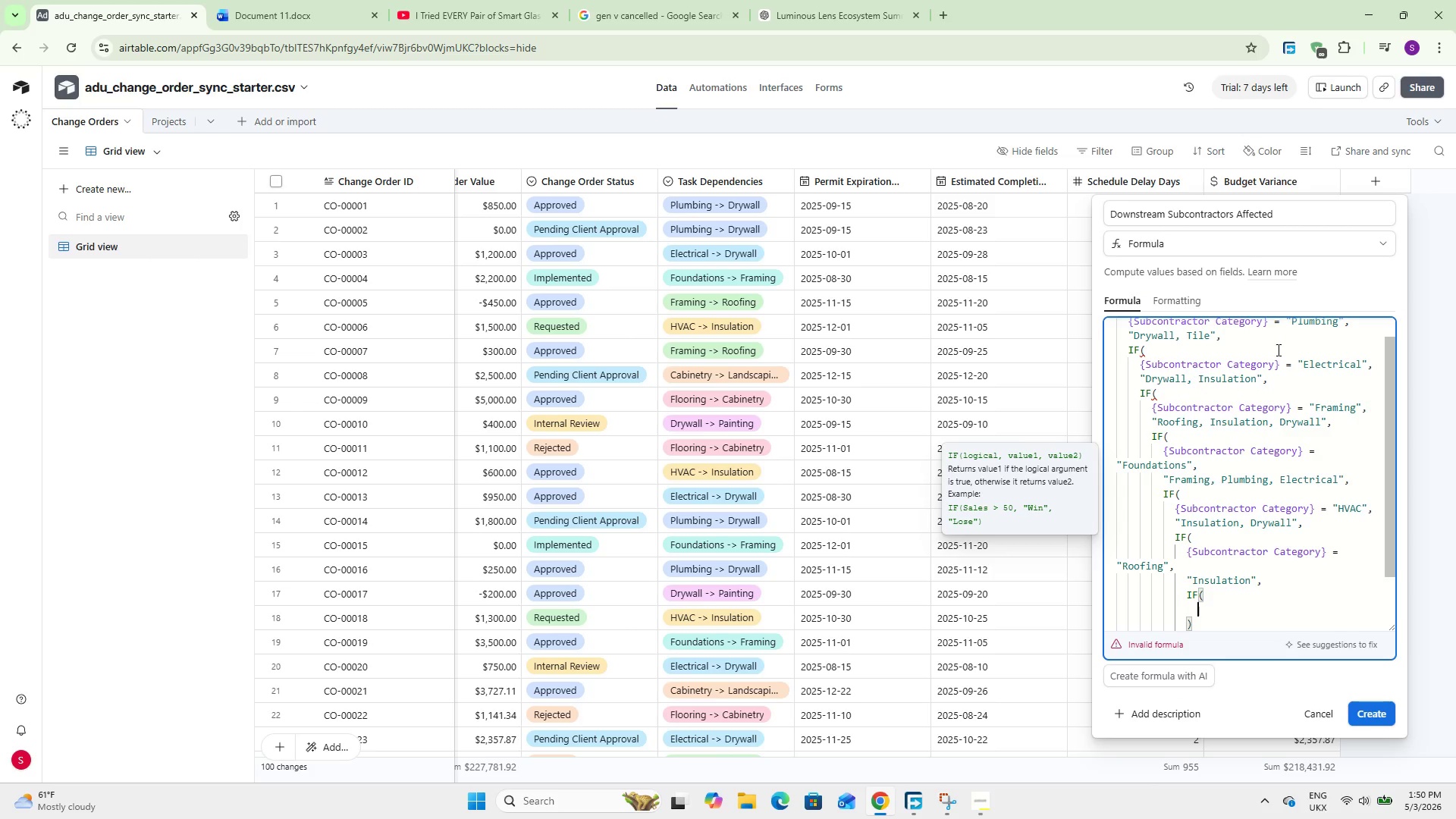 
type(sub)
 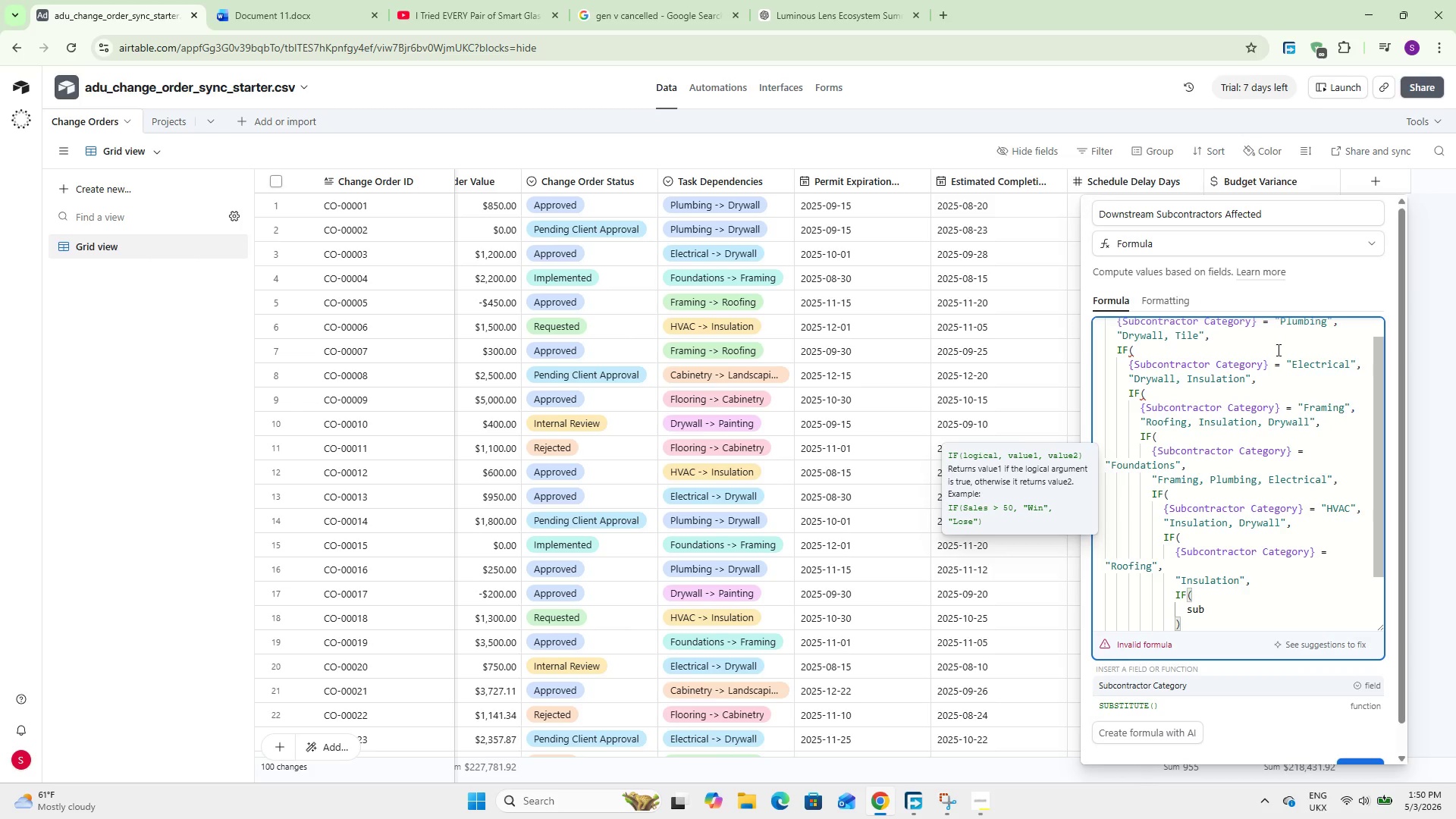 
key(Enter)
 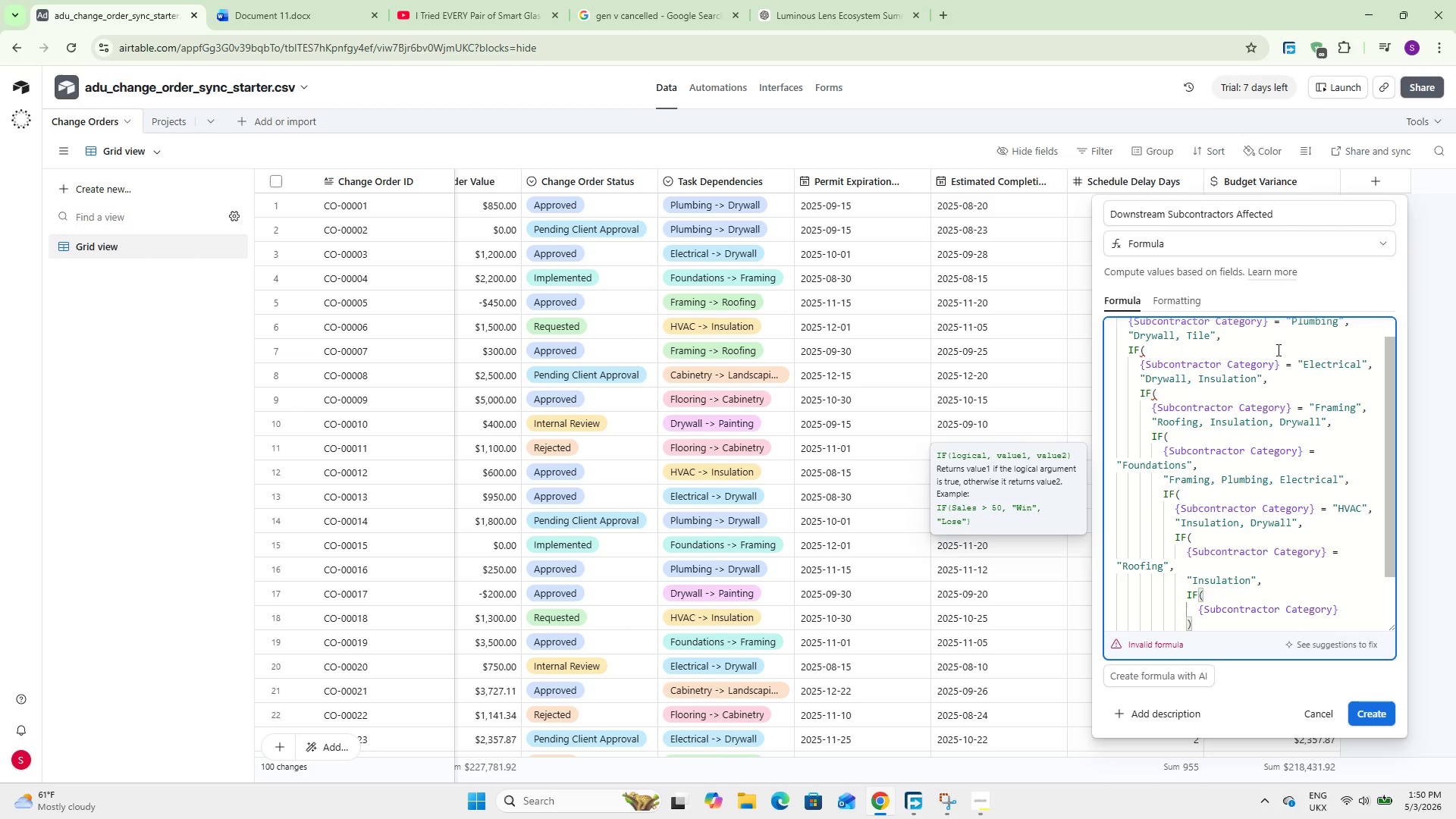 
key(Space)
 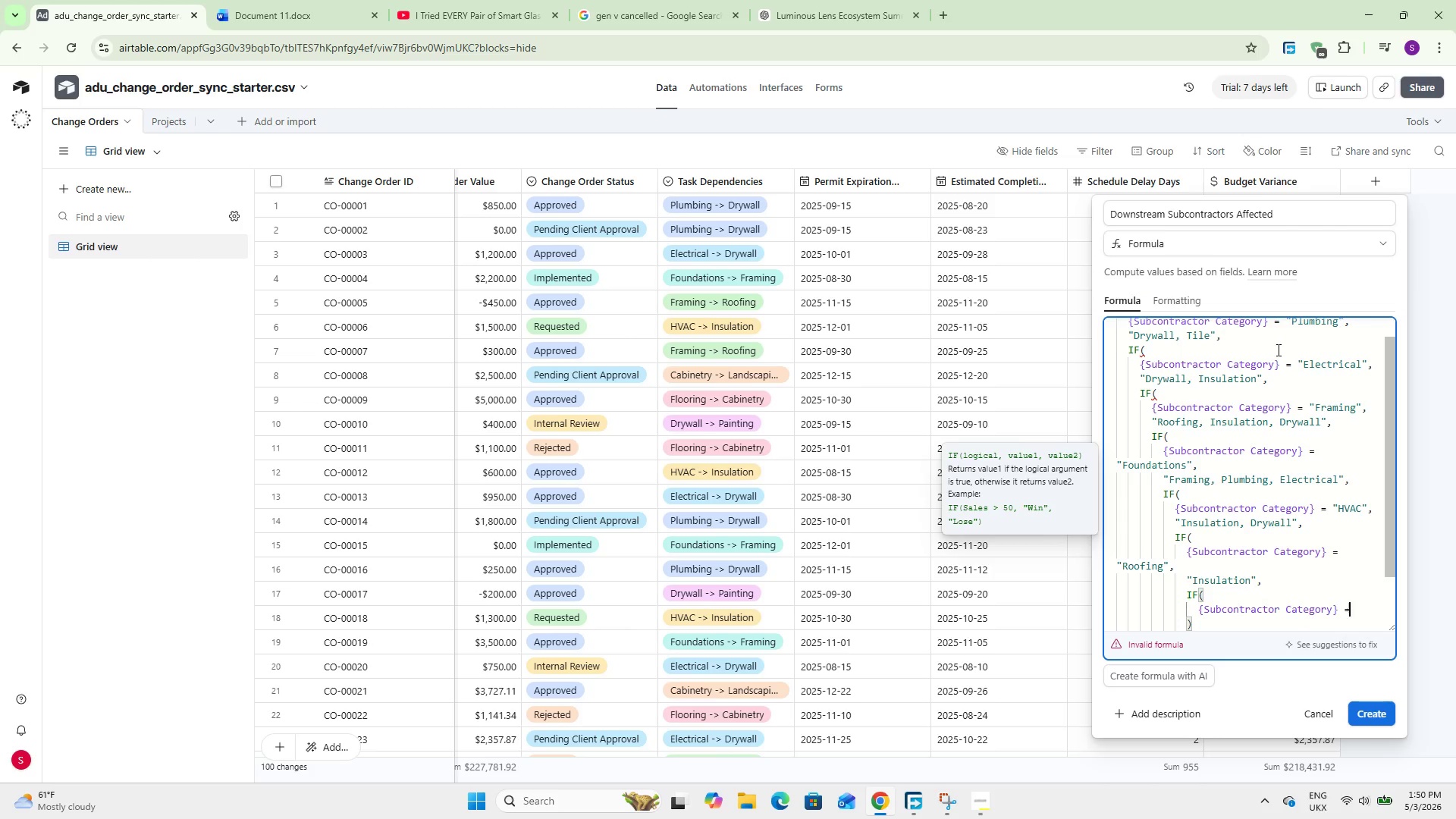 
key(Equal)
 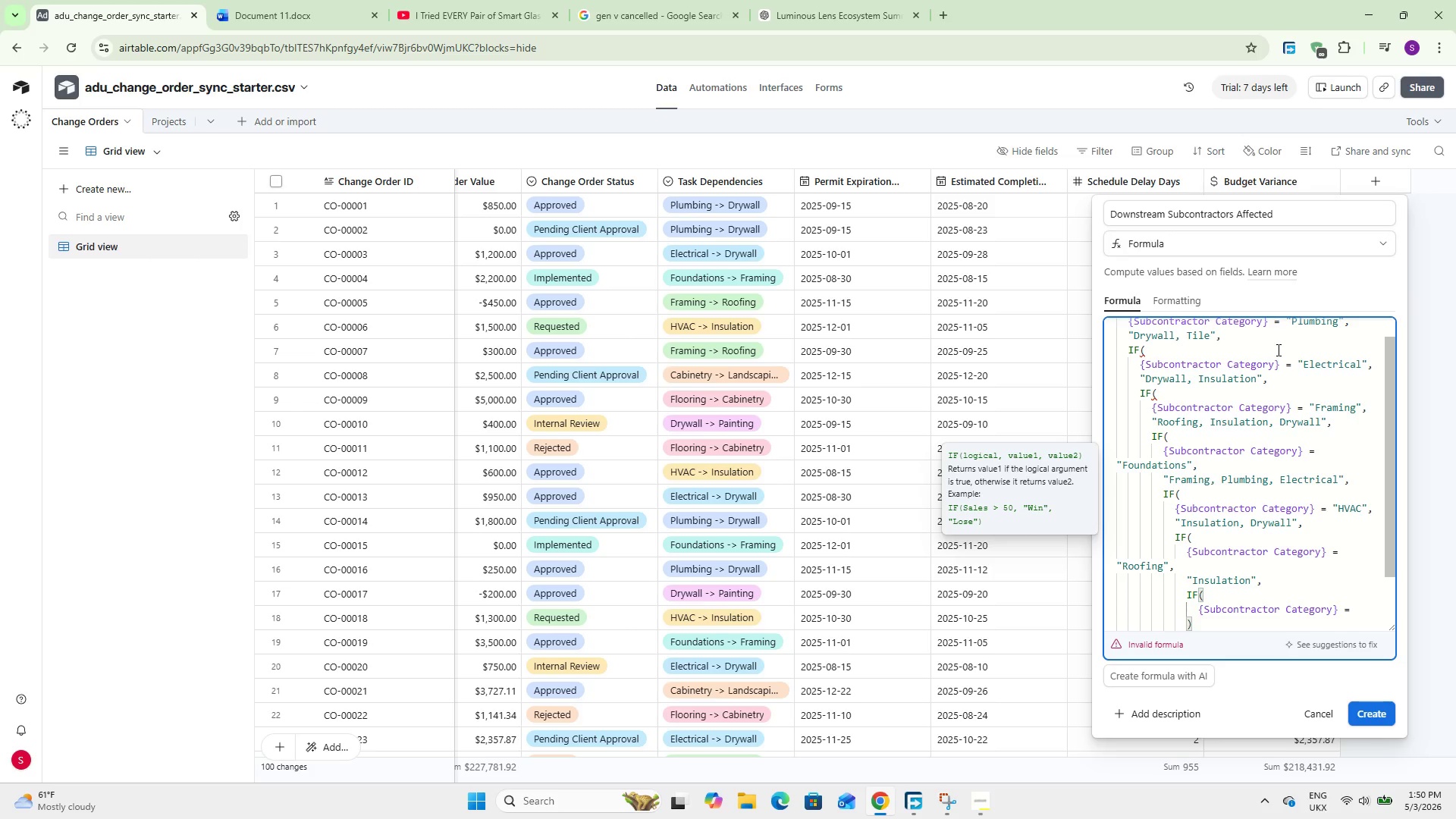 
type( @Insulaton)
 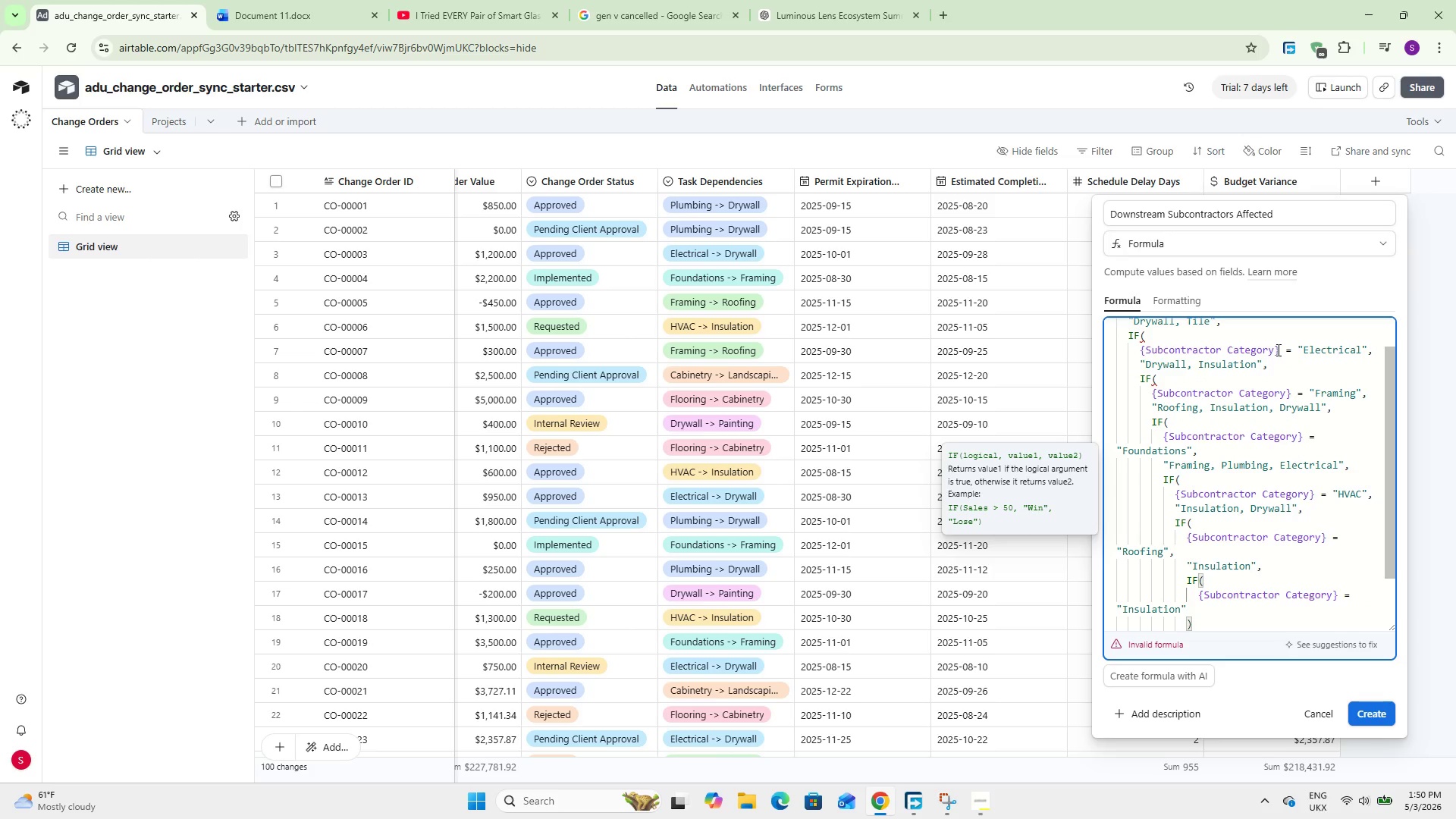 
 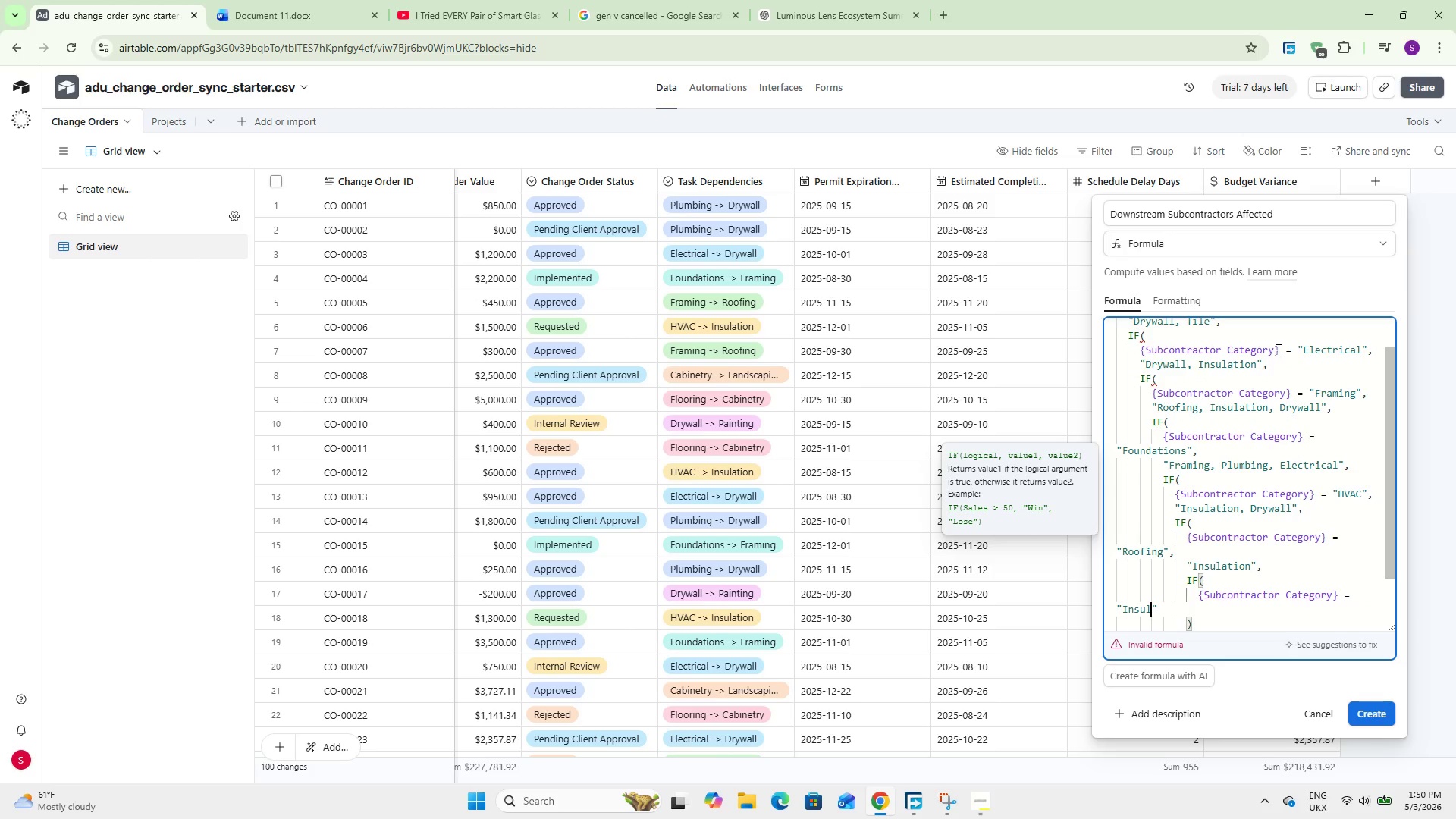 
hold_key(key=I, duration=0.36)
 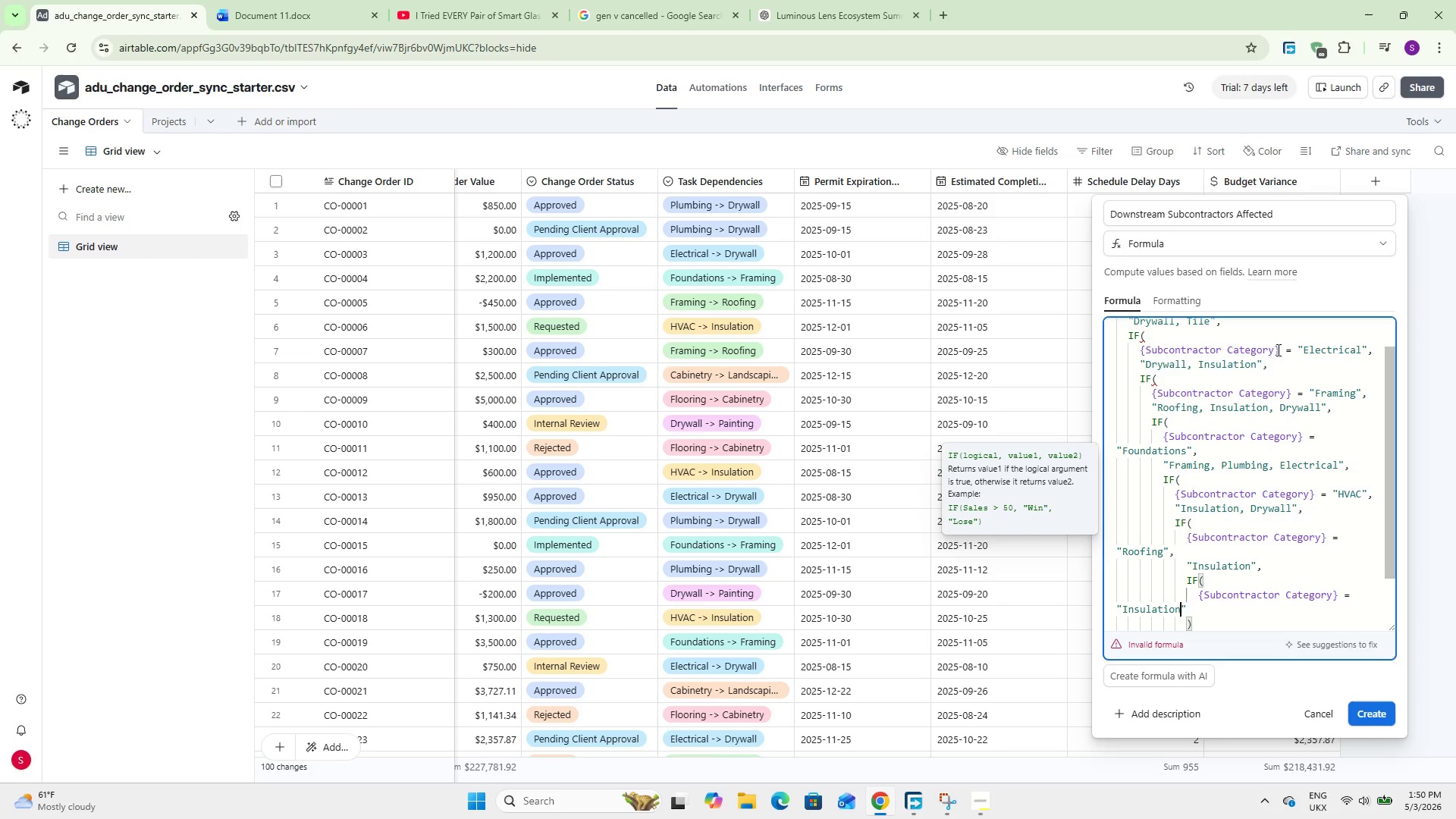 
key(ArrowRight)
 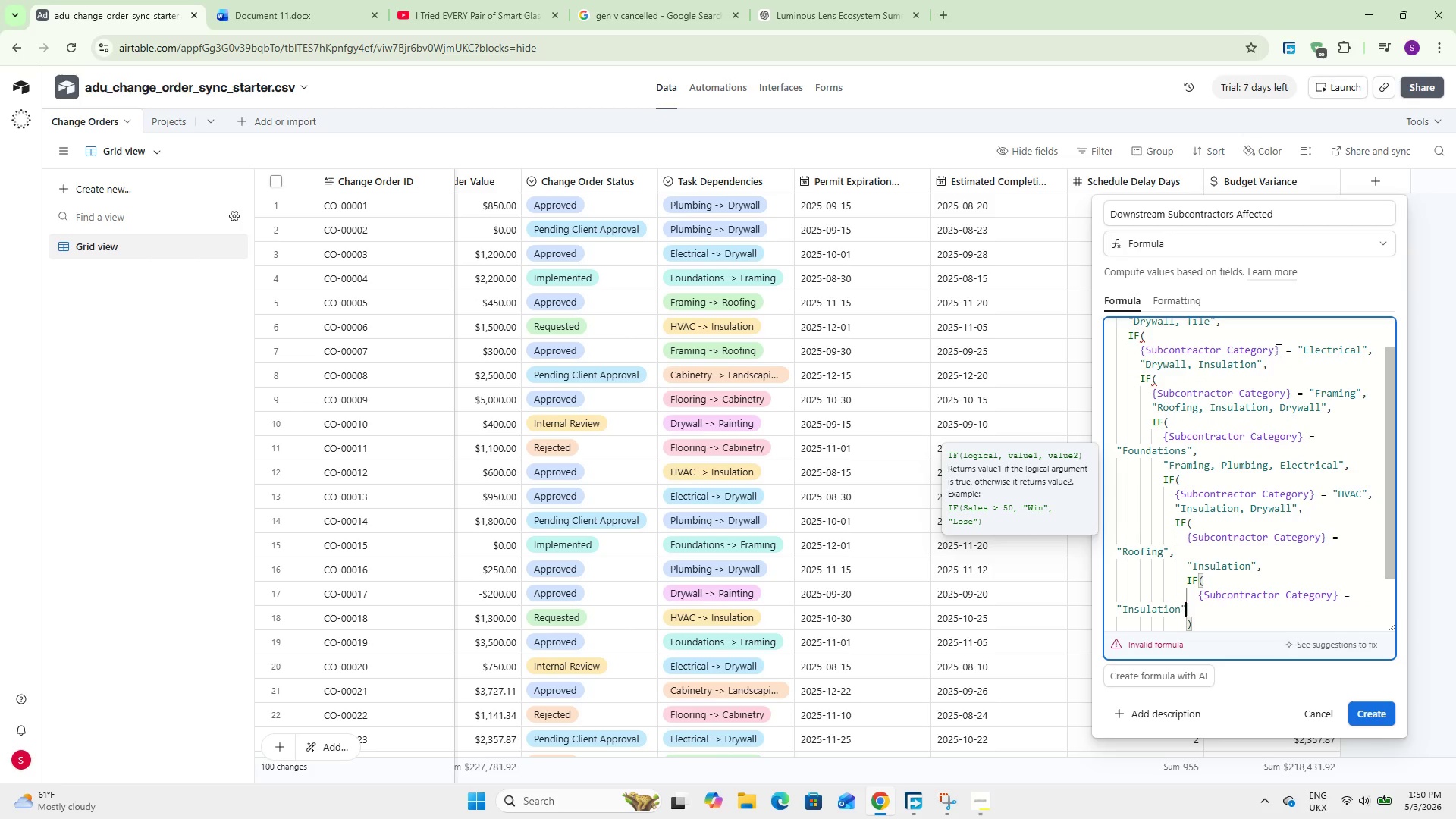 
type(, @Drywall)
 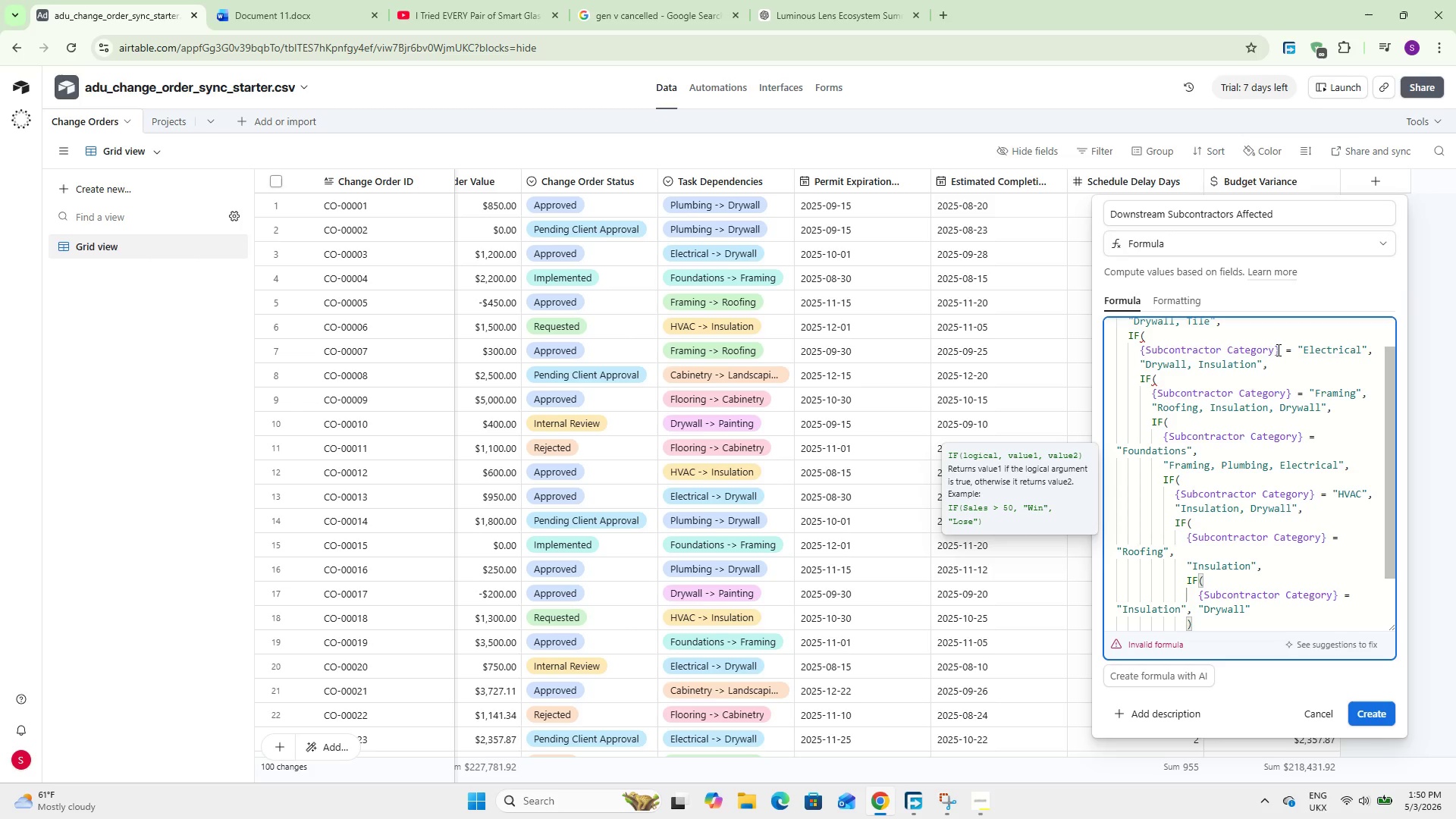 
key(ArrowRight)
 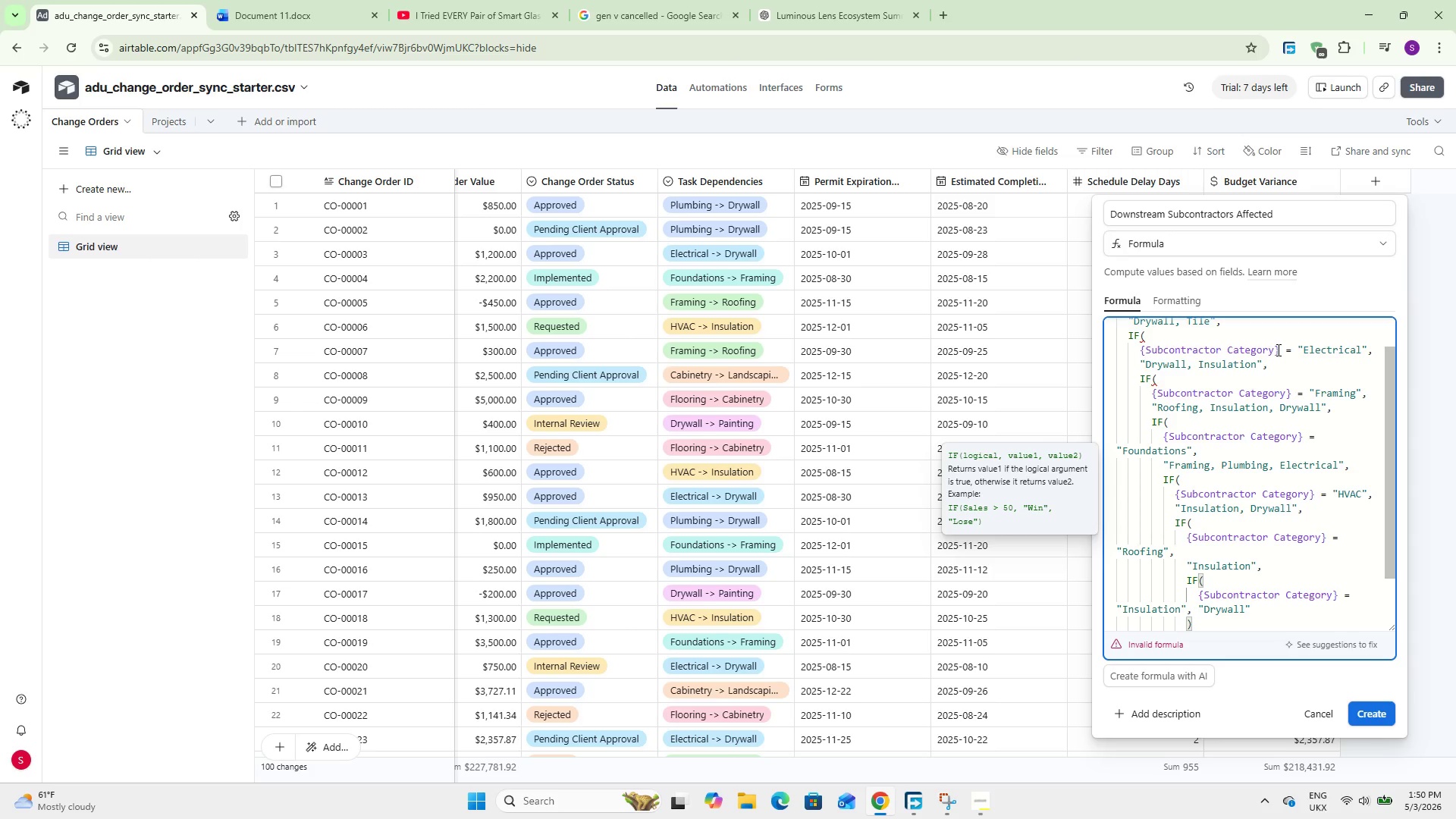 
key(Comma)
 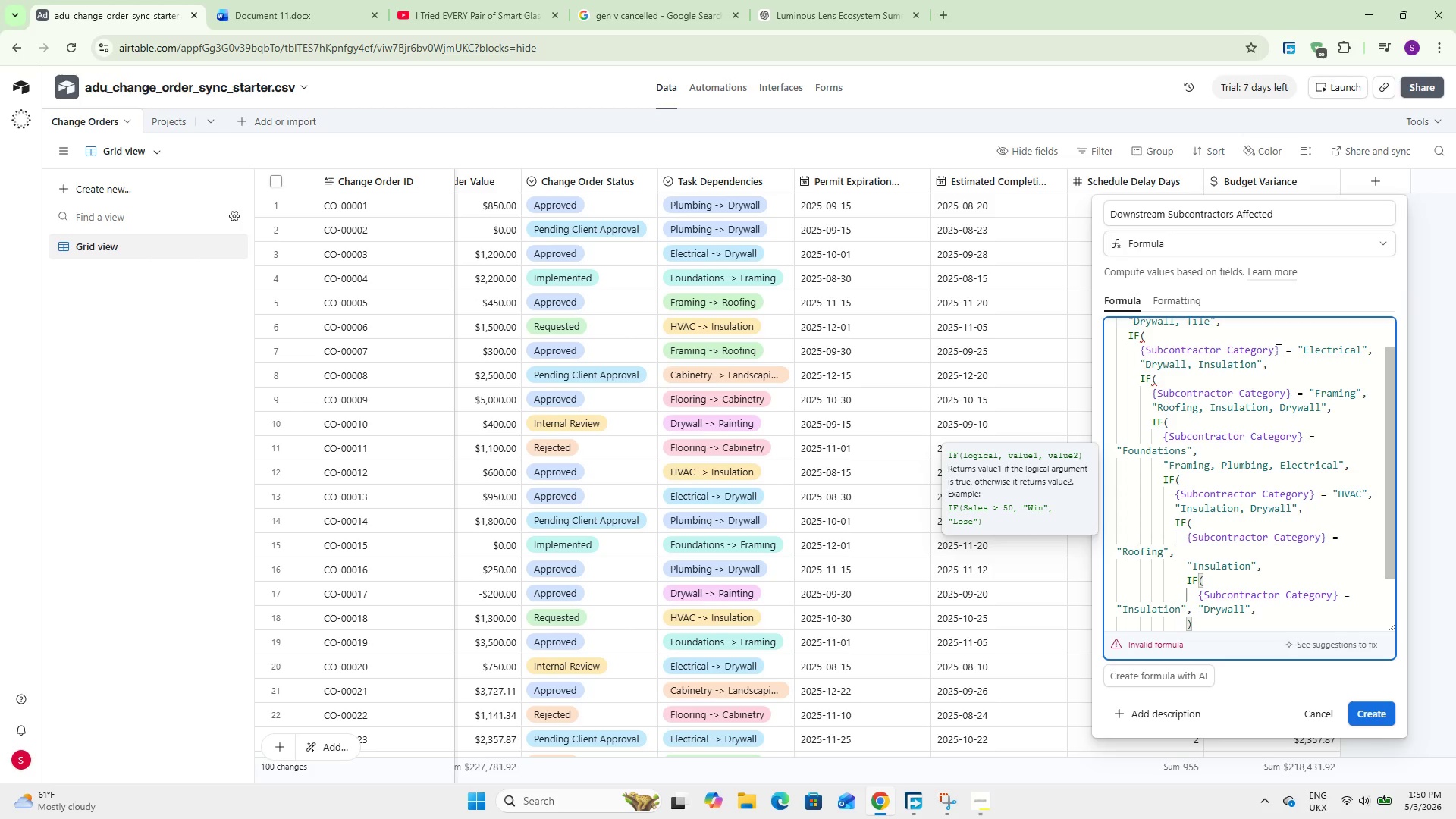 
key(Enter)
 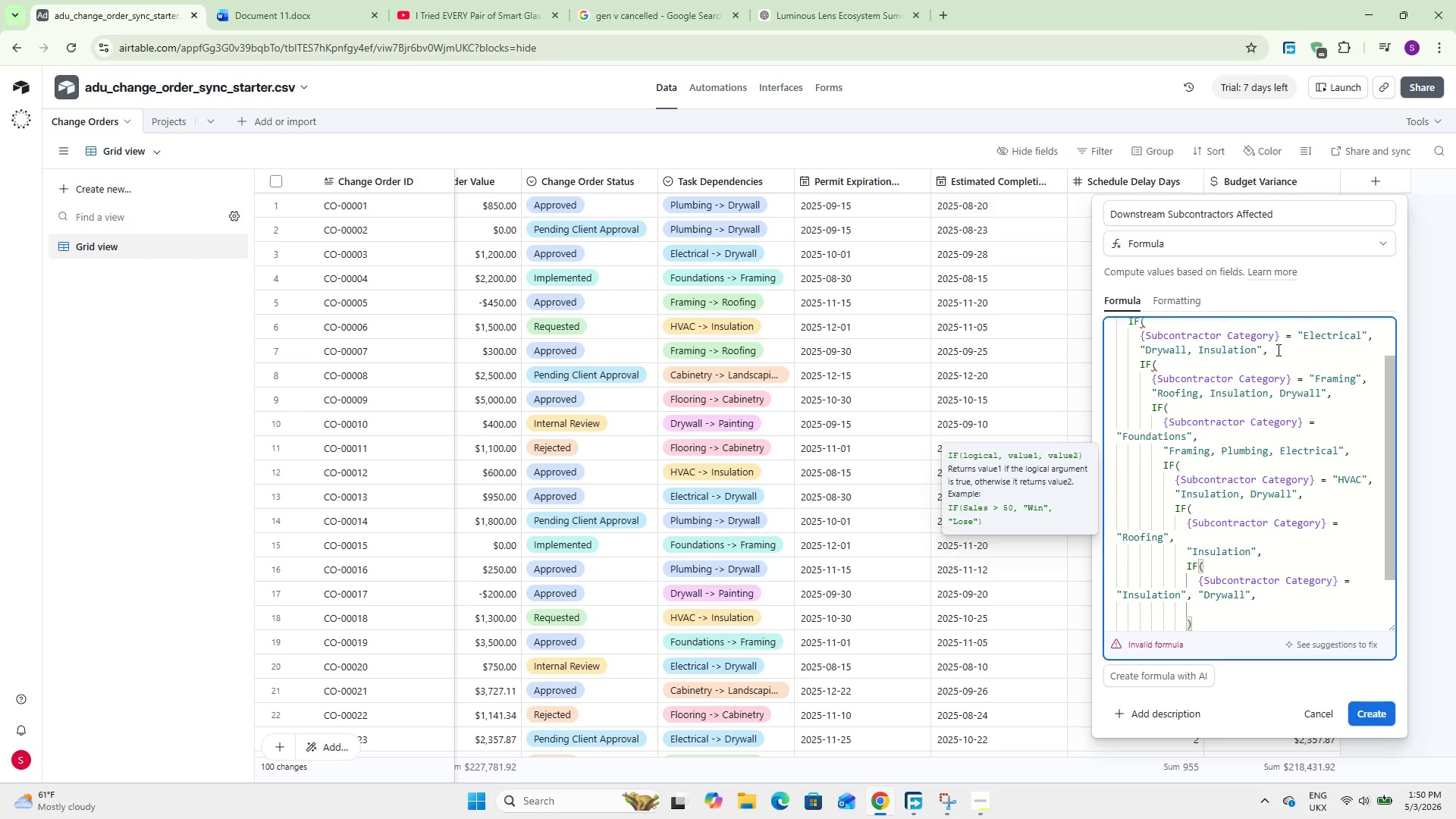 
type(IF)
 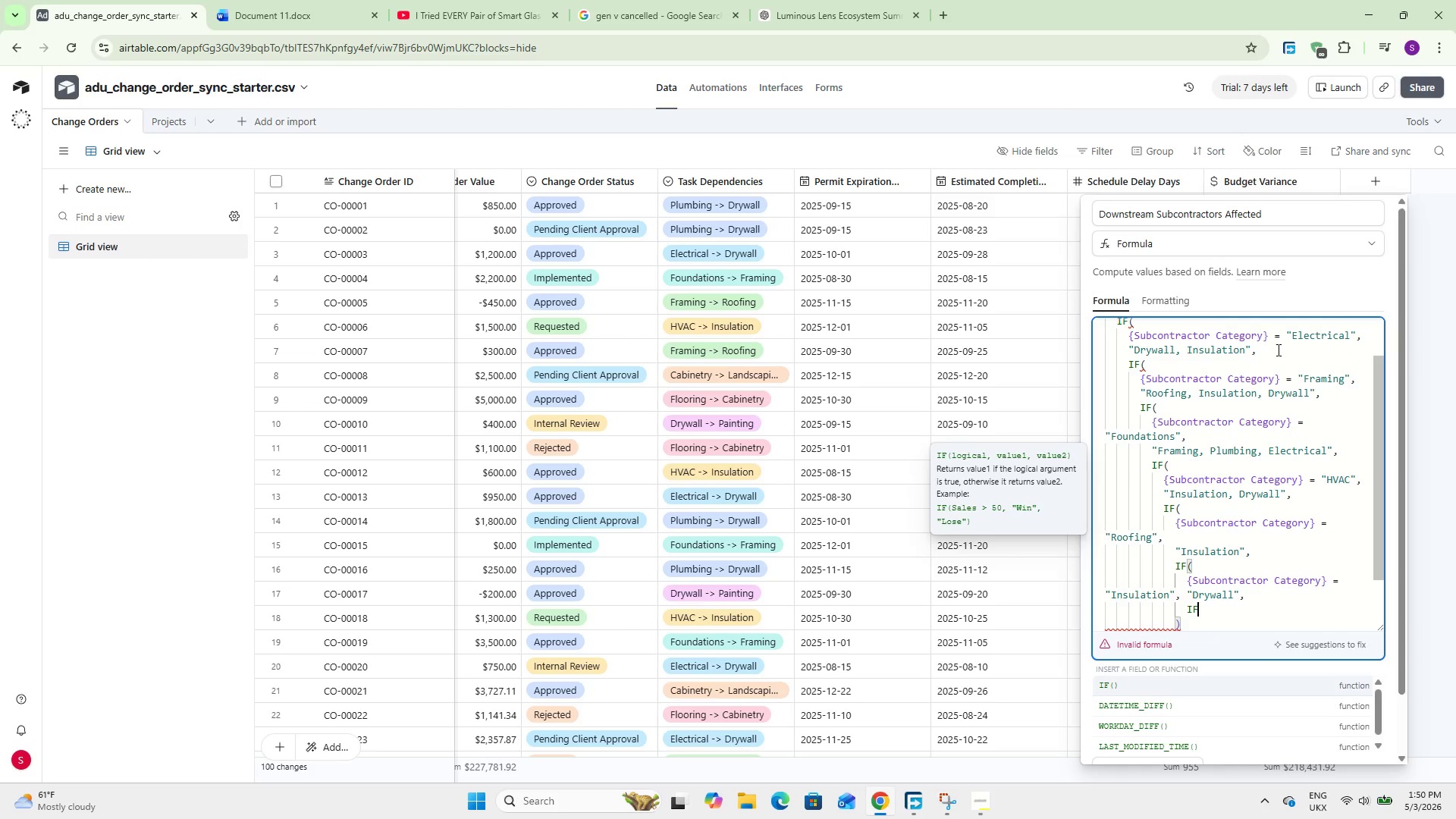 
key(Shift+9)
 